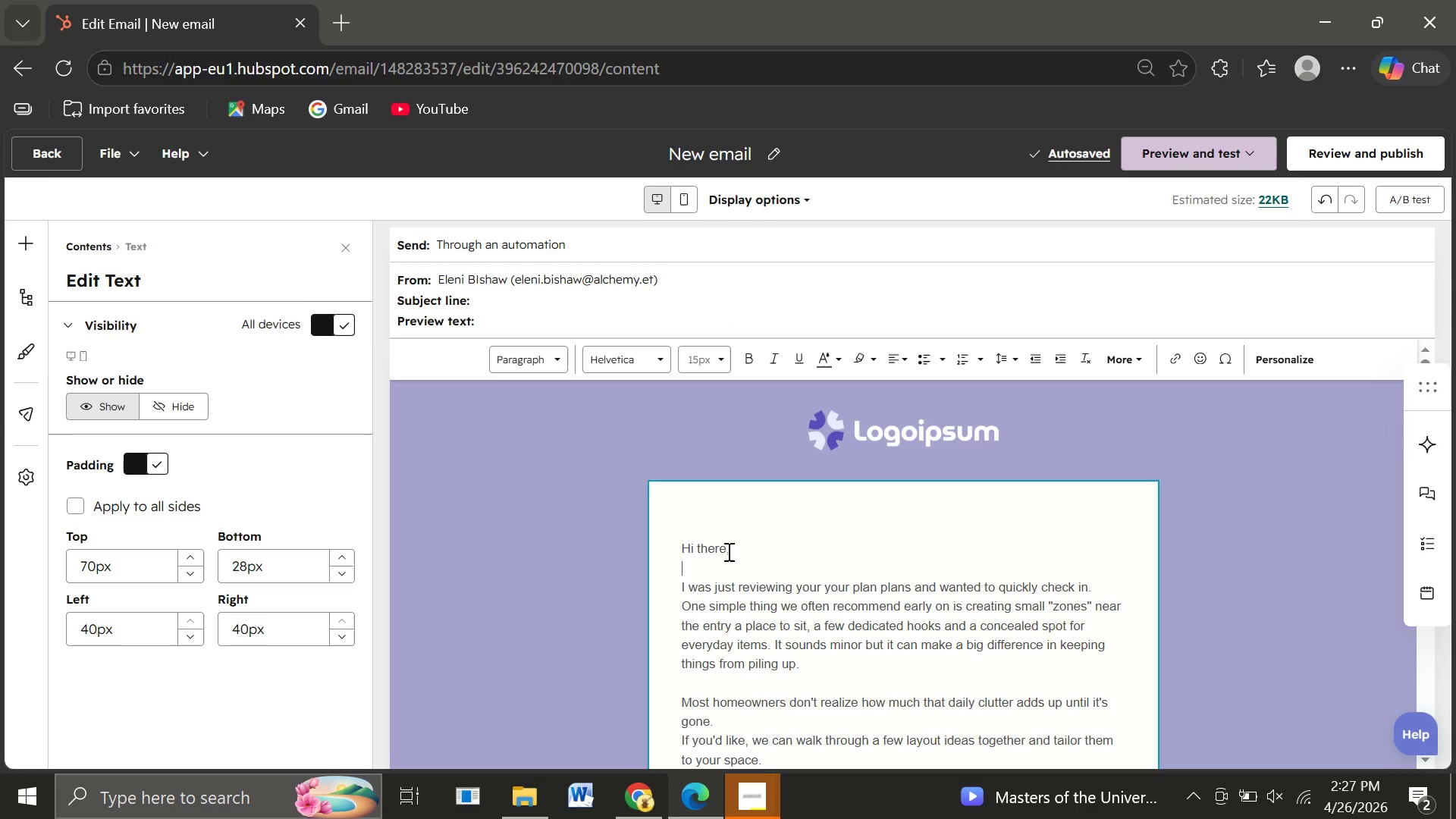 
left_click([727, 550])
 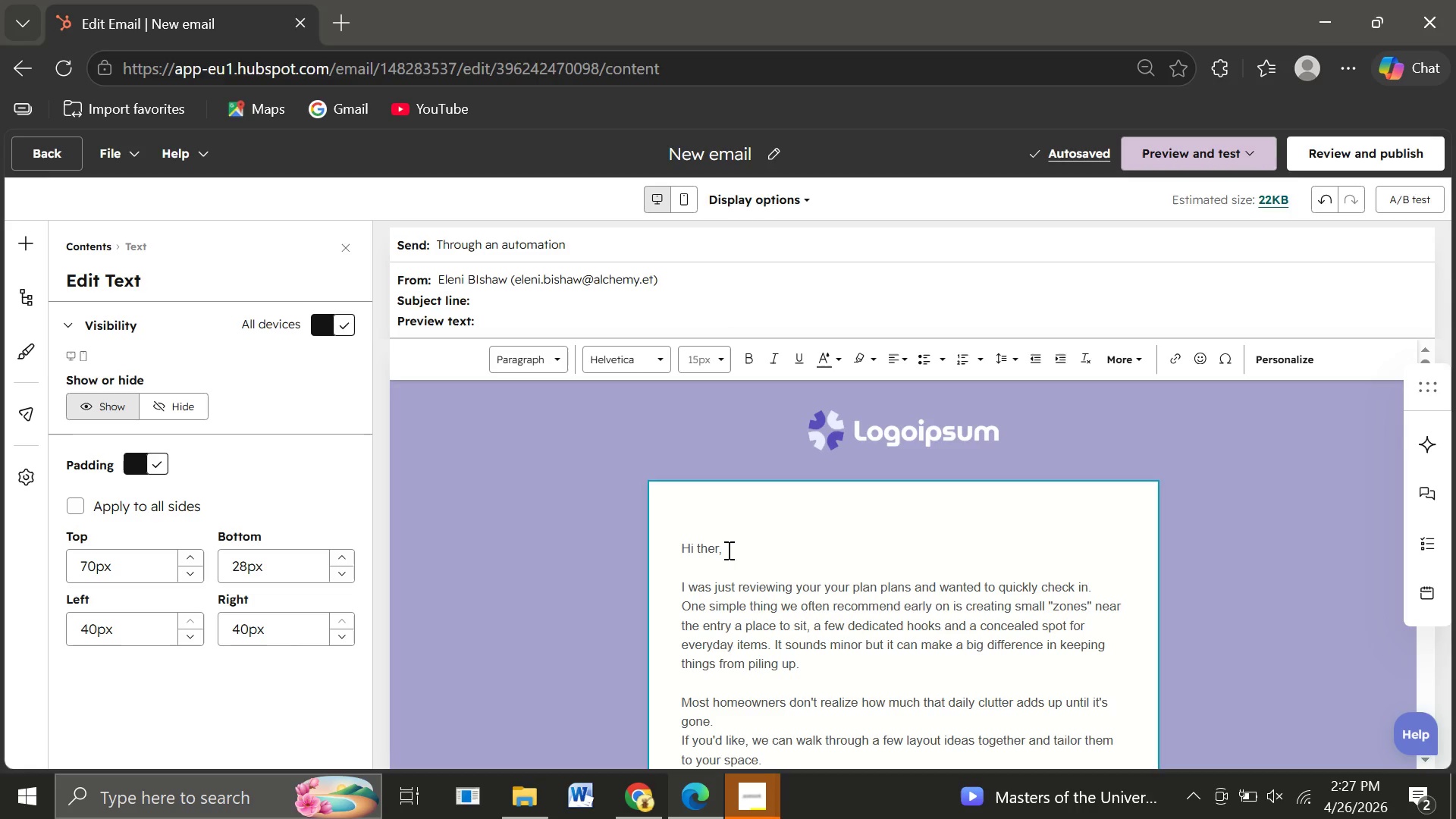 
key(Backspace)
 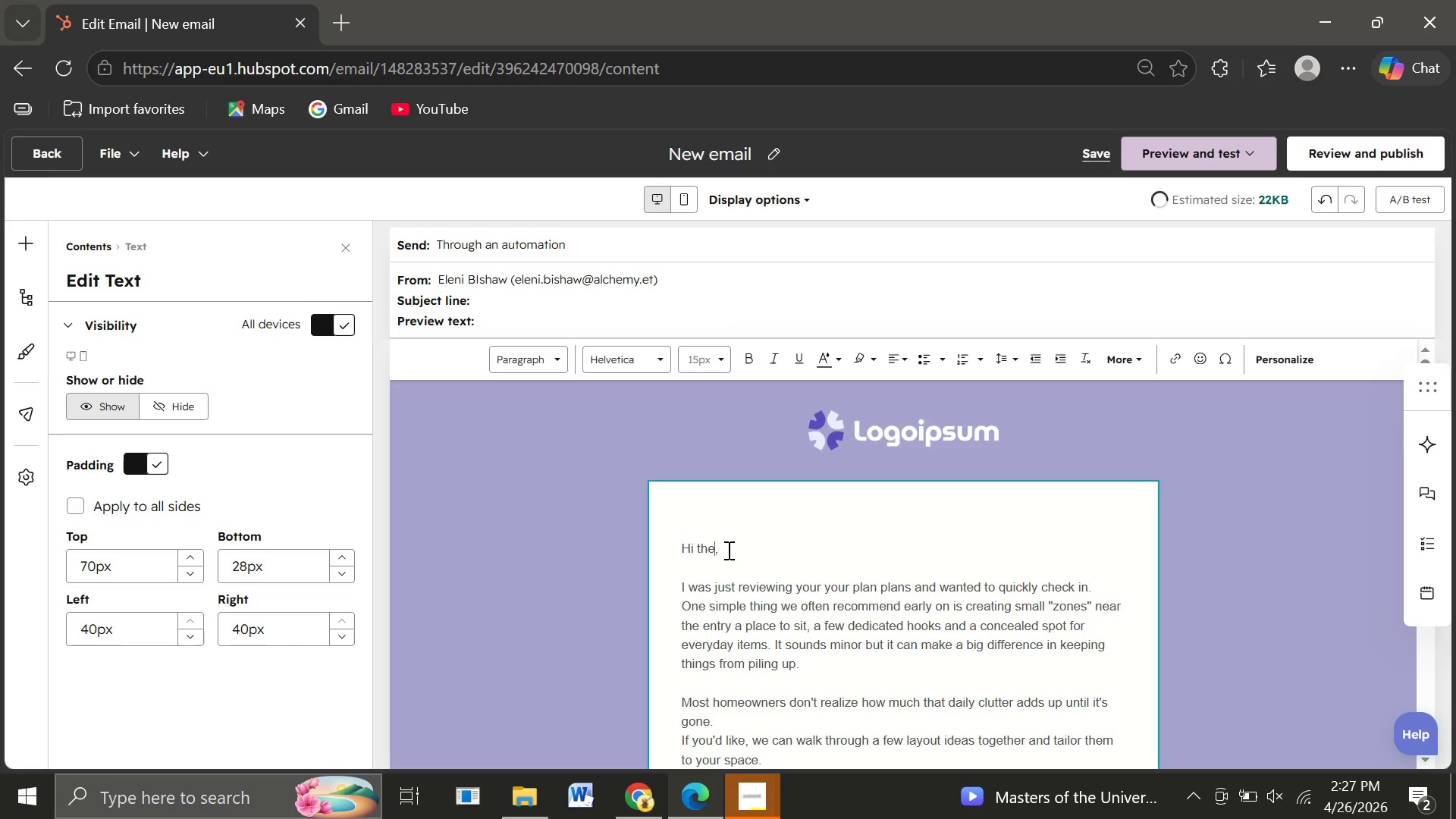 
key(Backspace)
 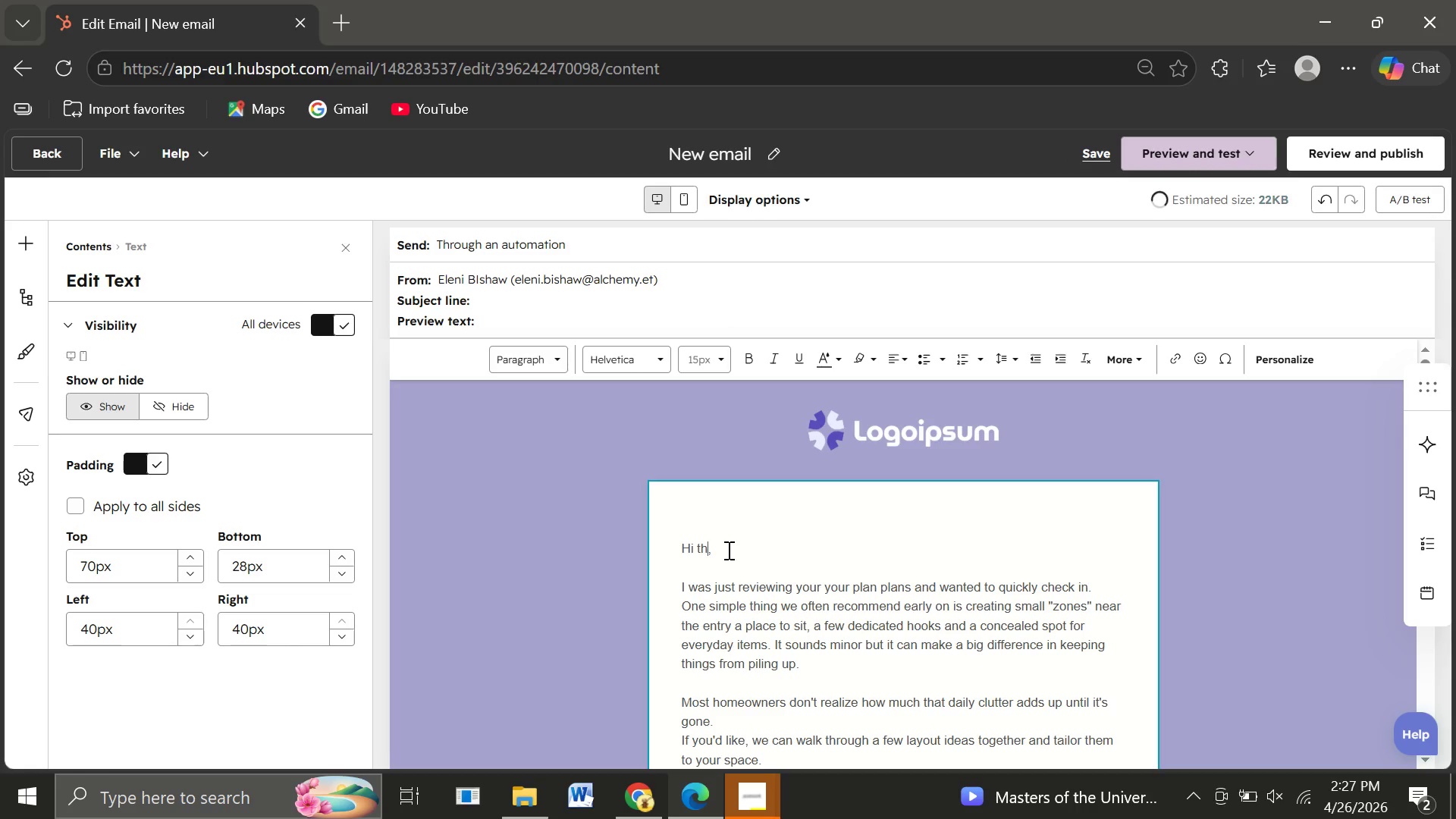 
key(Backspace)
 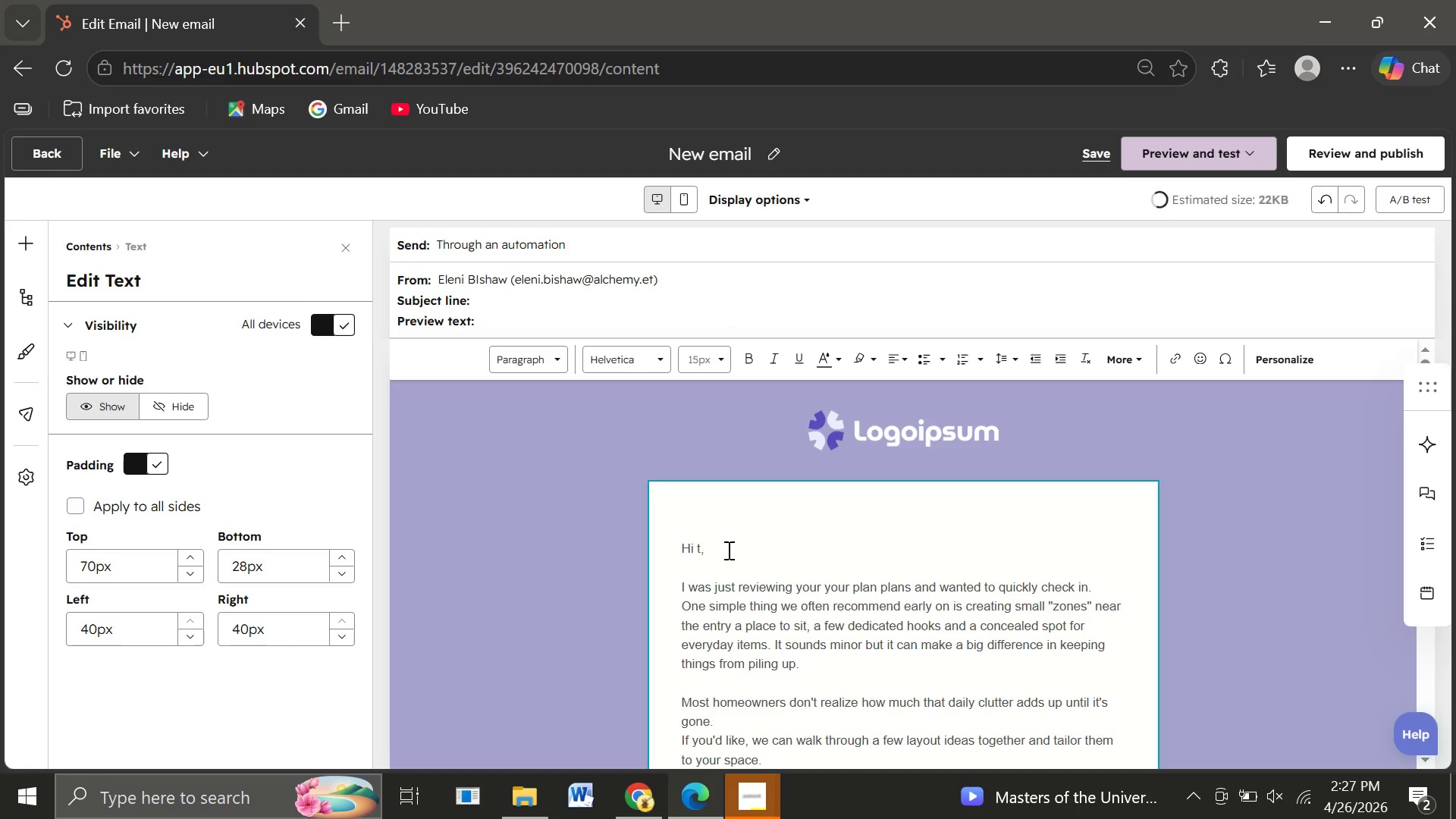 
key(Backspace)
 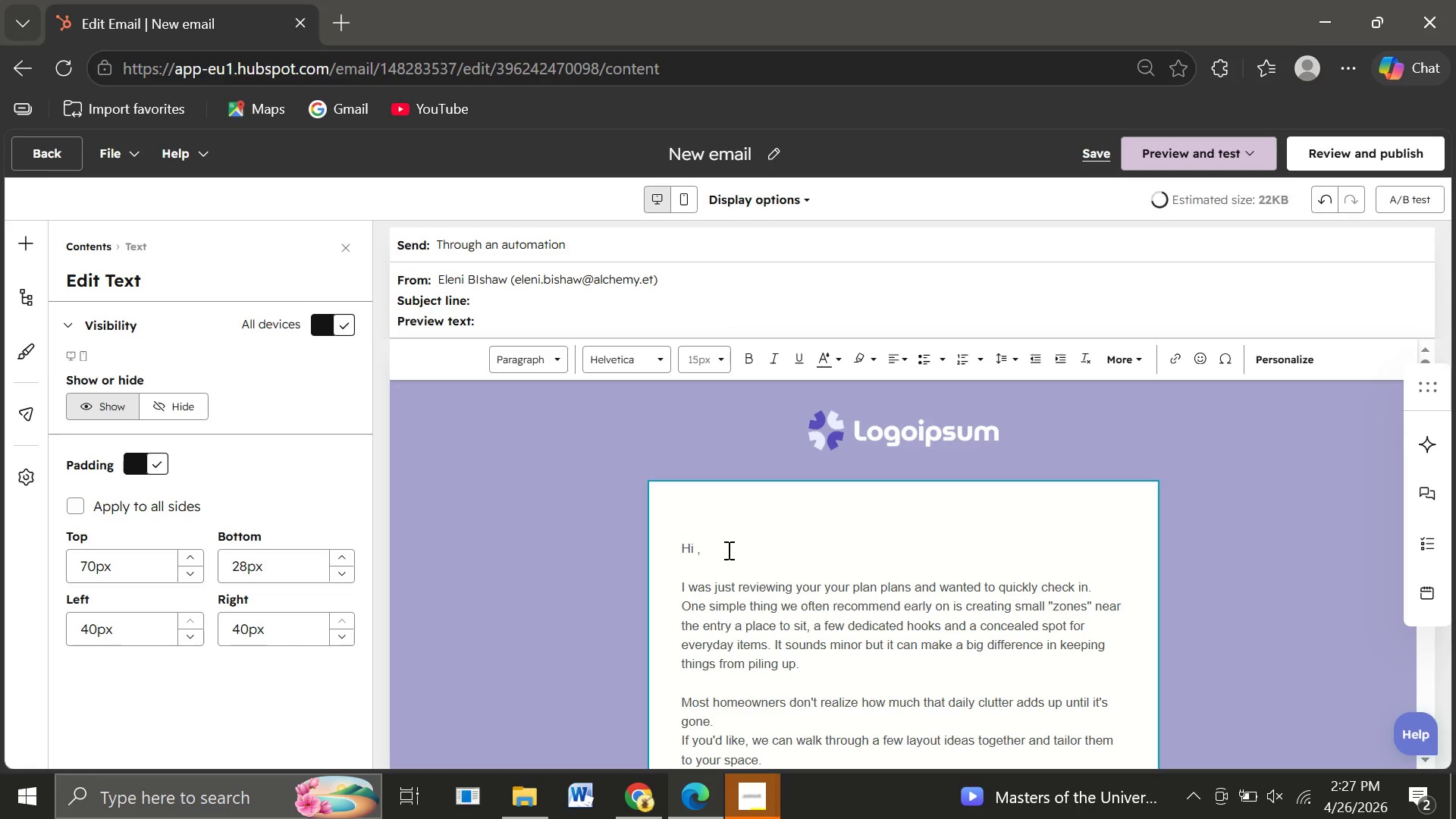 
key(Backspace)
 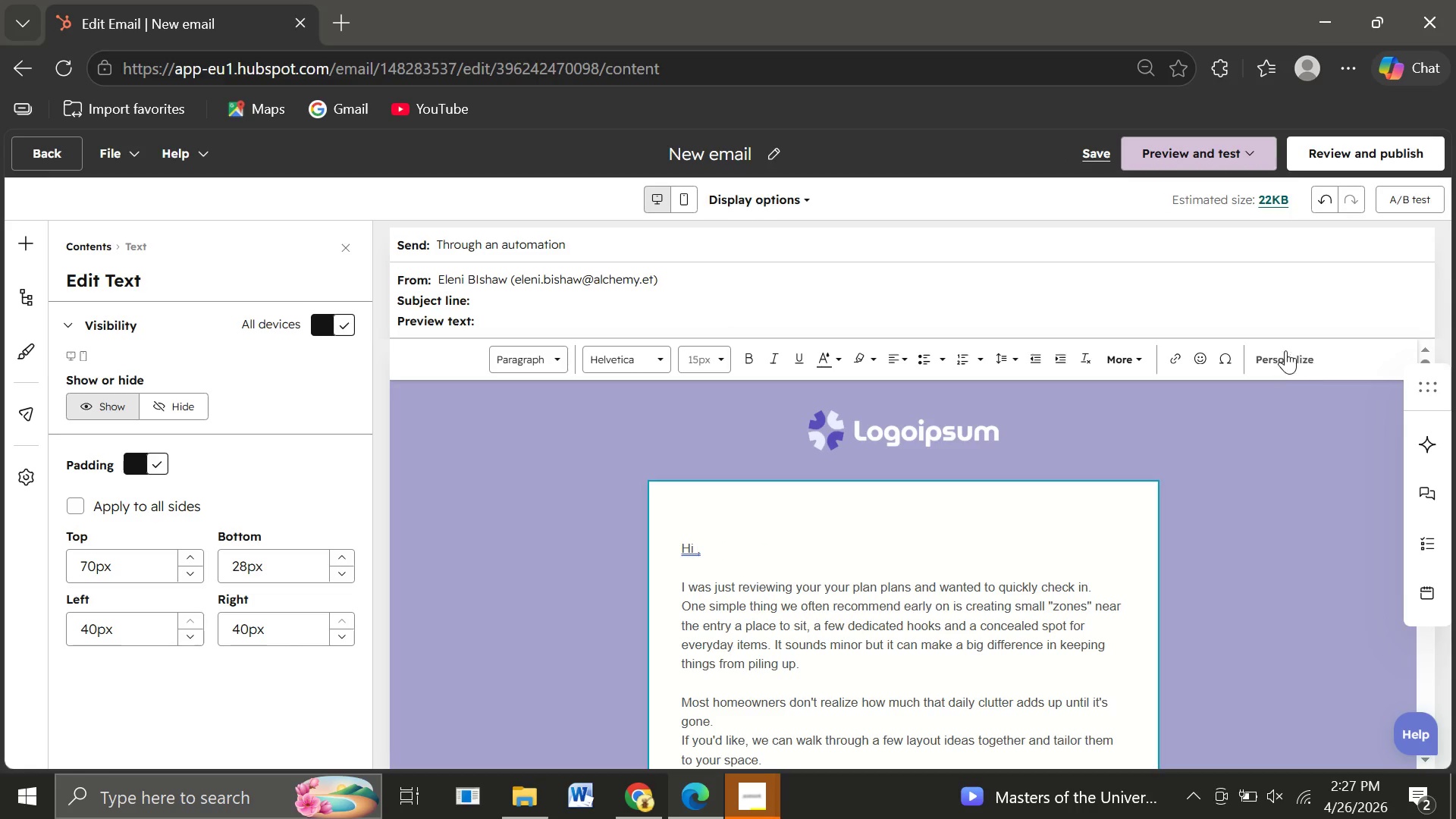 
left_click([1283, 350])
 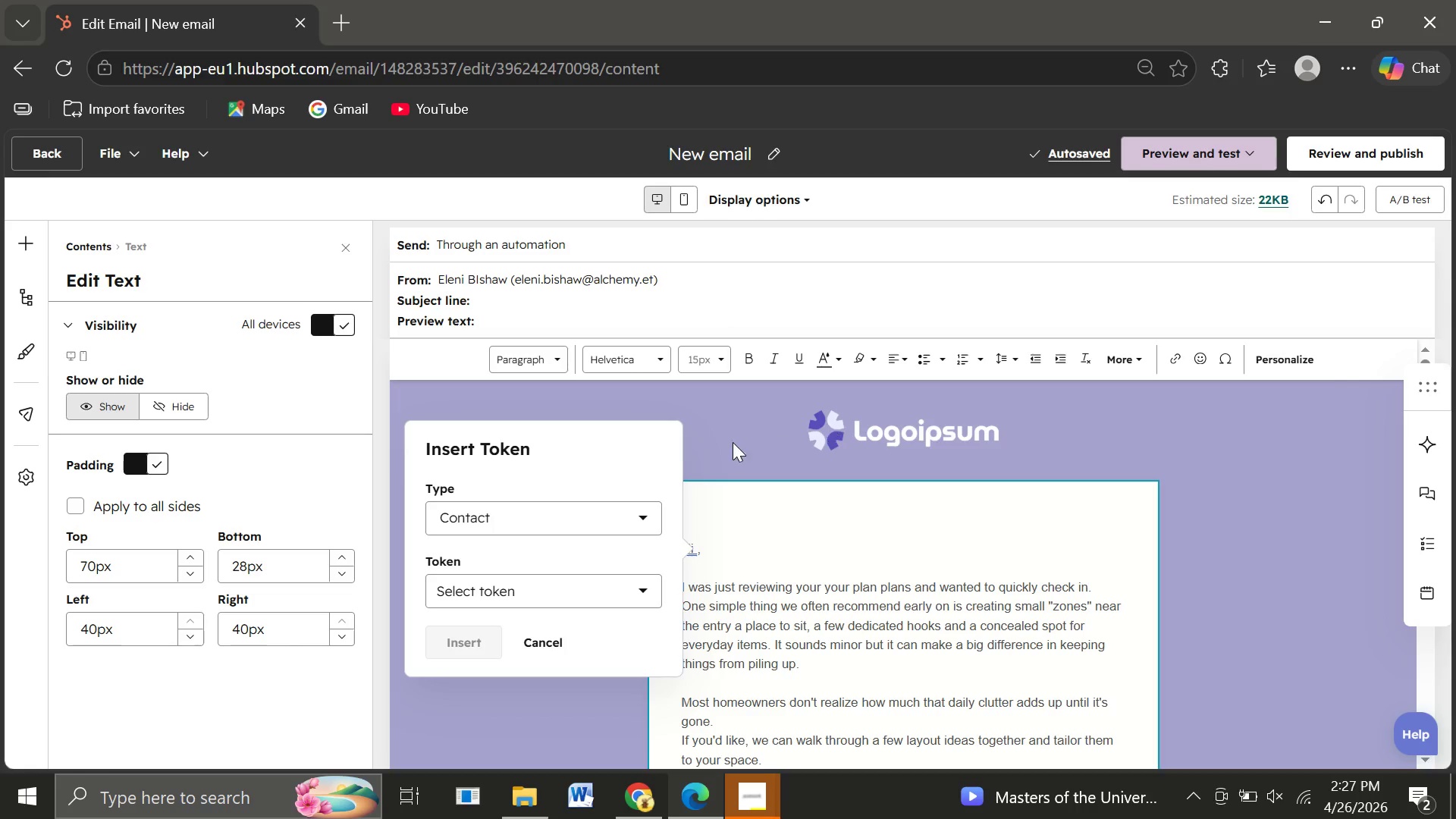 
wait(5.12)
 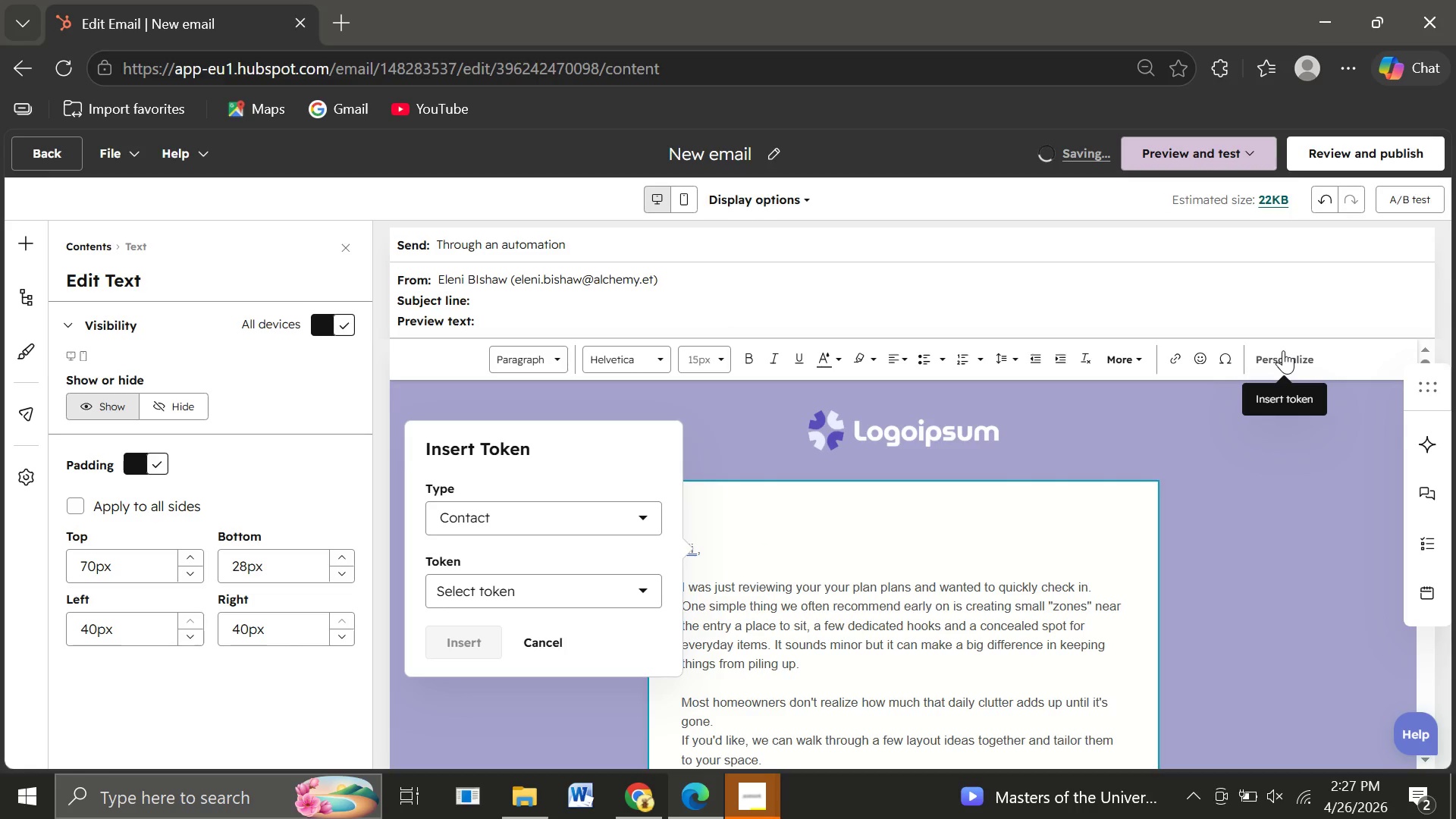 
left_click([535, 586])
 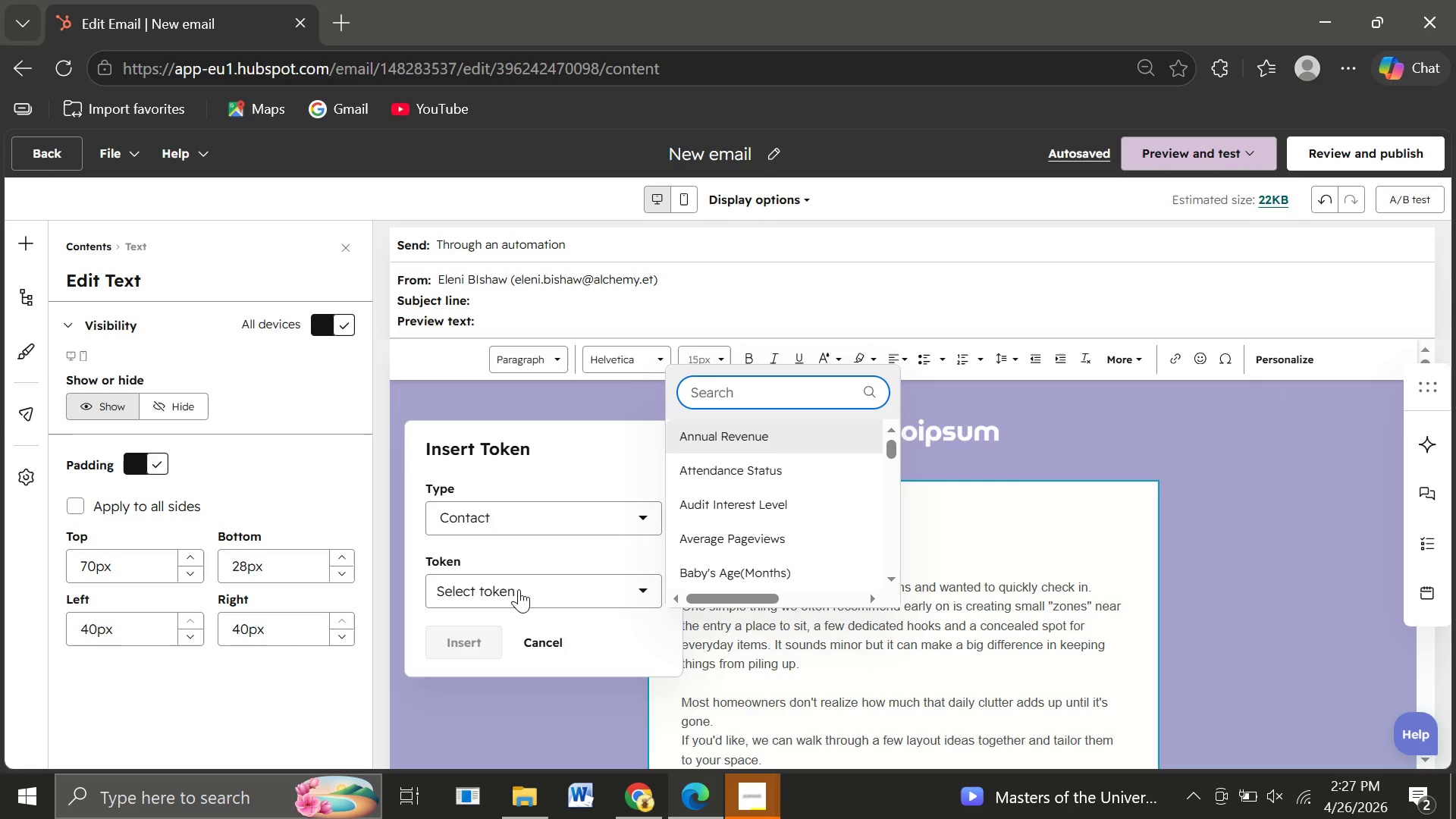 
type(Pro)
 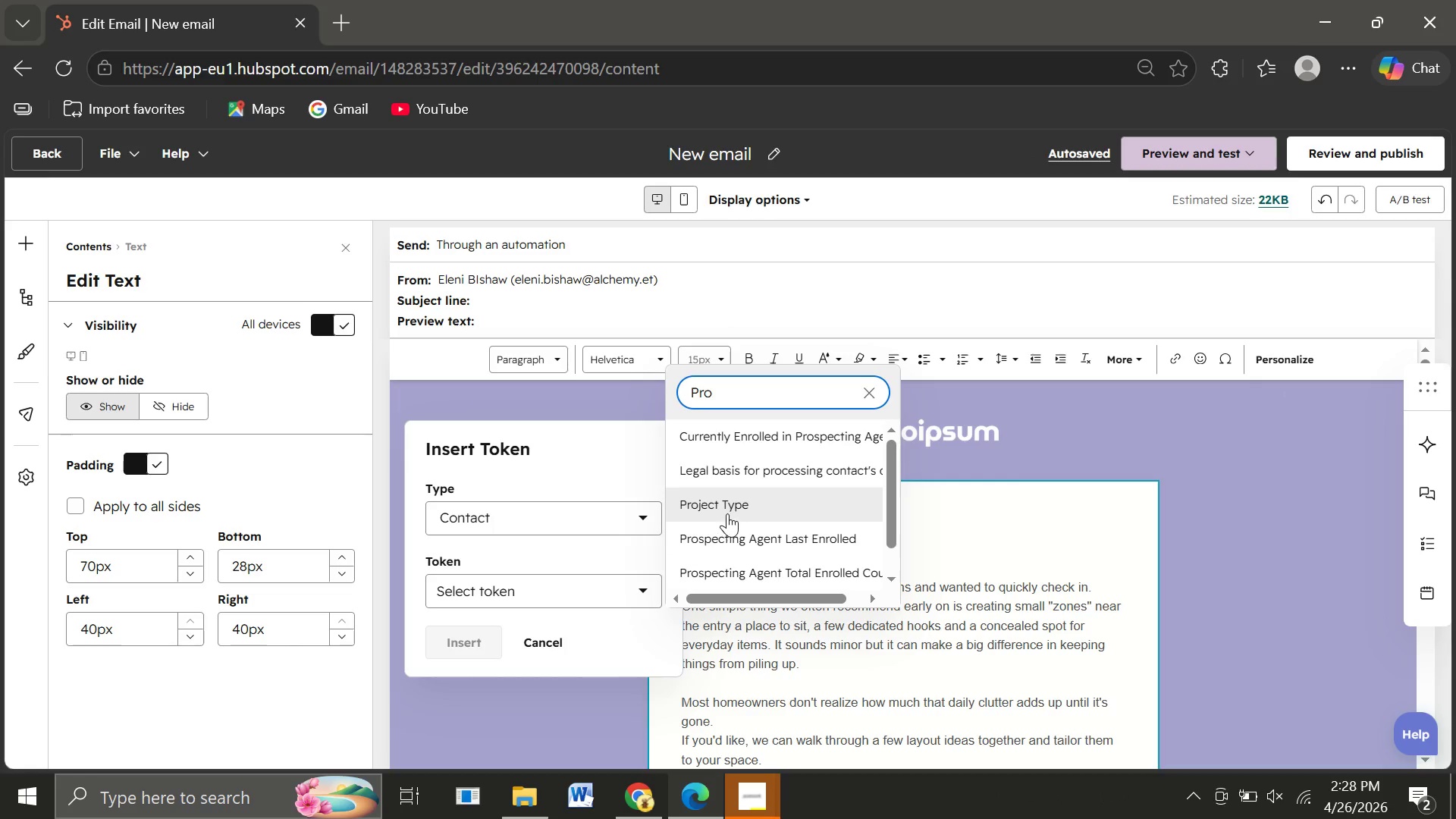 
left_click([730, 511])
 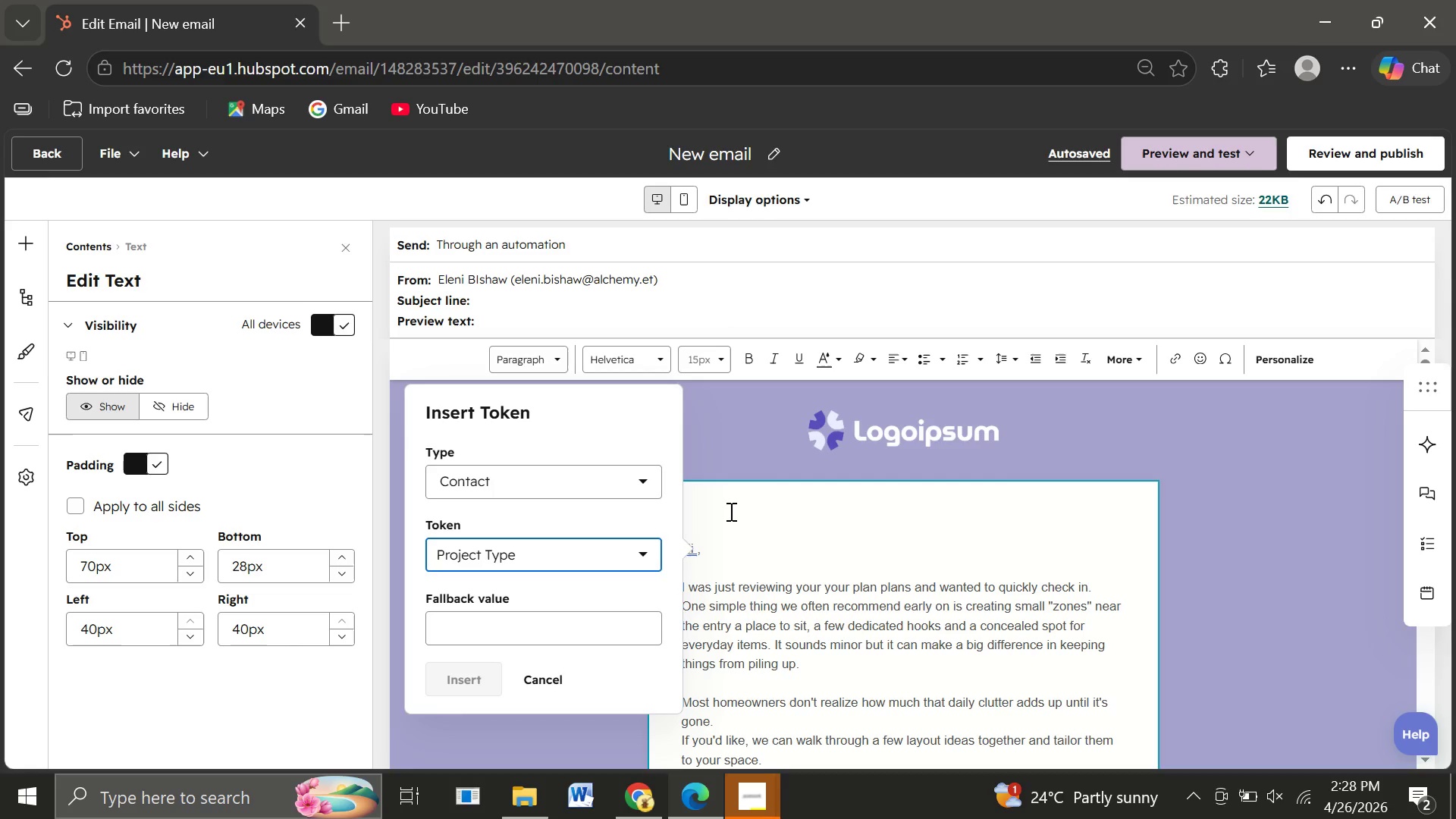 
wait(5.5)
 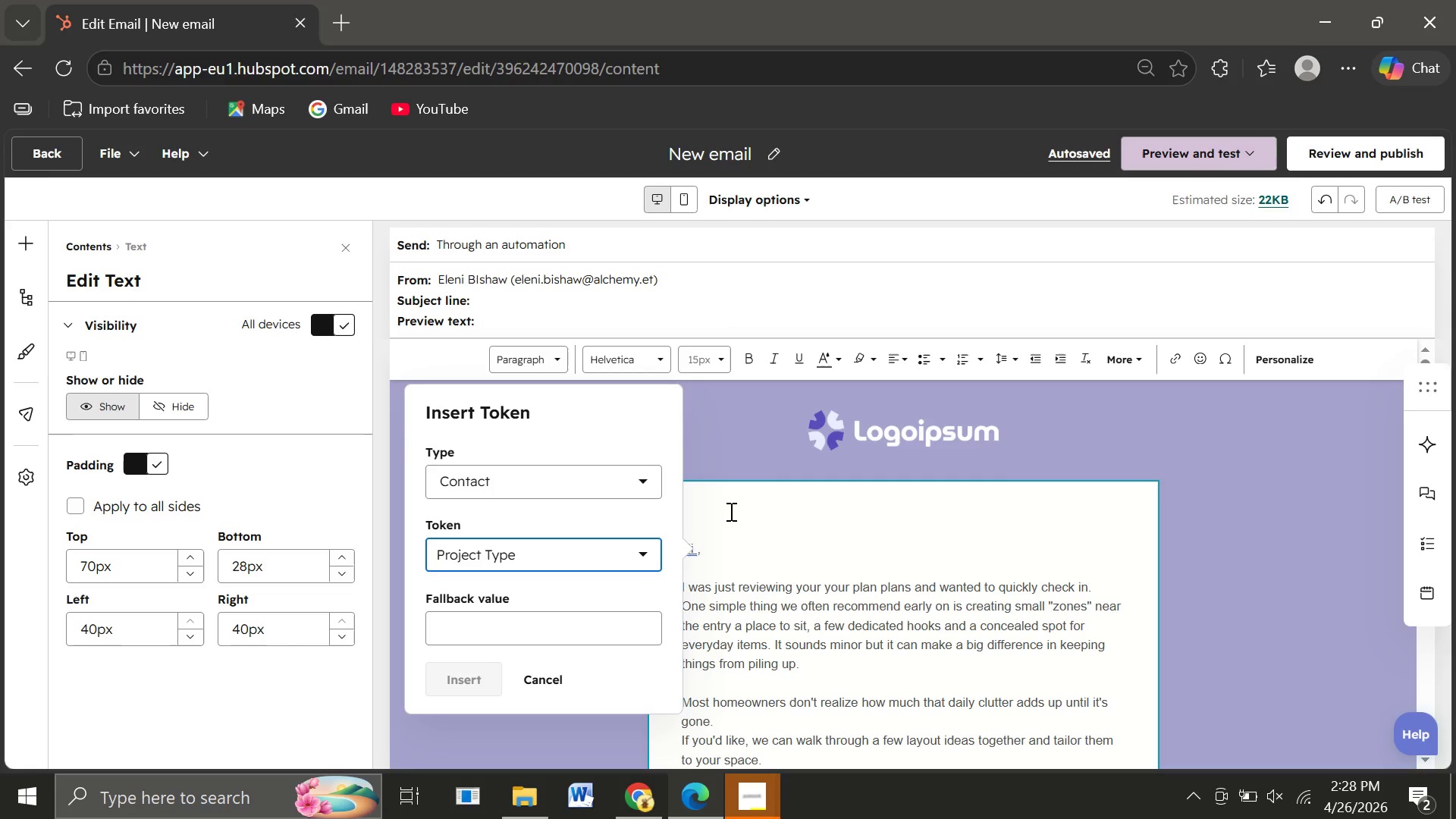 
left_click([489, 627])
 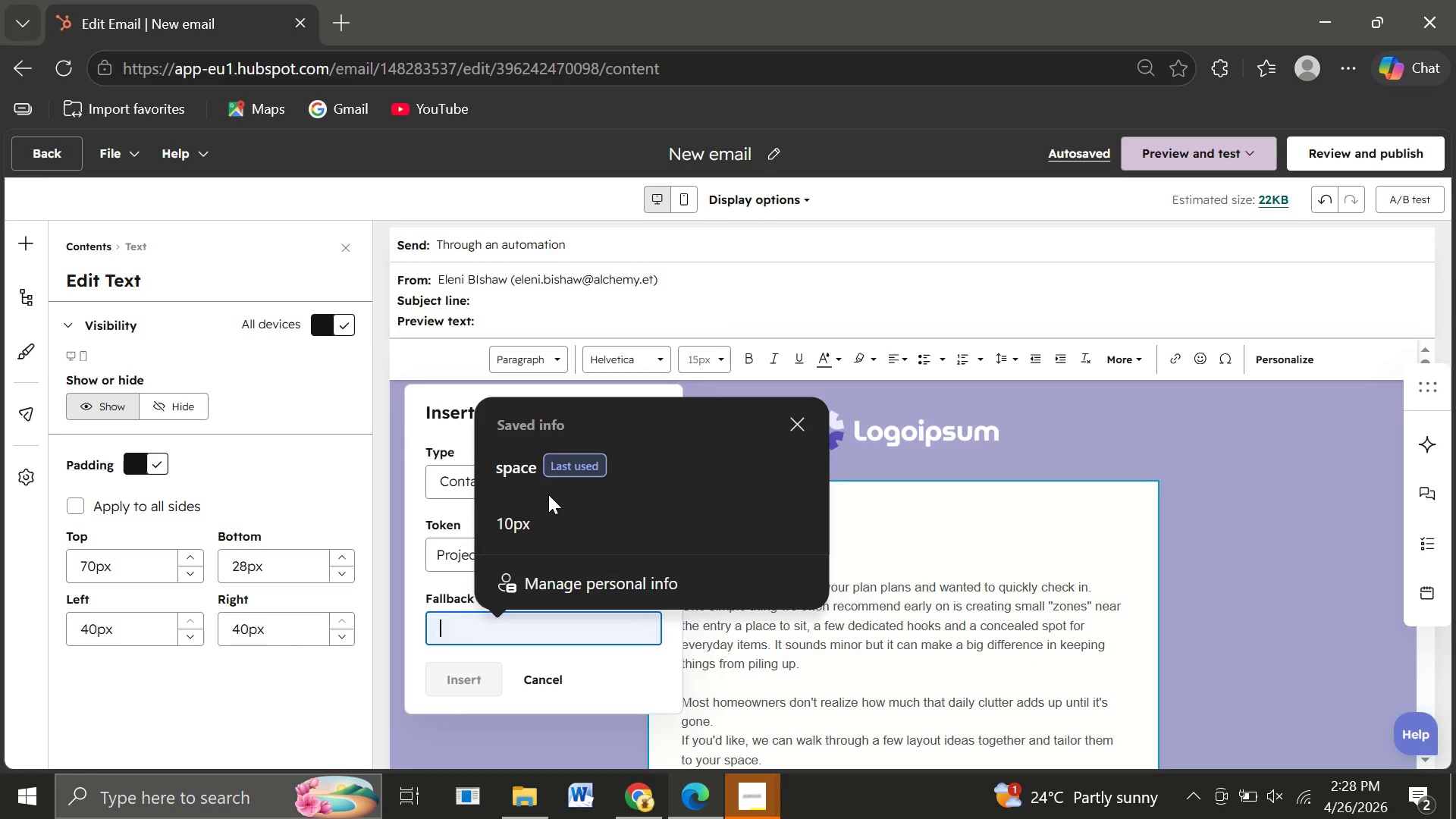 
left_click([520, 479])
 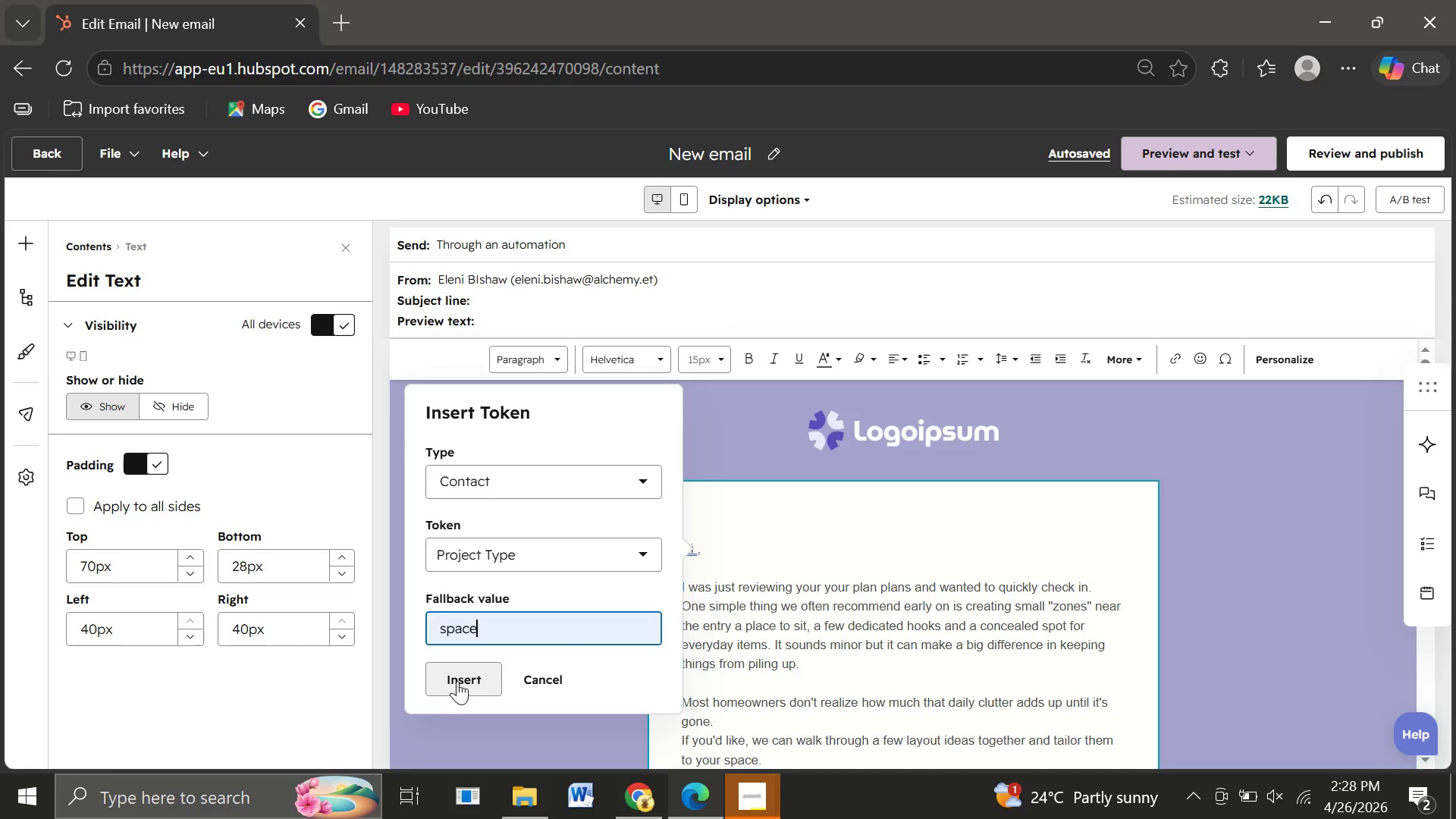 
left_click([457, 681])
 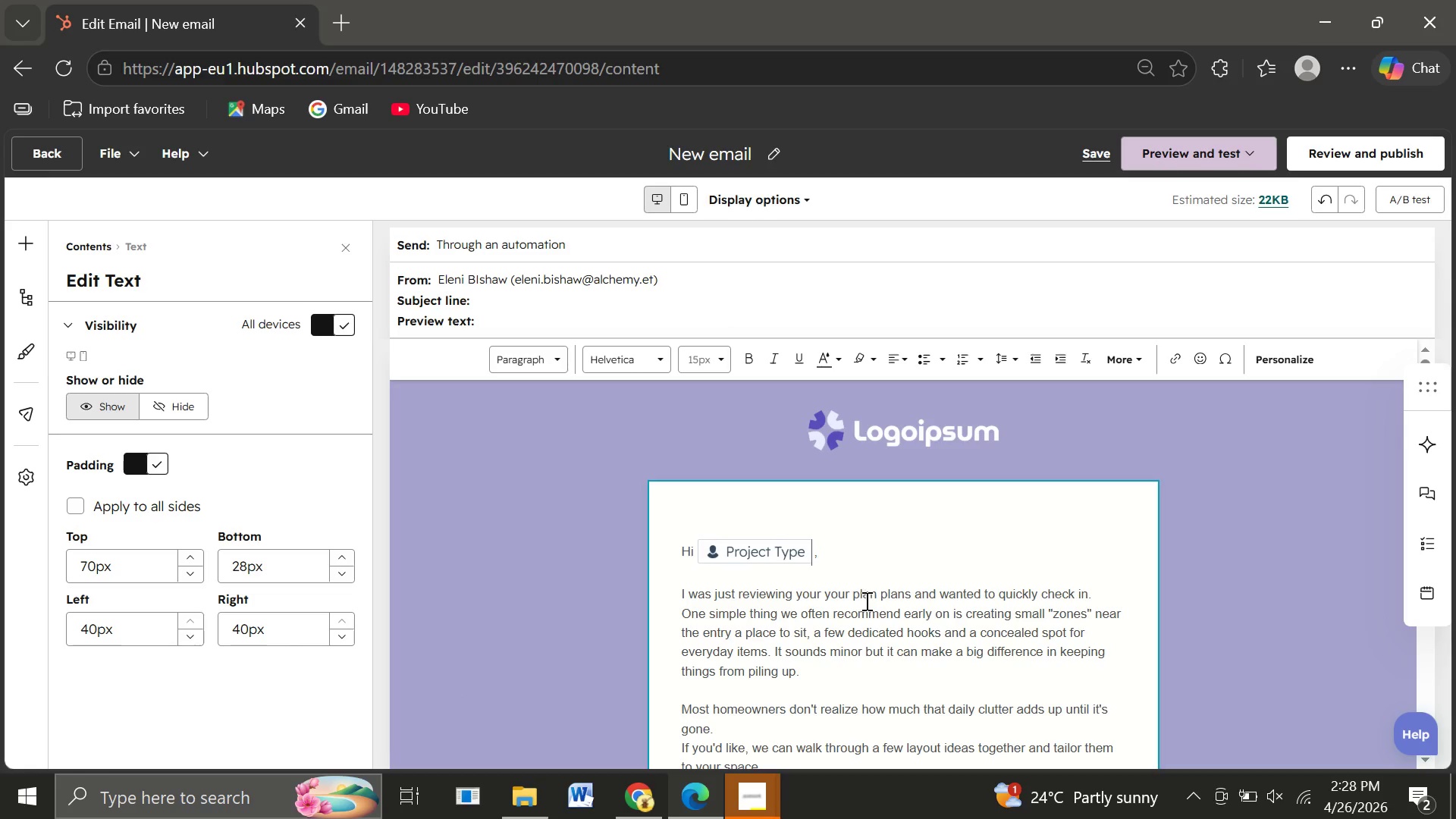 
key(Backspace)
 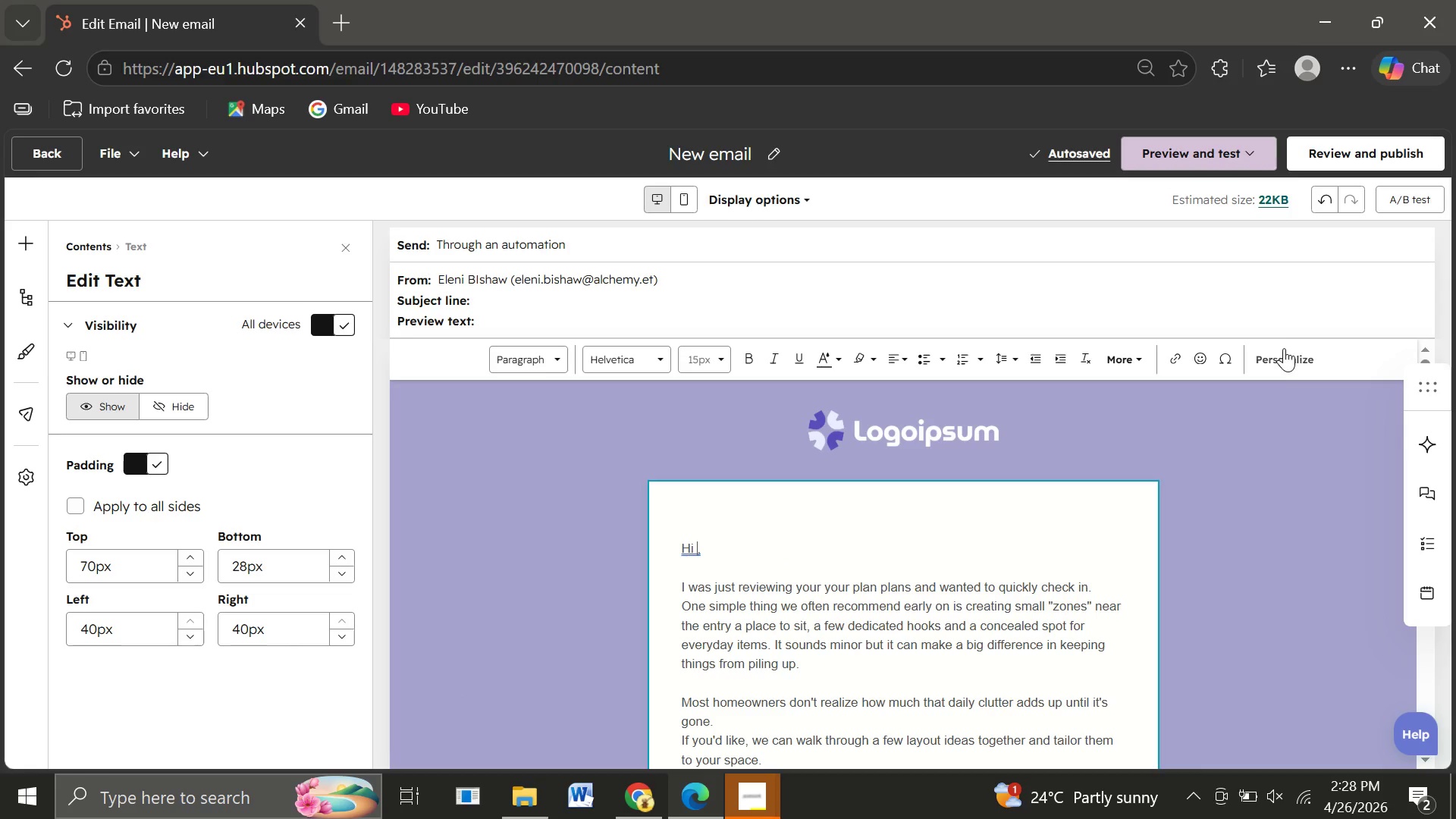 
left_click([1284, 348])
 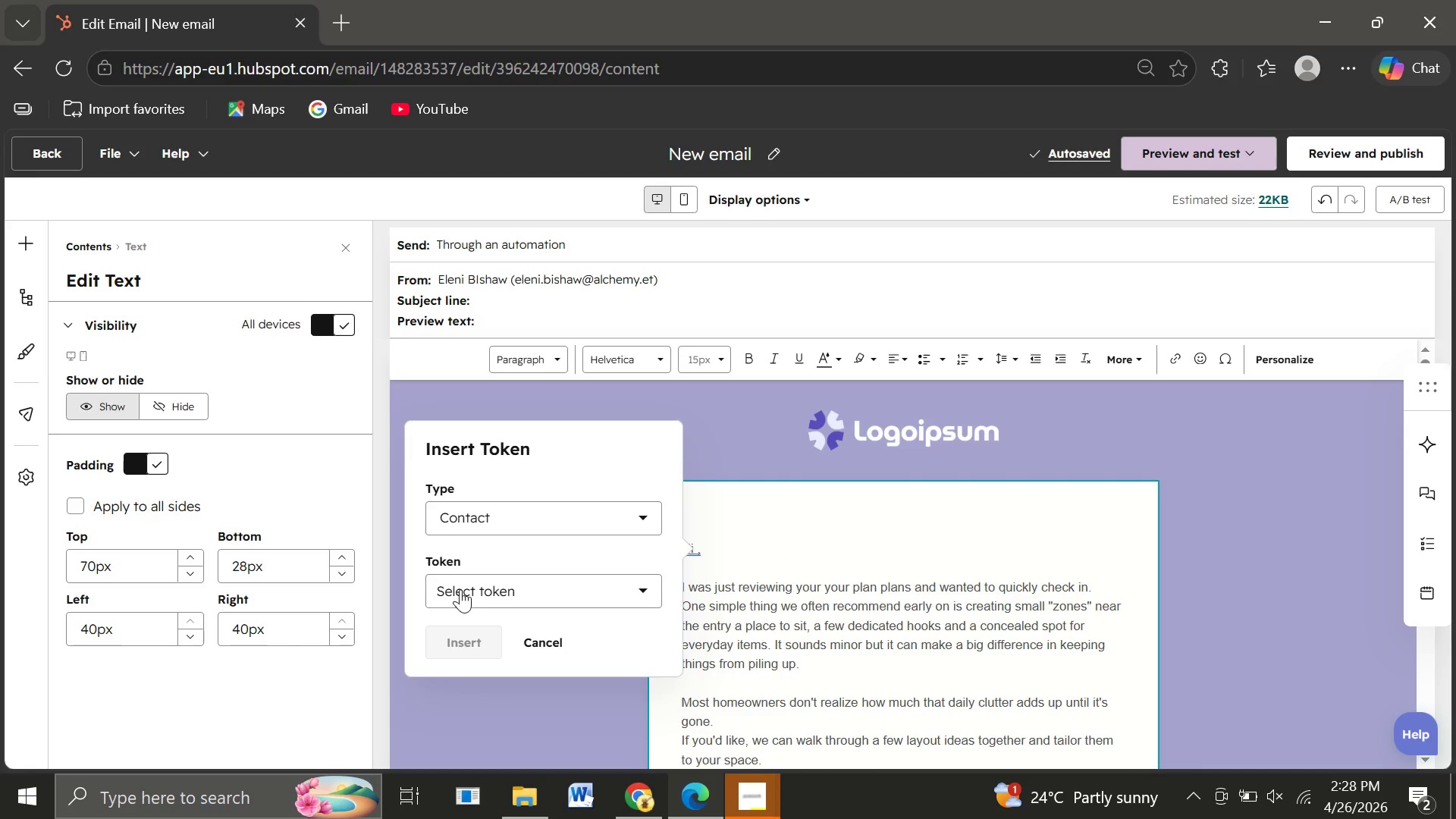 
left_click([460, 589])
 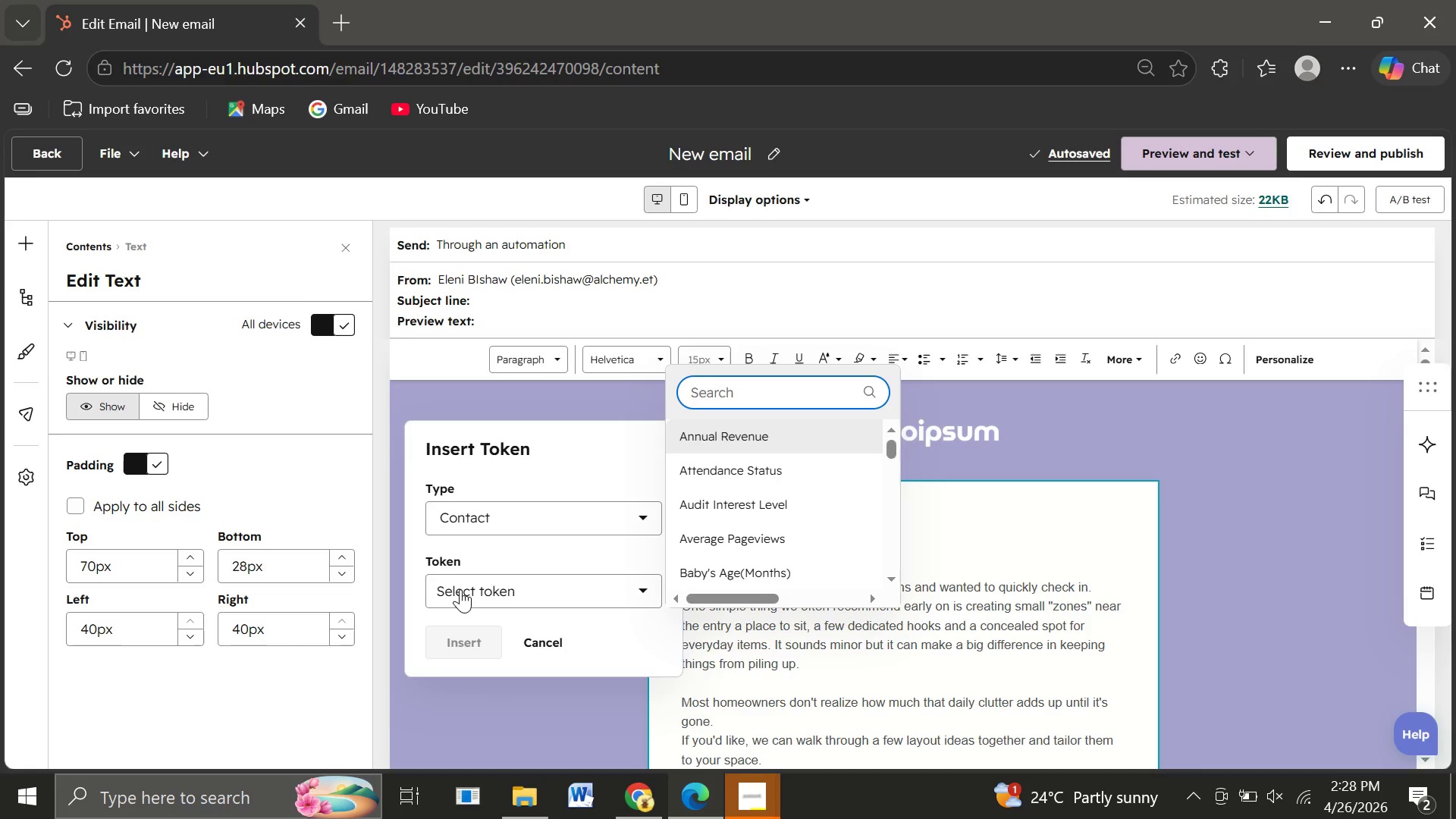 
type(first)
 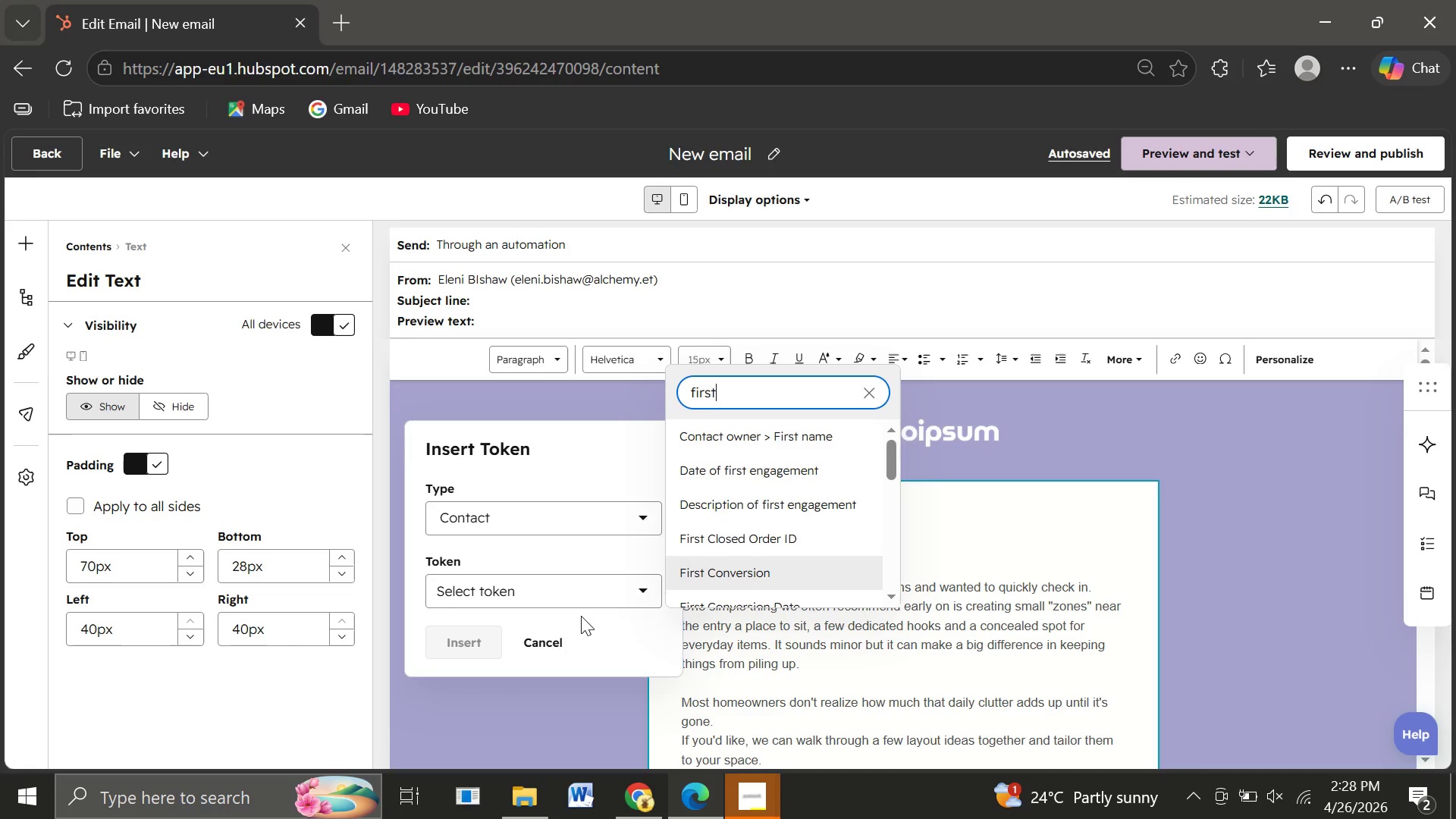 
key(N)
 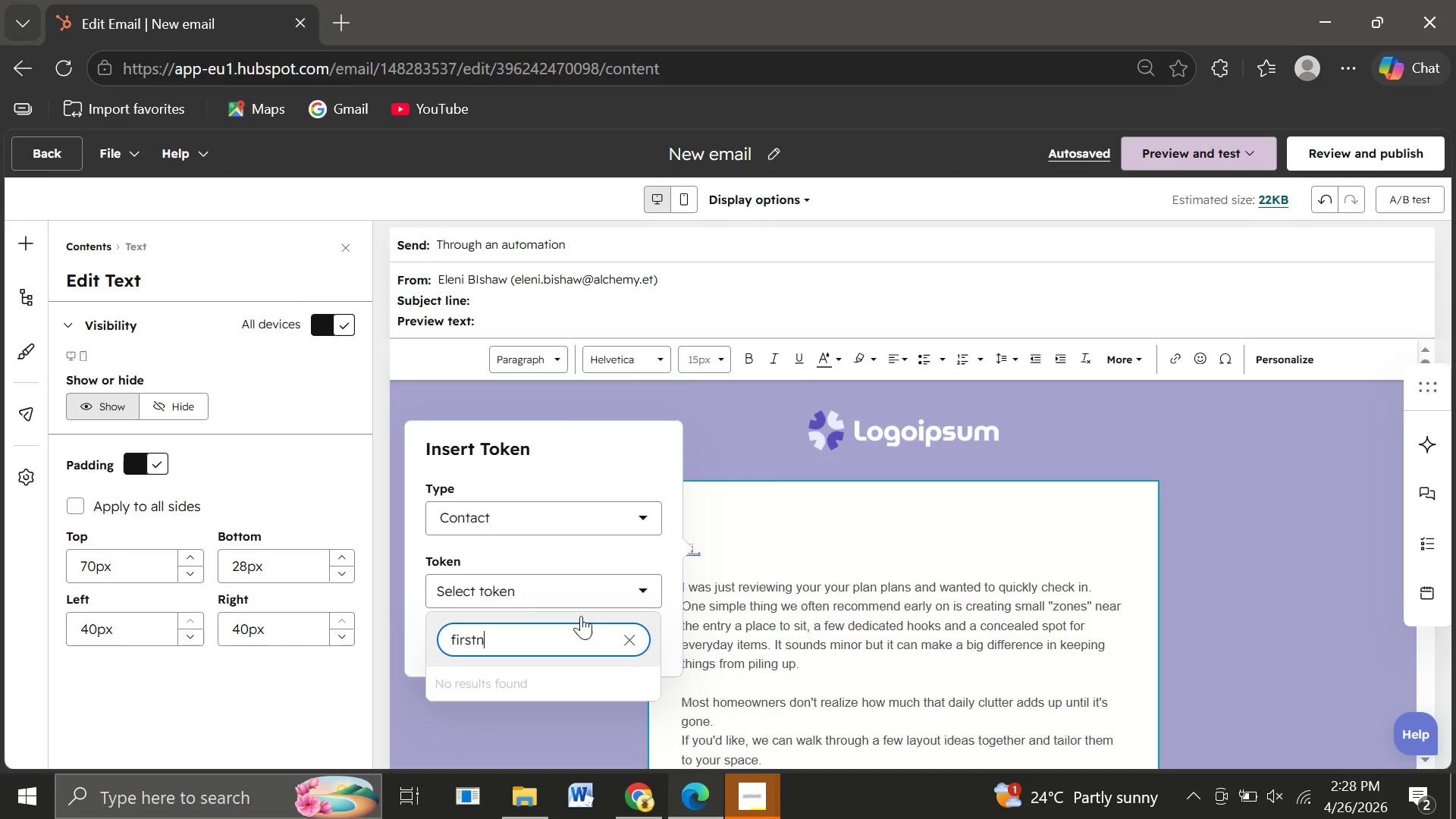 
key(Backspace)
 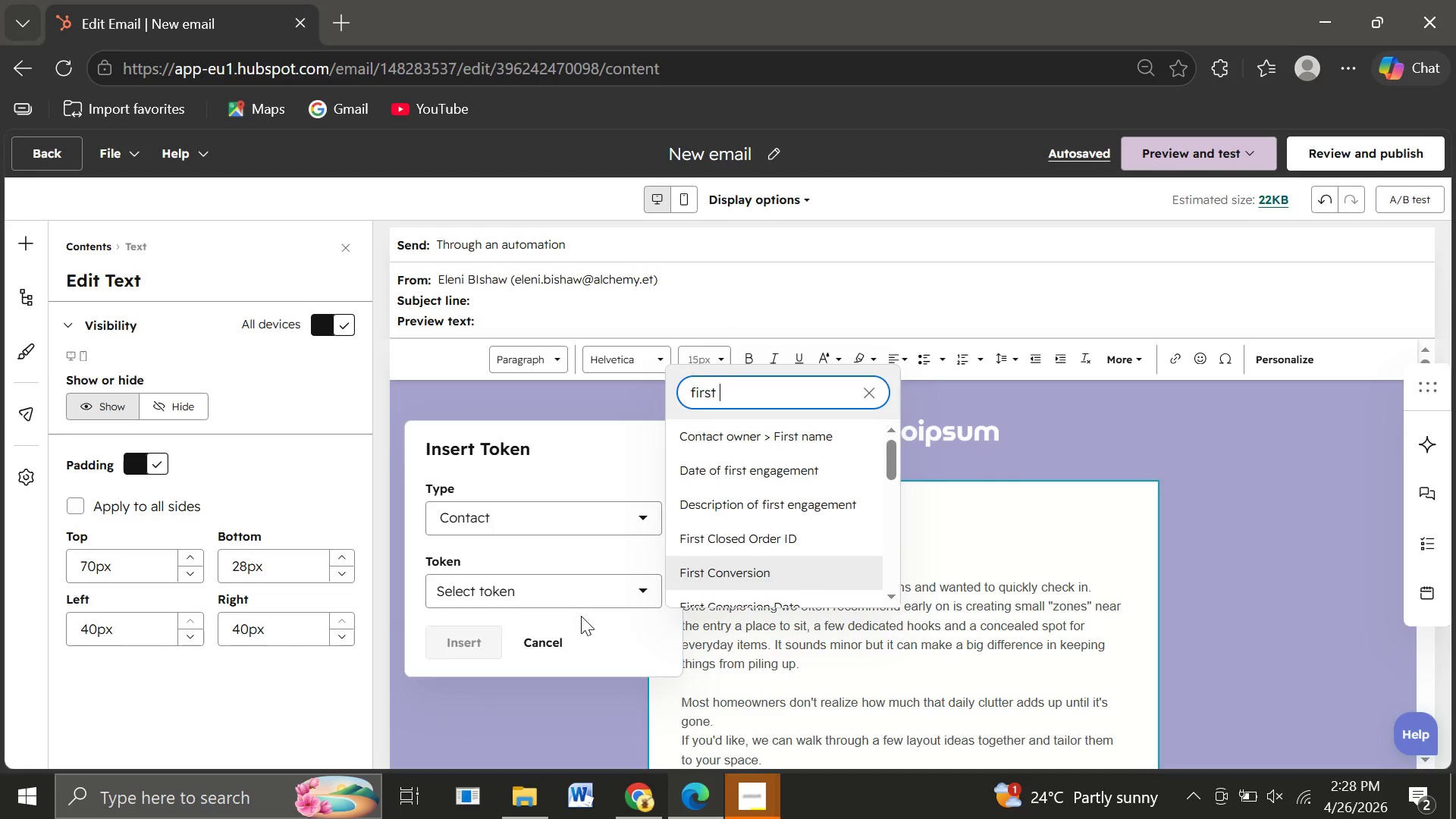 
key(Space)
 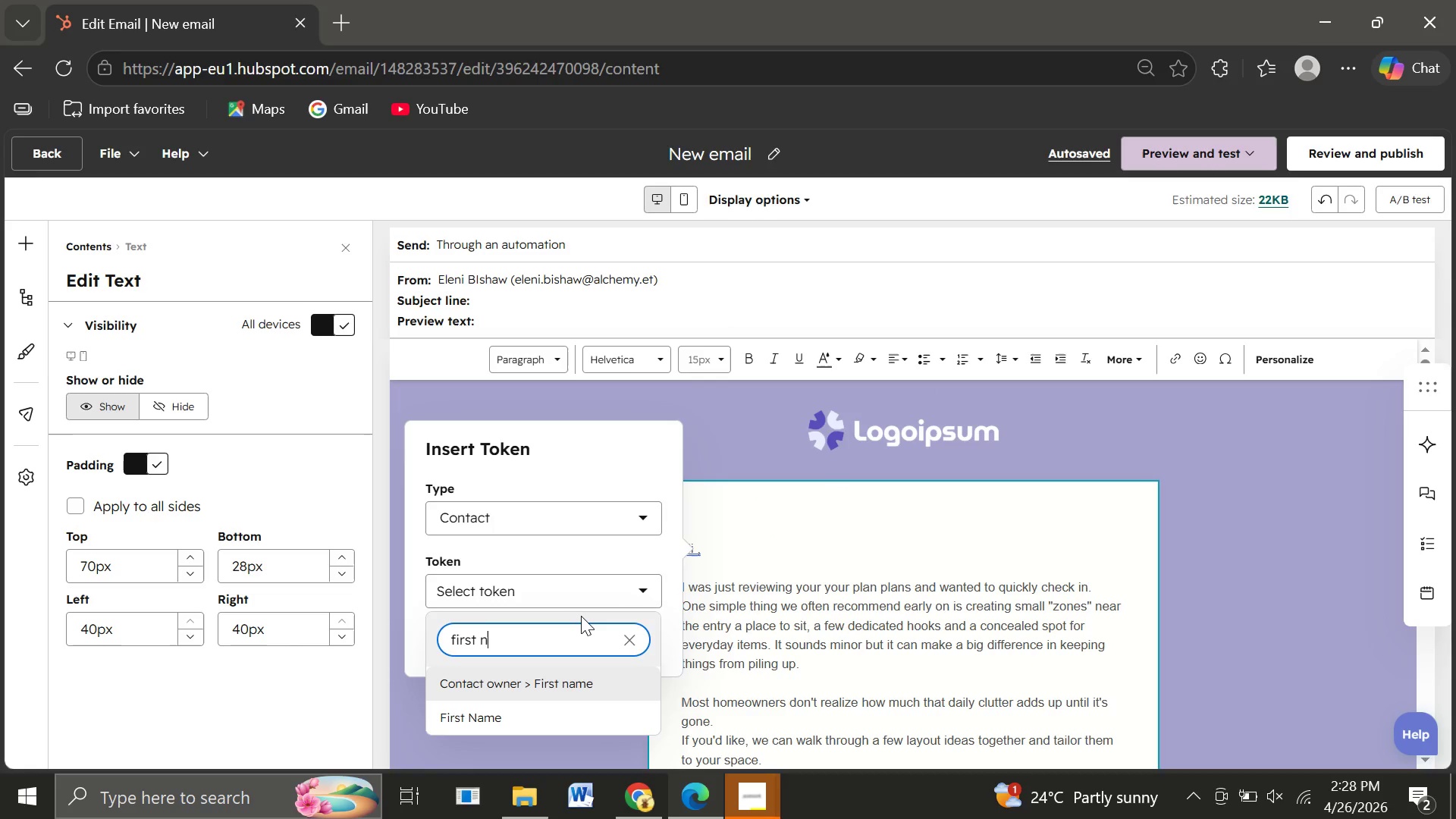 
key(N)
 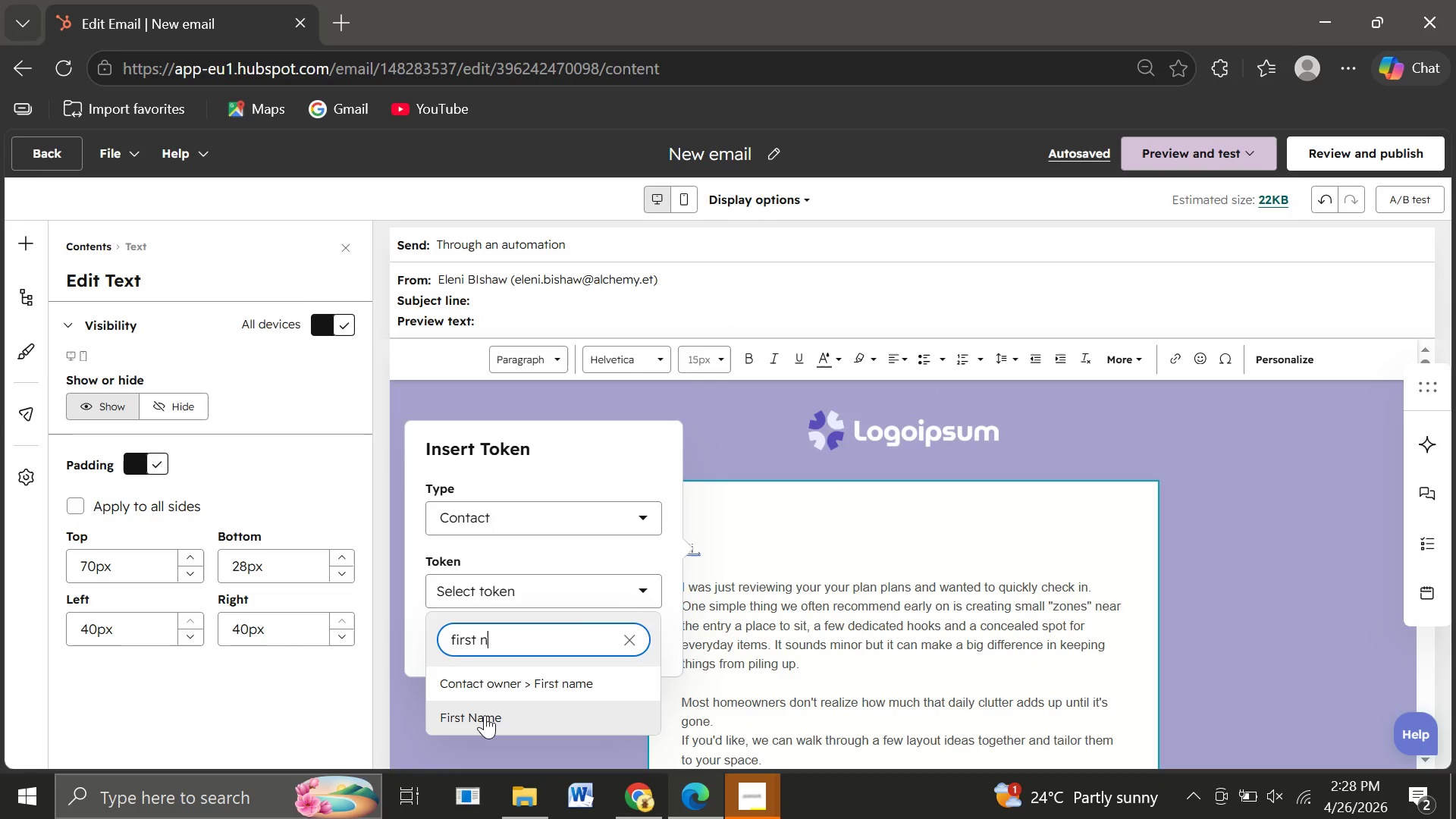 
left_click([485, 715])
 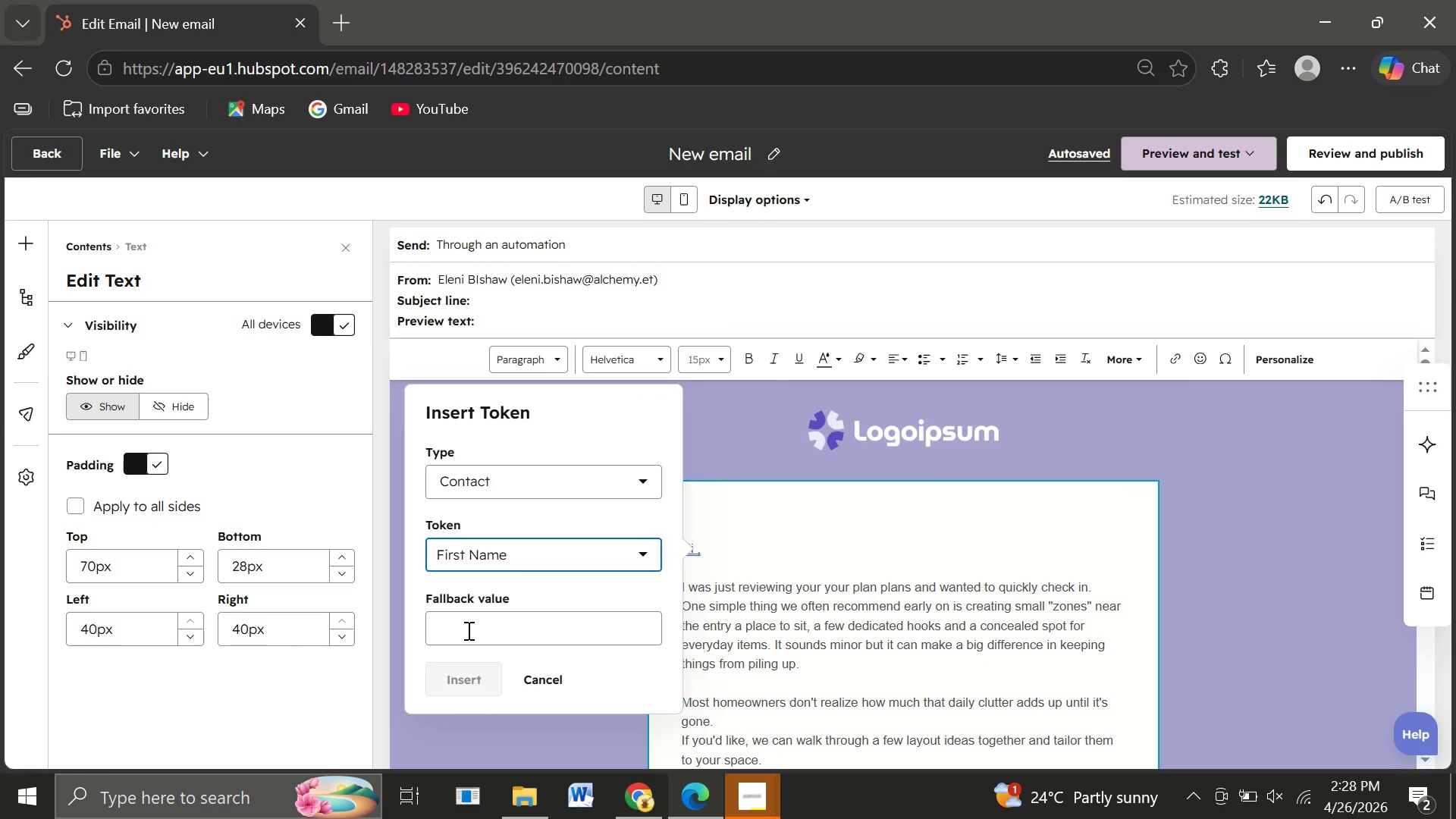 
left_click([467, 630])
 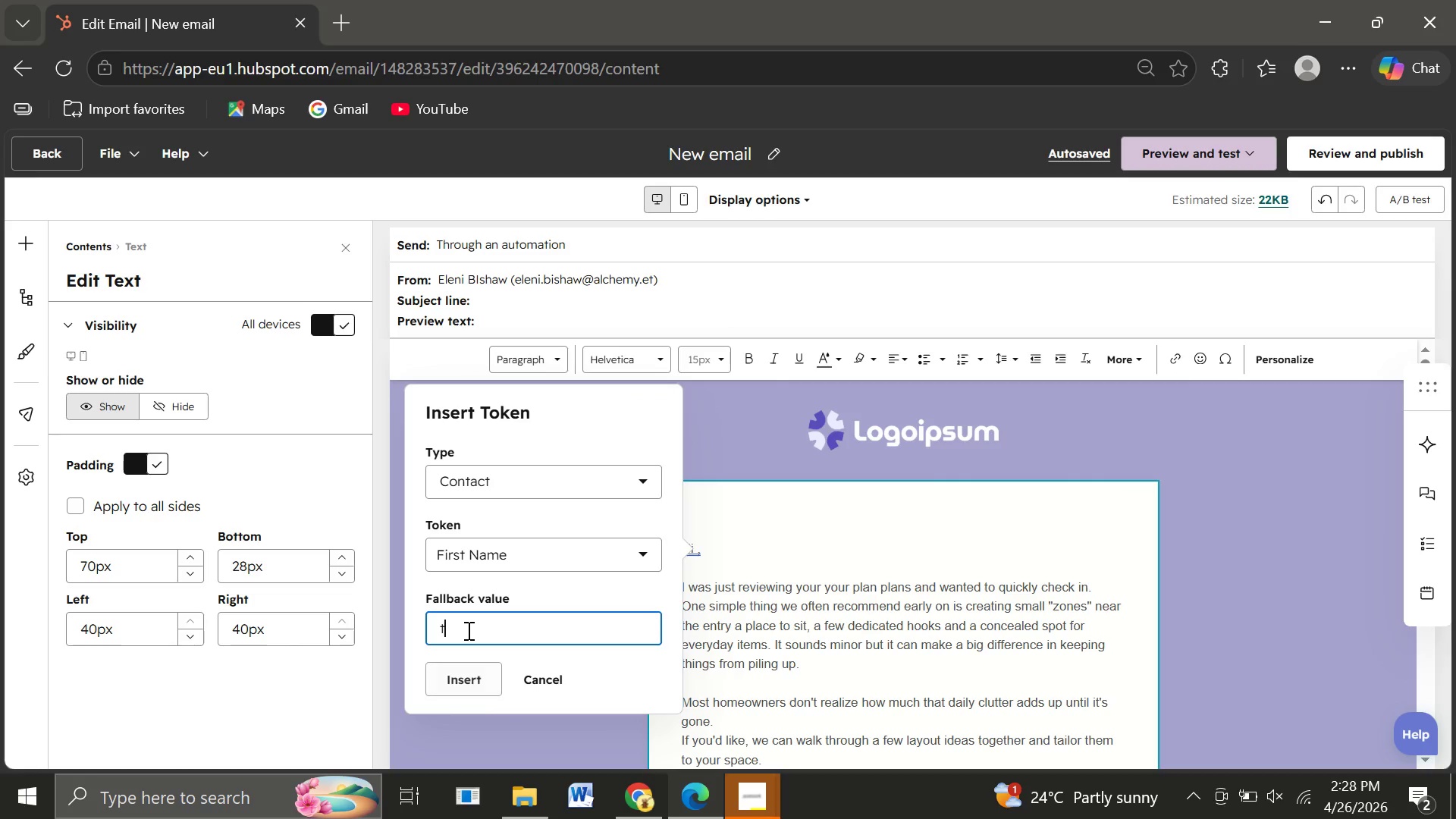 
type(there)
 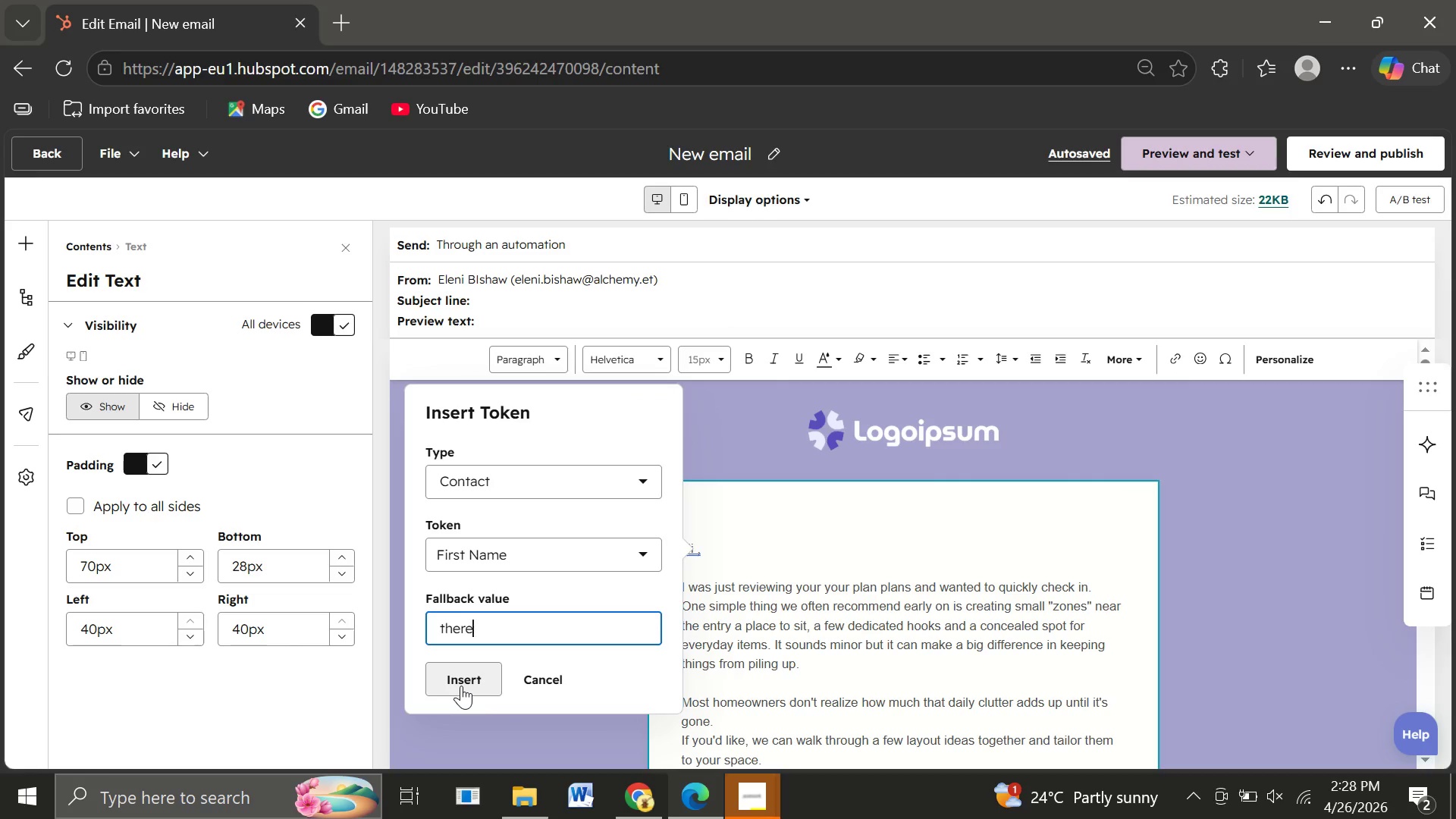 
left_click([461, 686])
 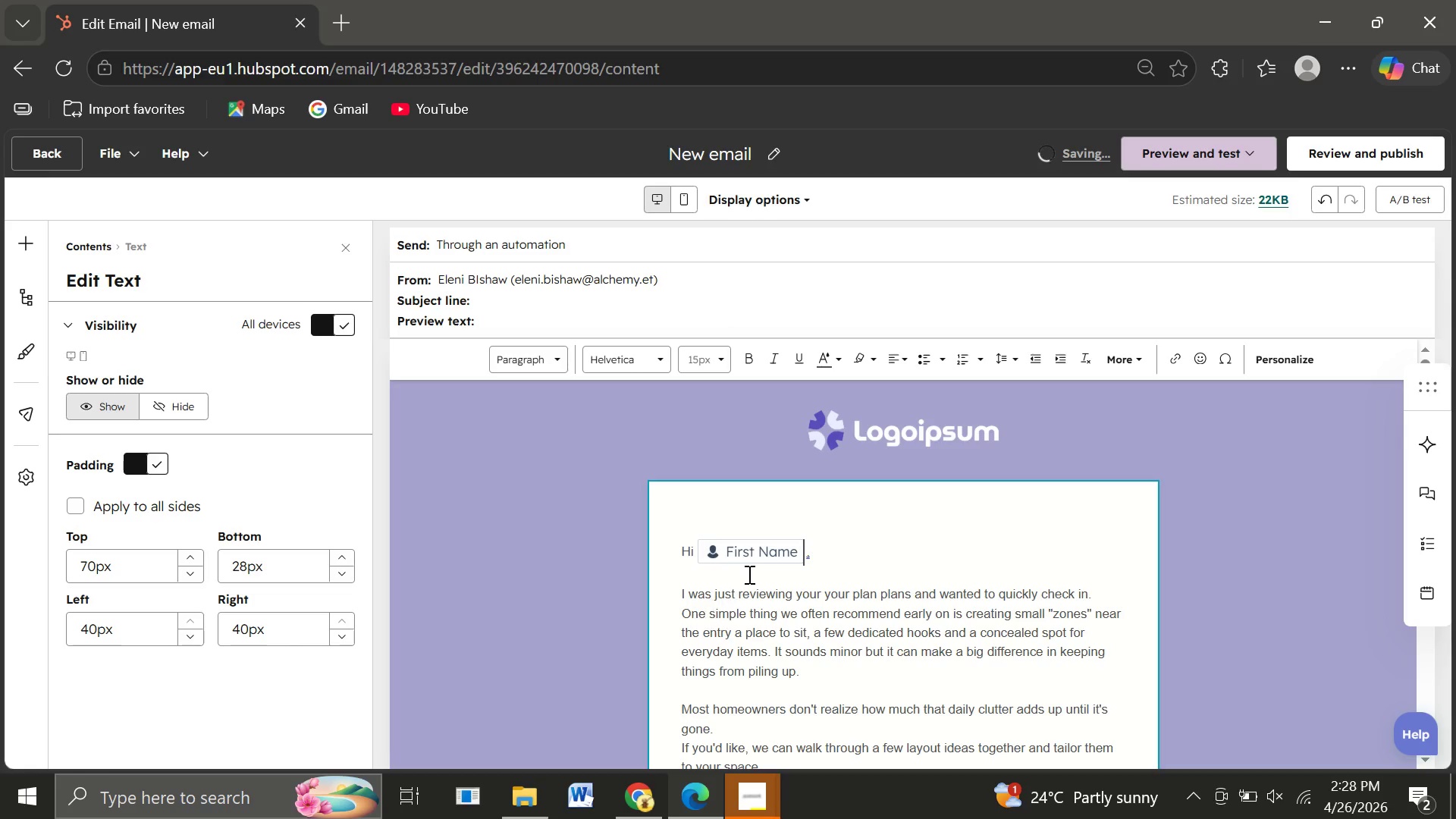 
left_click([824, 561])
 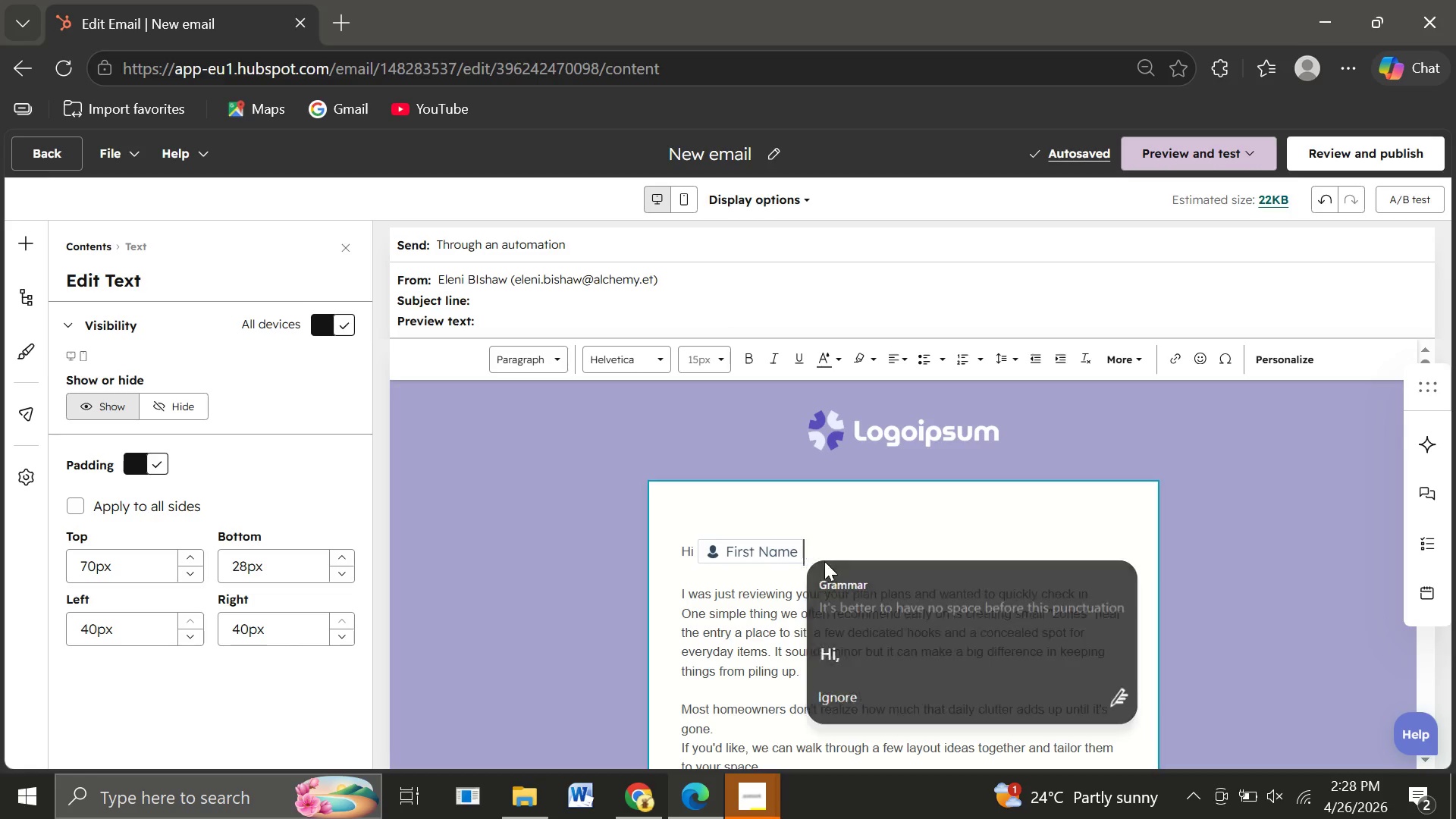 
key(Backspace)
 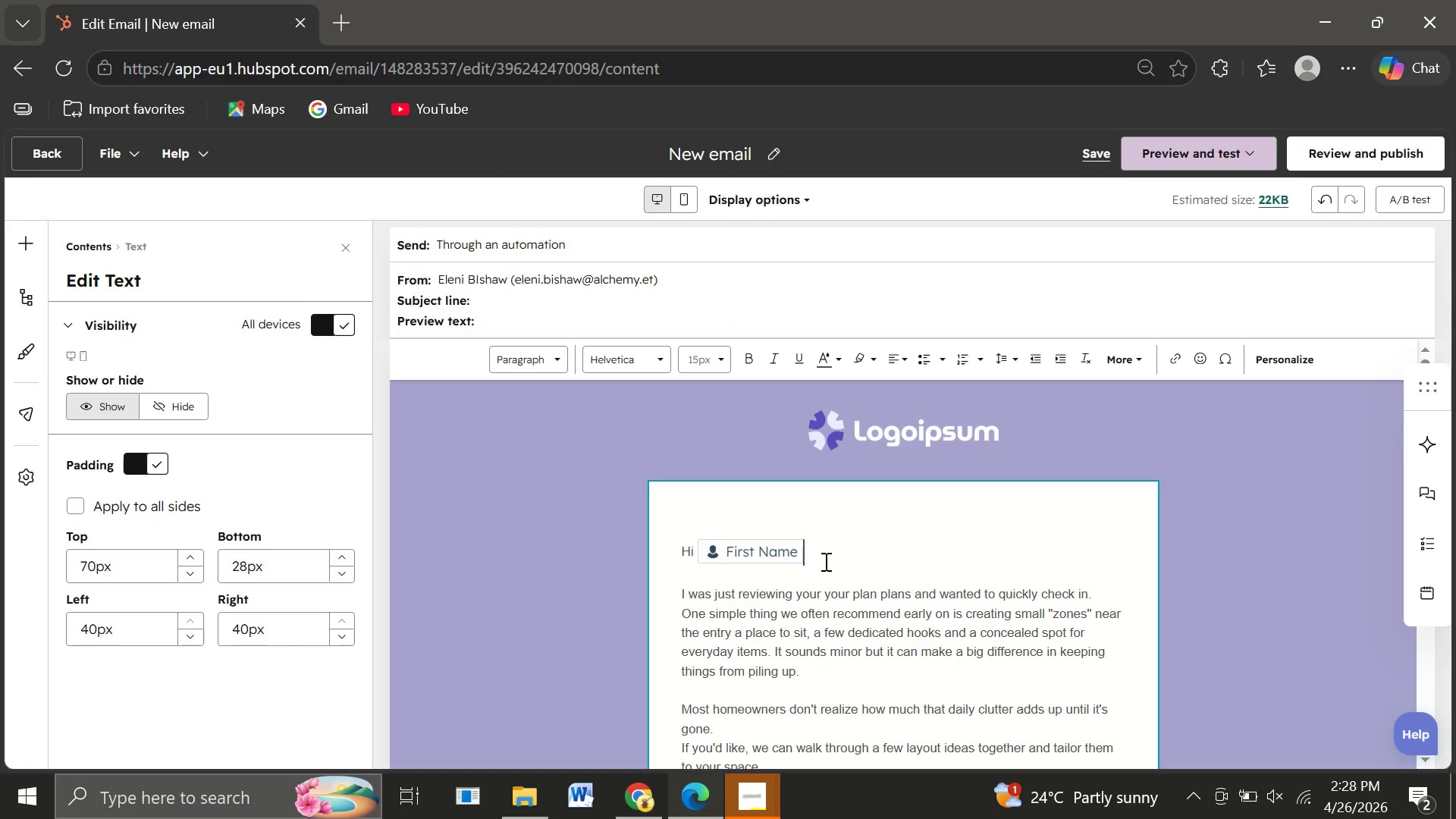 
key(Comma)
 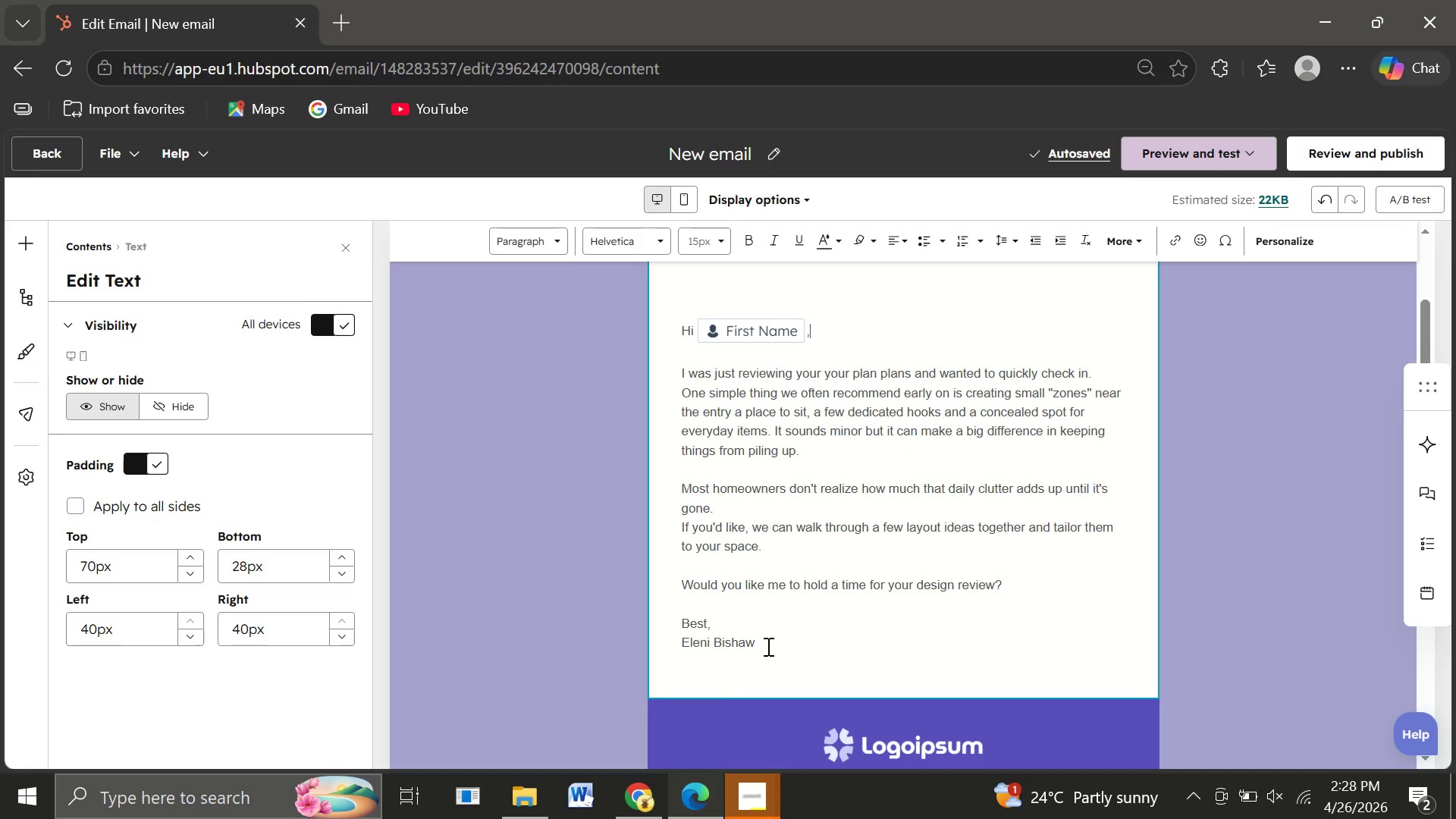 
wait(10.42)
 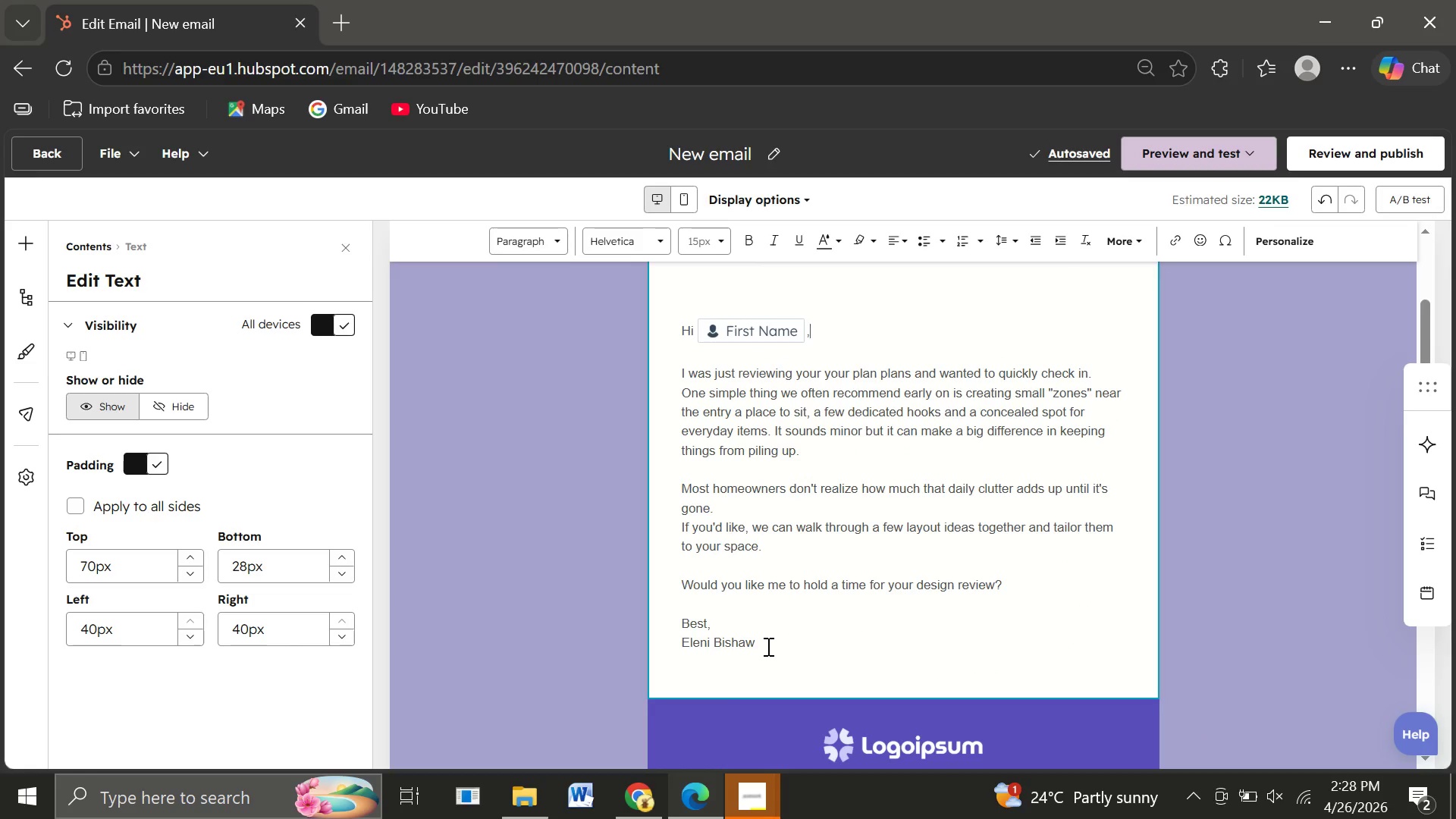 
left_click_drag(start_coordinate=[758, 647], to_coordinate=[679, 646])
 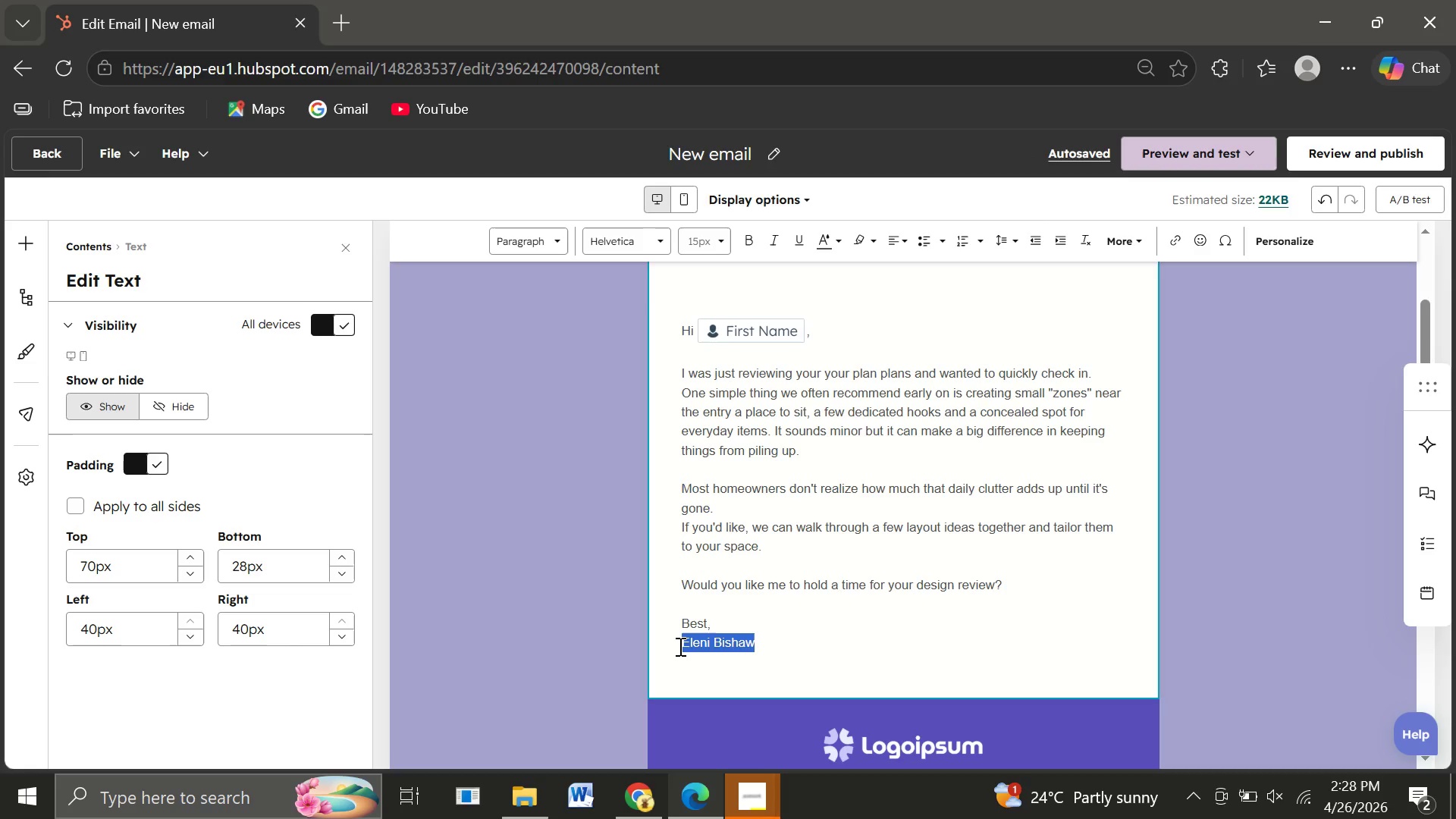 
type(Timber & Tidy)
 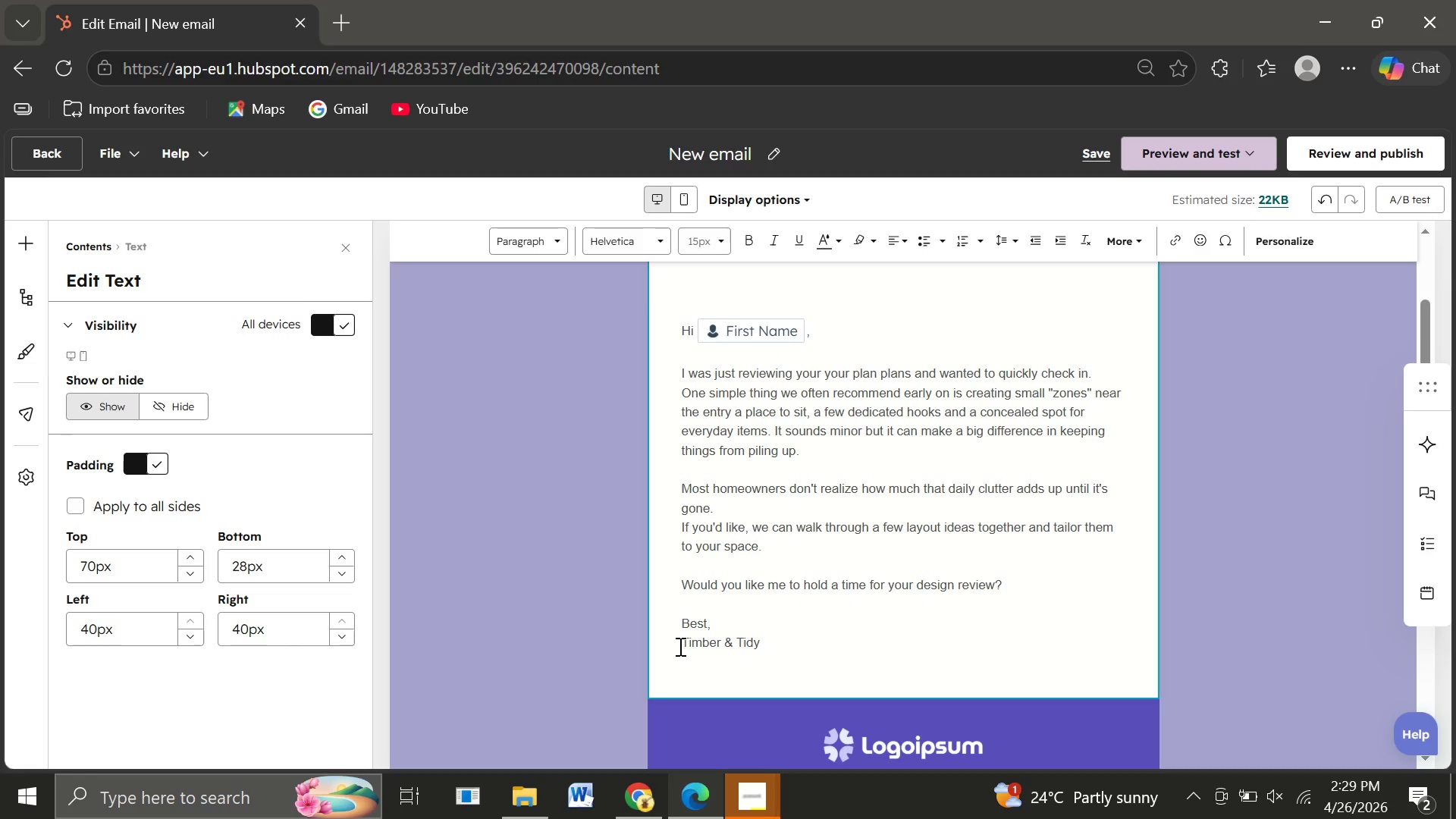 
wait(11.59)
 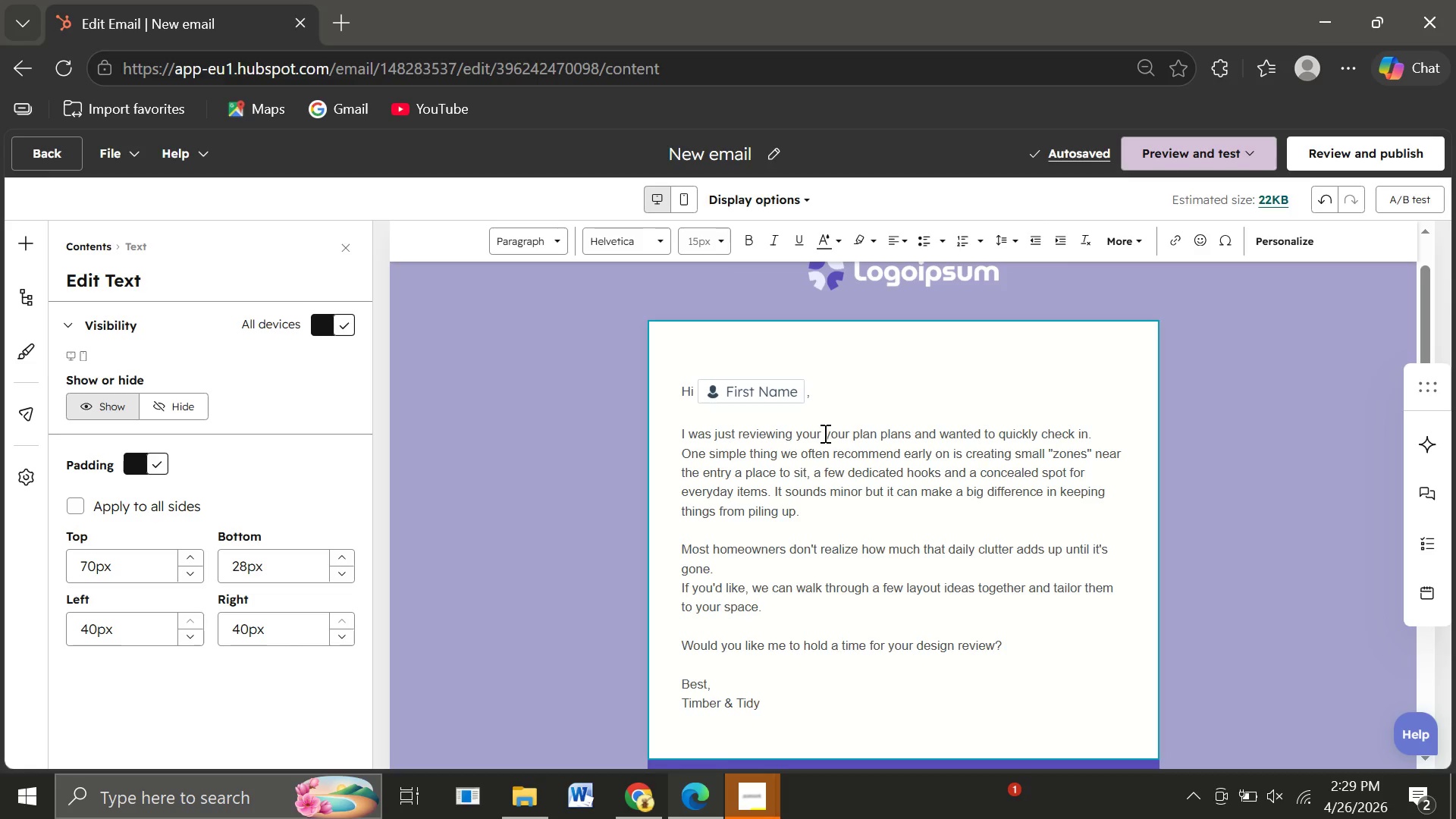 
left_click_drag(start_coordinate=[824, 433], to_coordinate=[874, 437])
 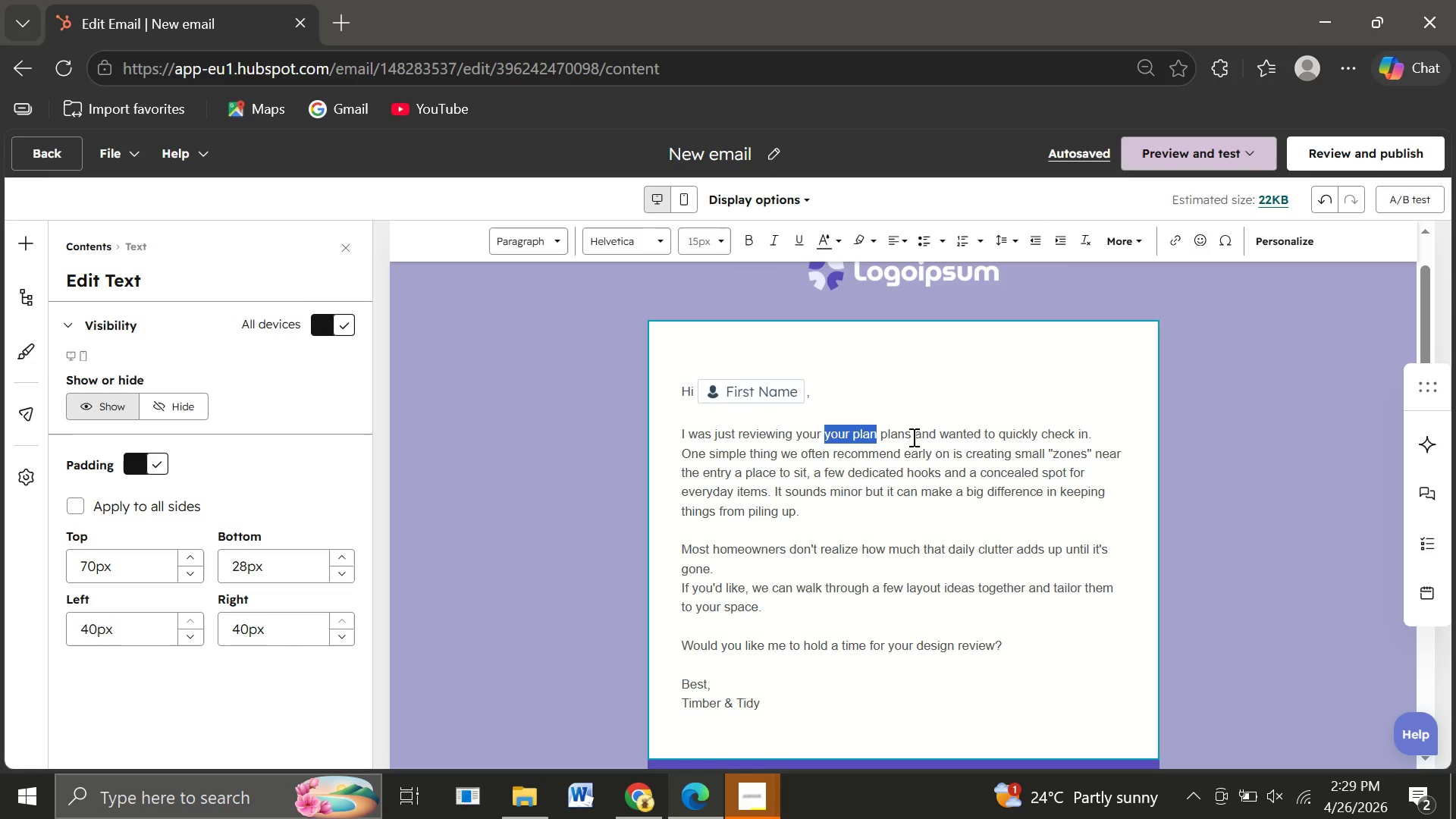 
wait(7.09)
 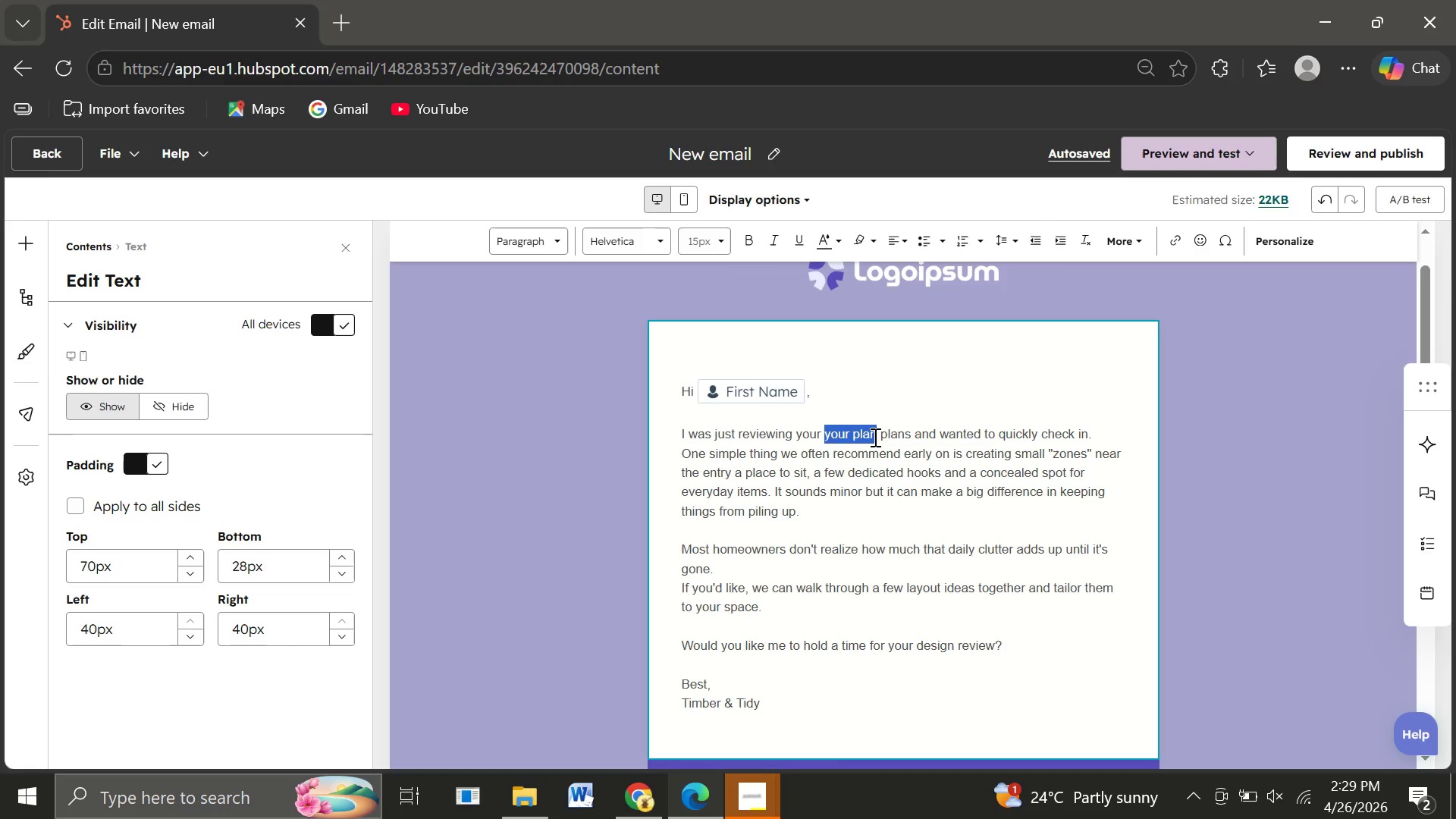 
key(Backspace)
 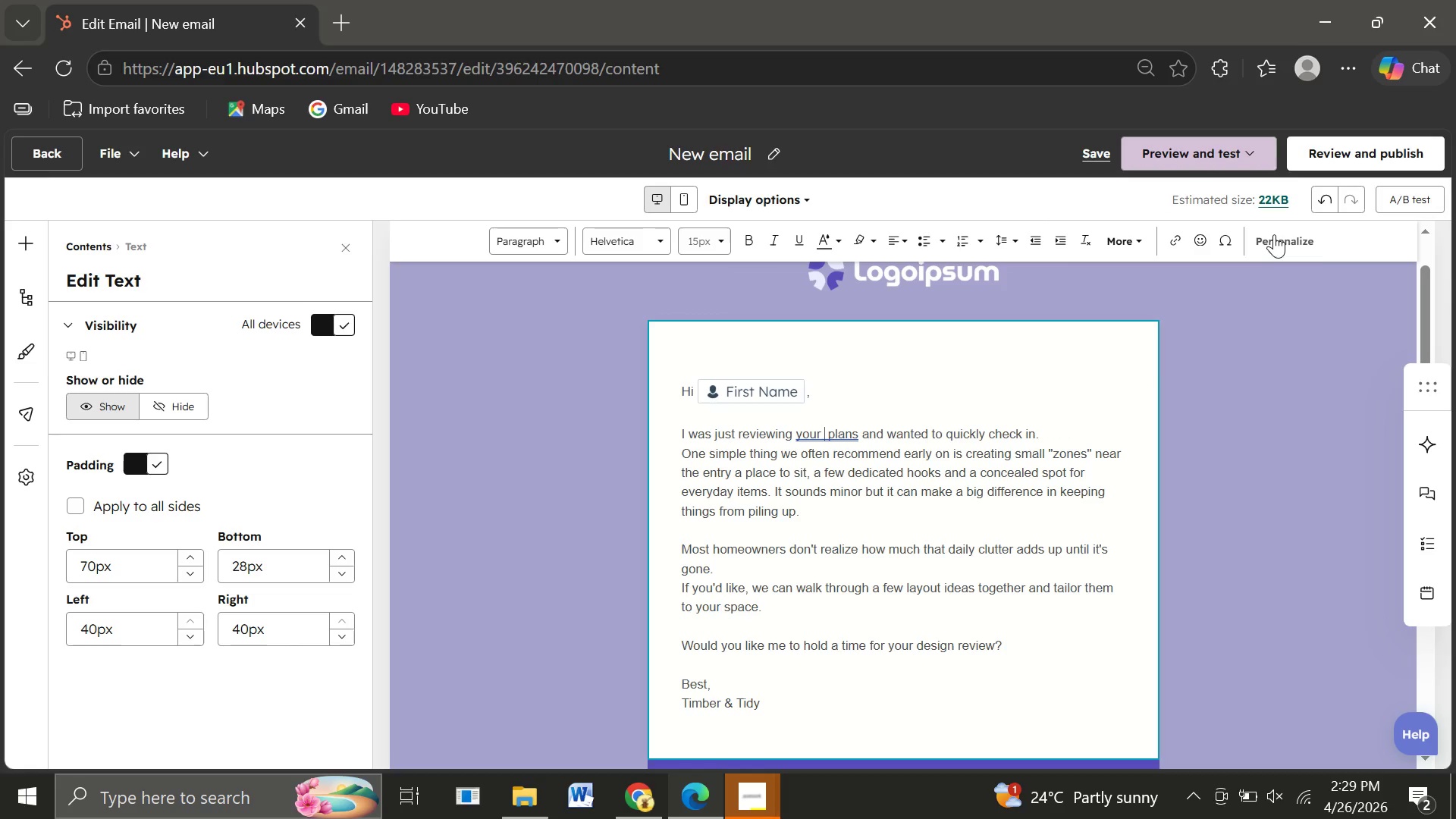 
left_click([1274, 234])
 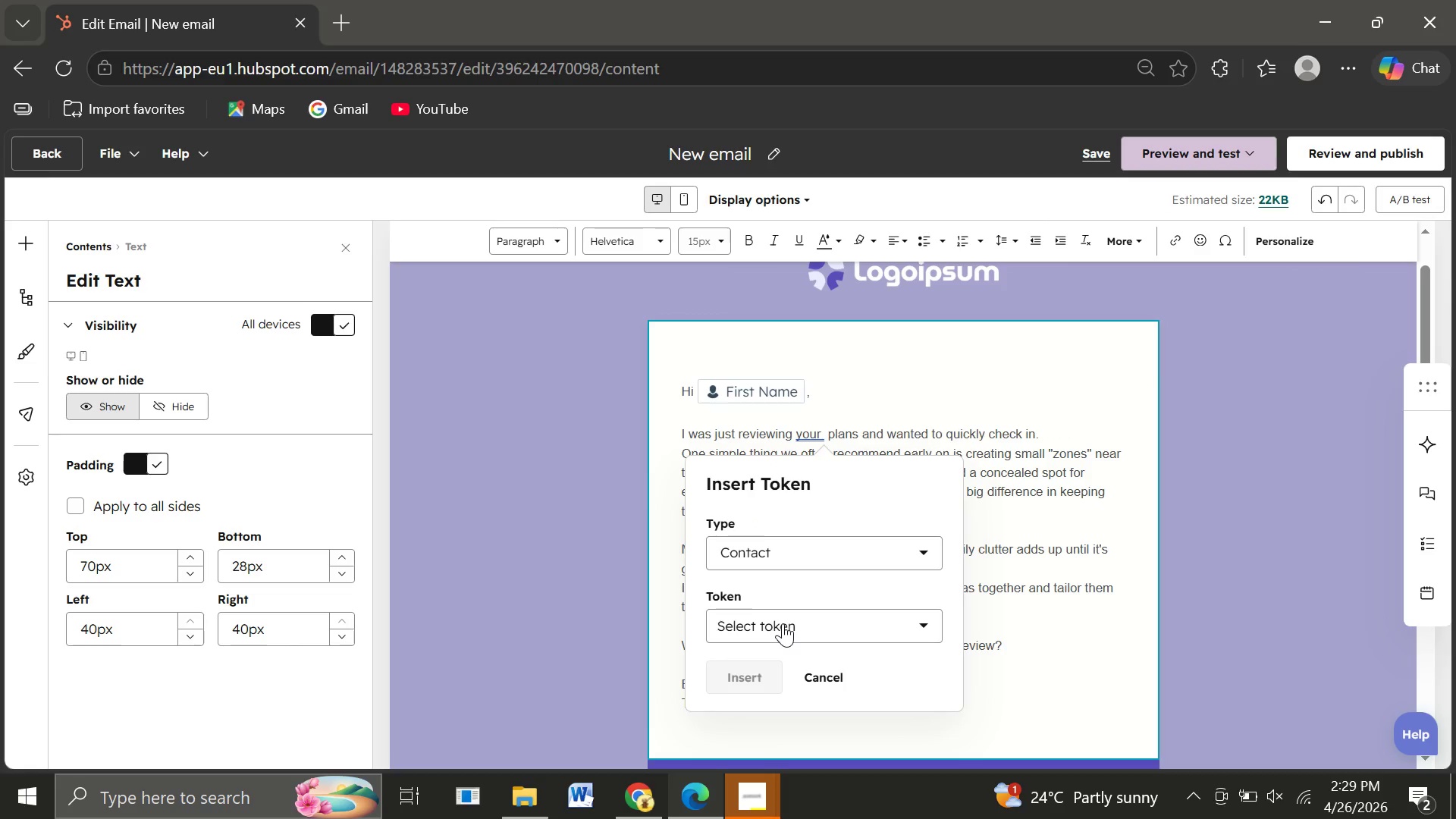 
left_click([783, 623])
 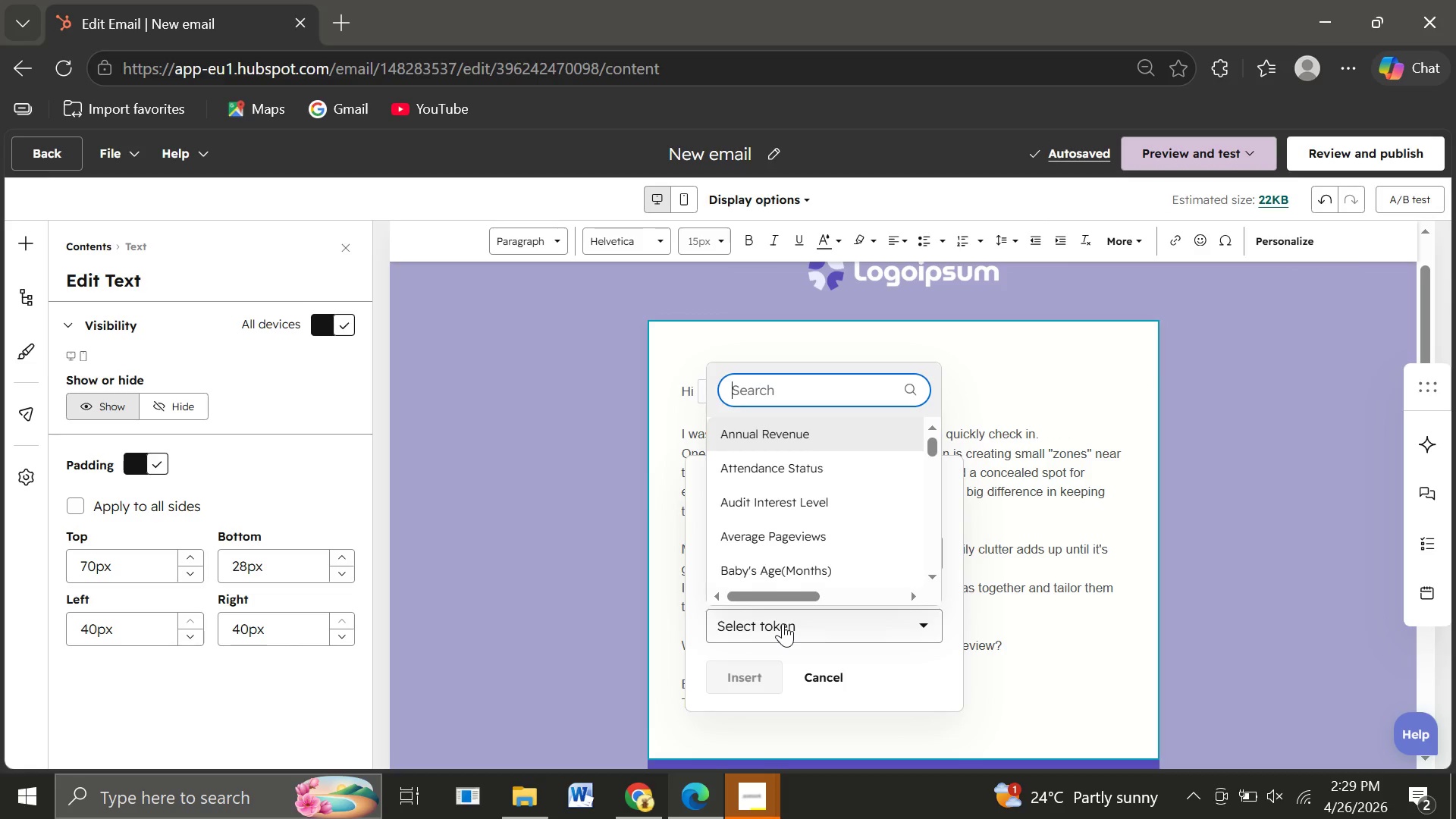 
type(pro)
 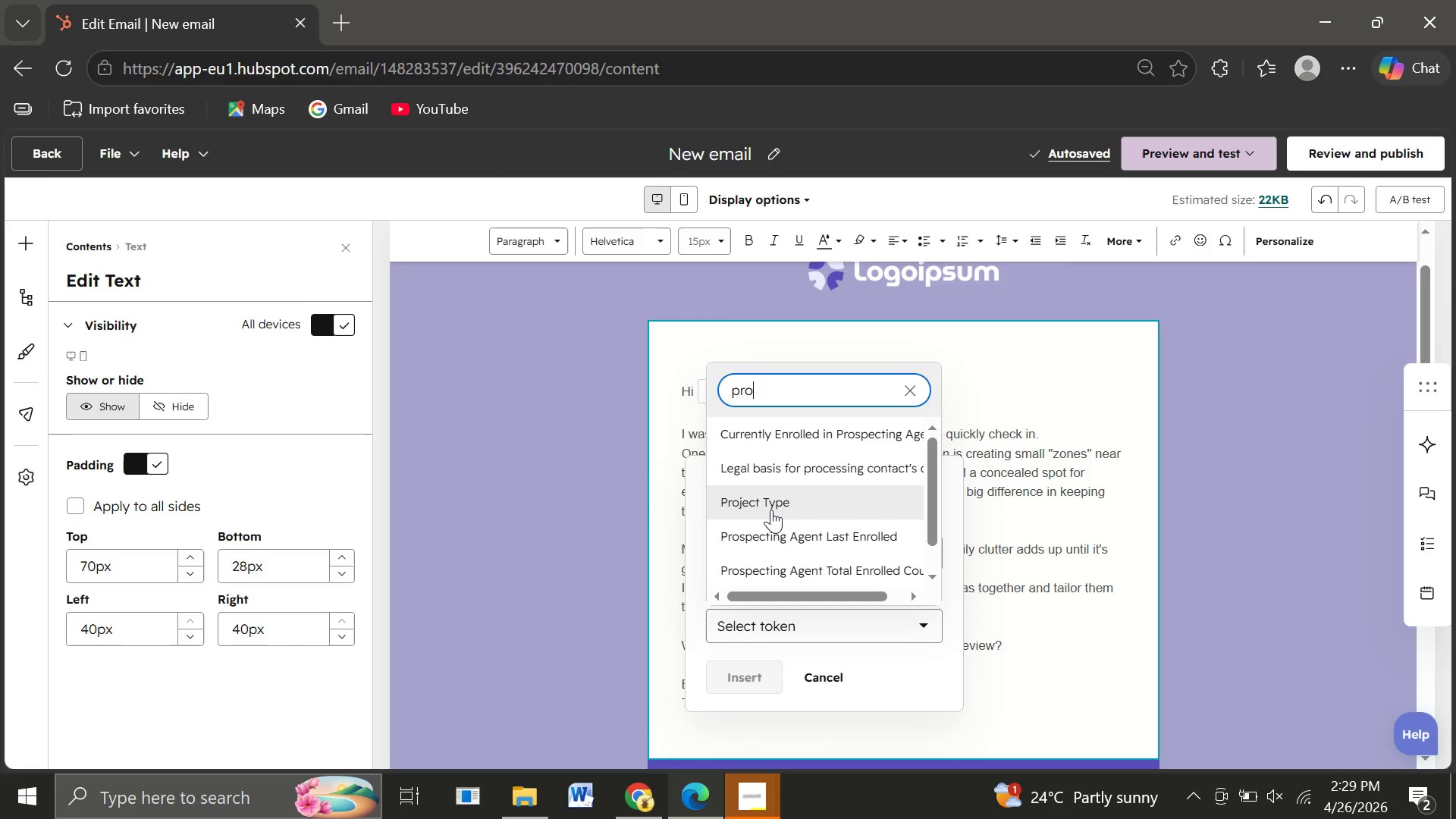 
left_click([771, 510])
 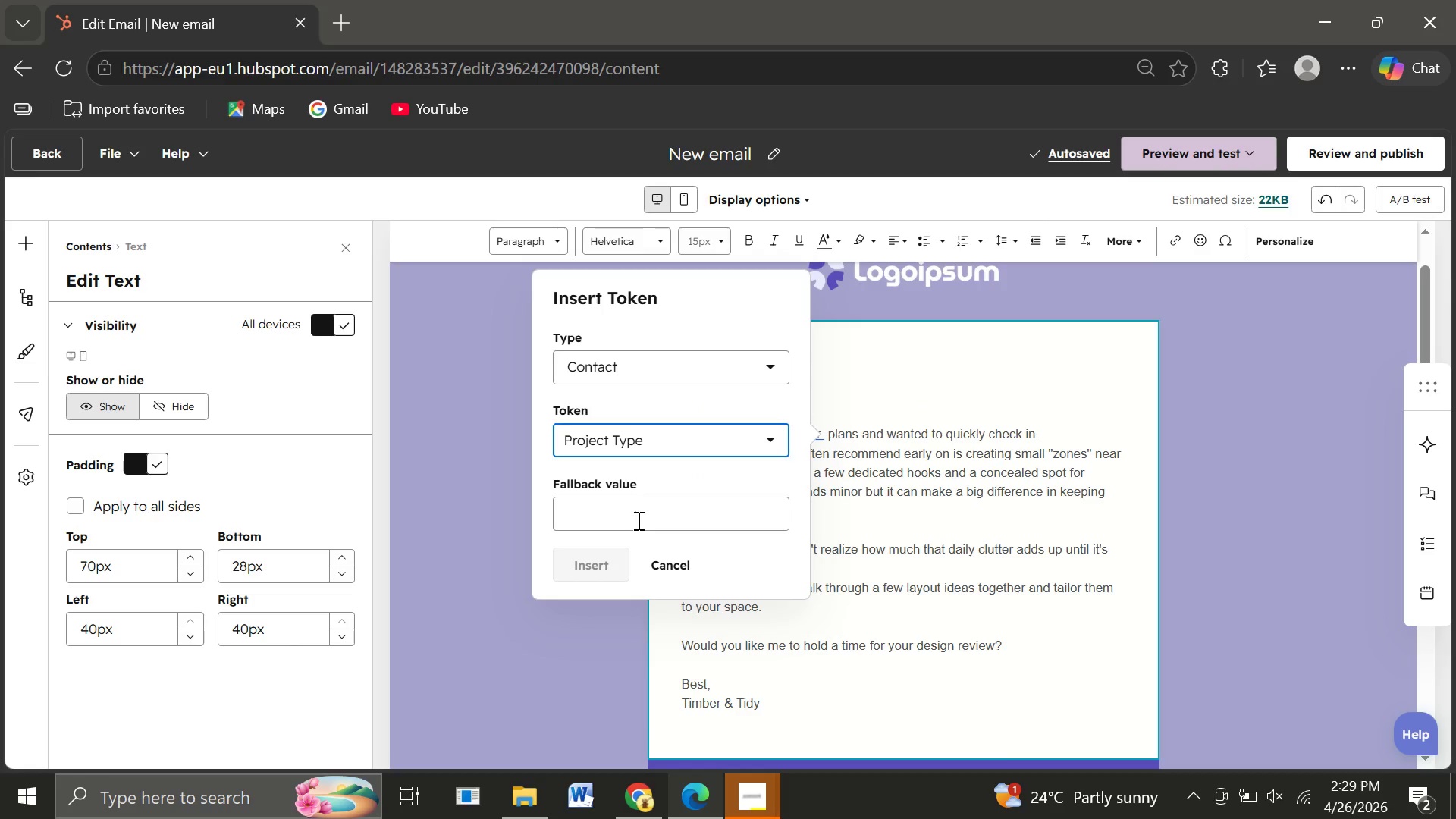 
left_click([637, 520])
 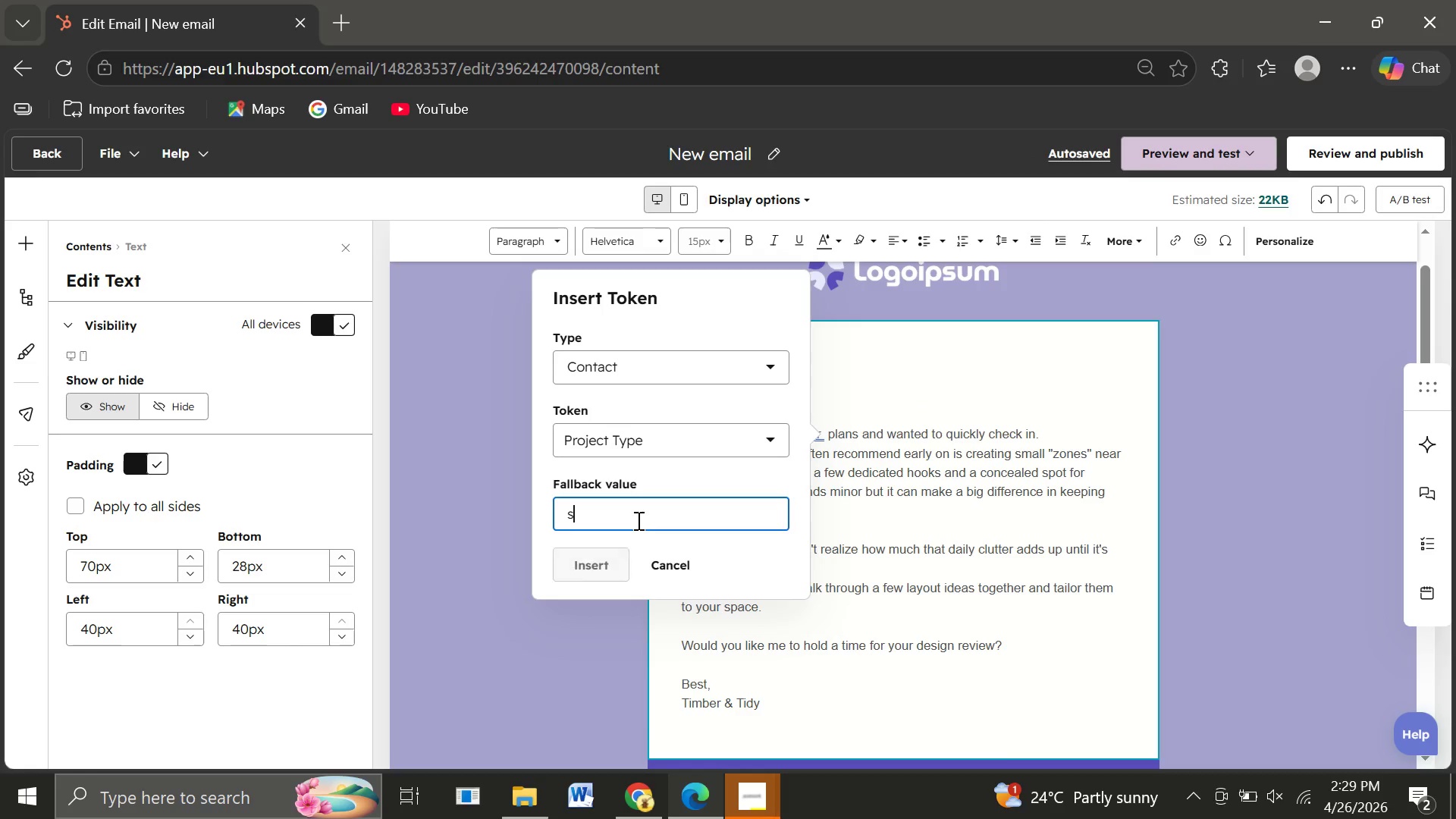 
type(space)
 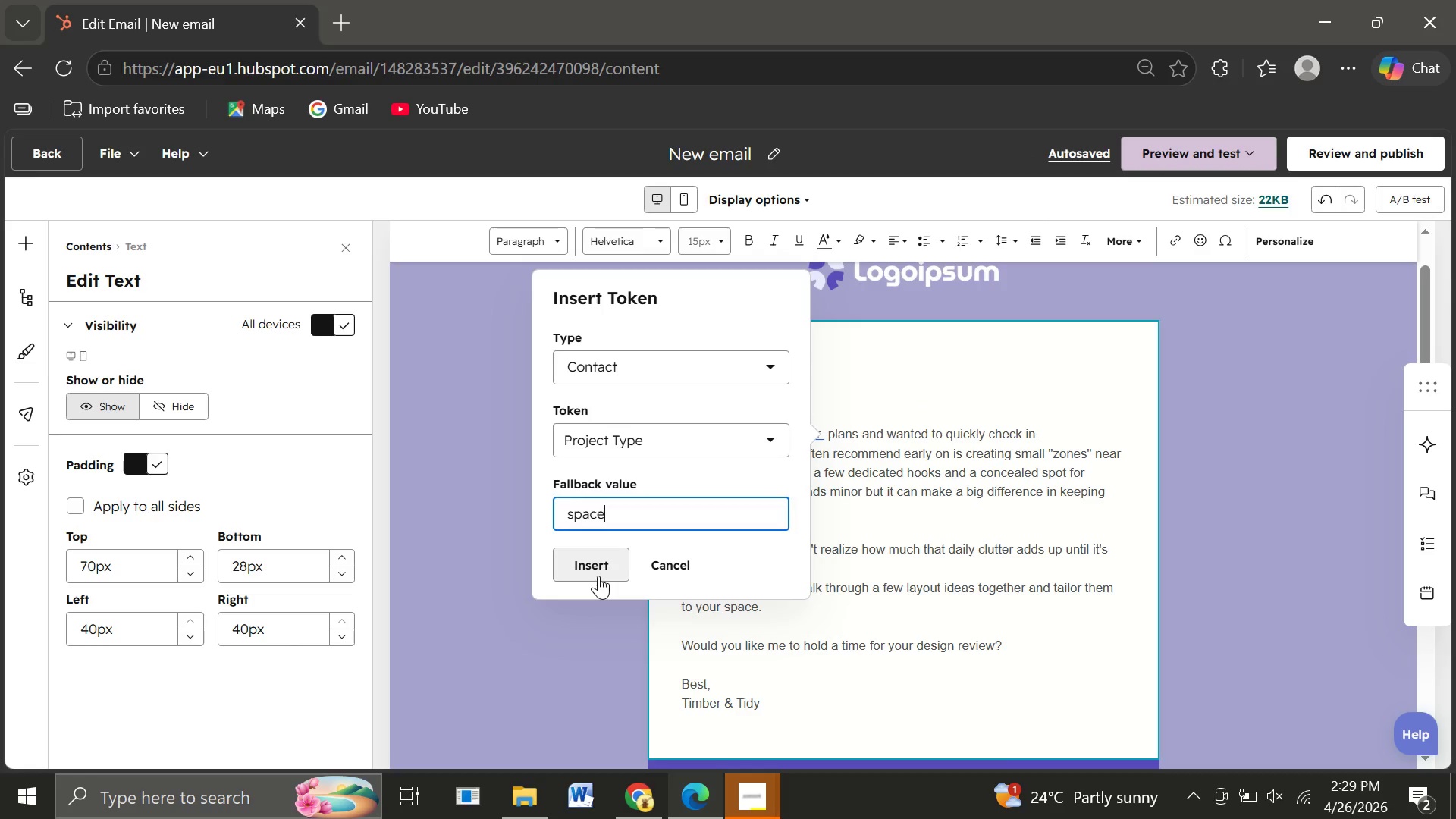 
left_click([598, 576])
 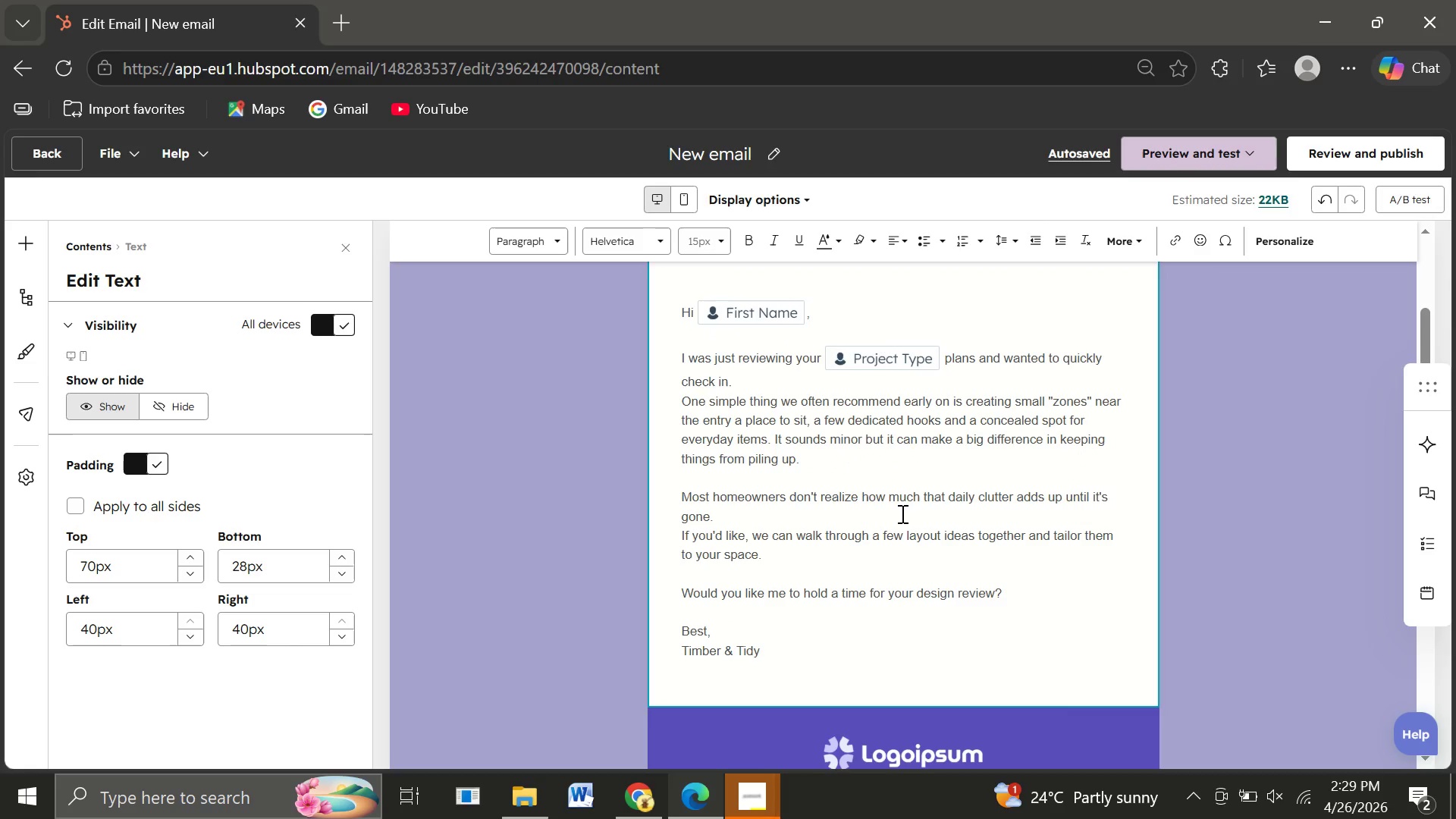 
wait(22.8)
 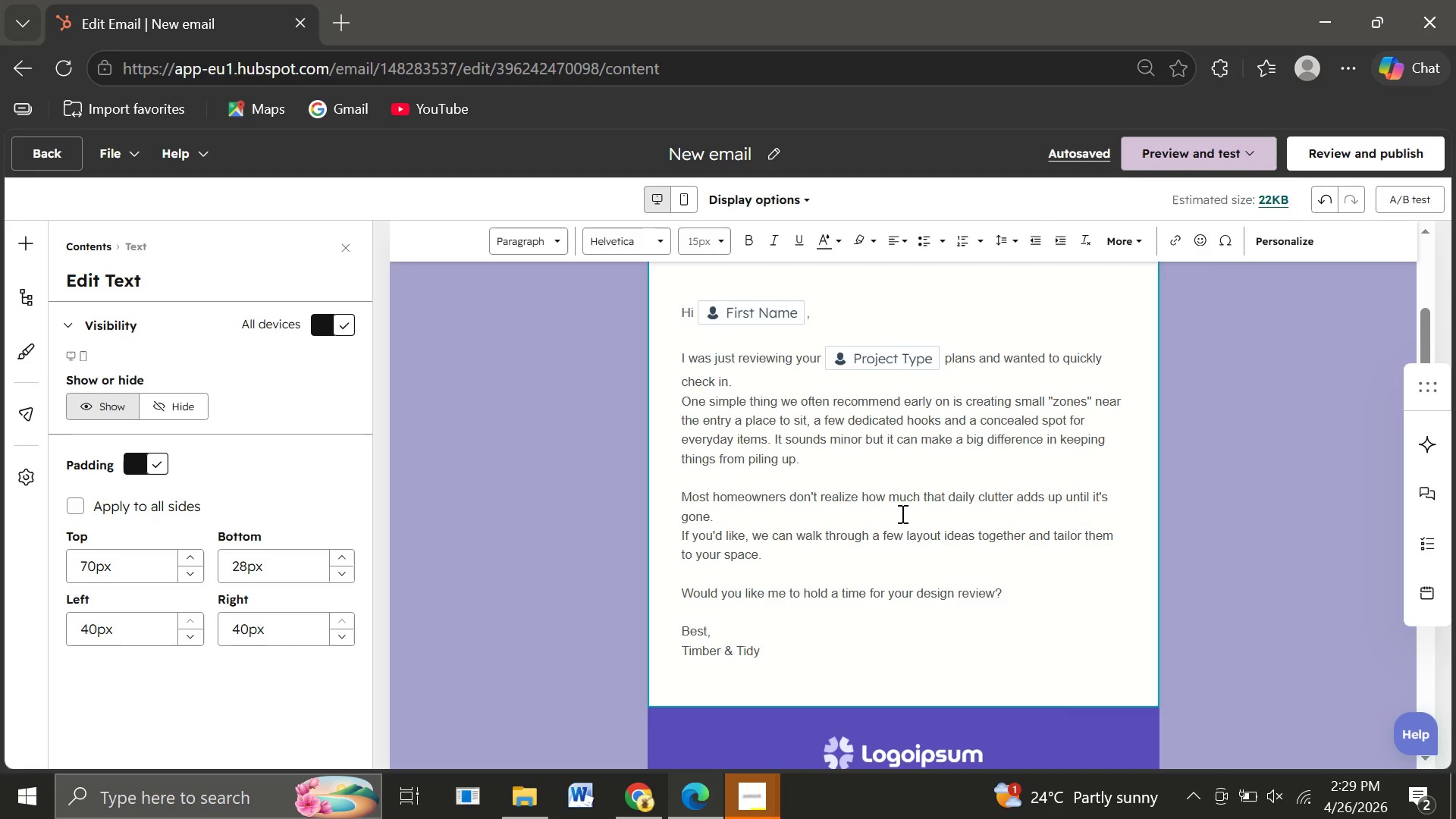 
left_click([728, 277])
 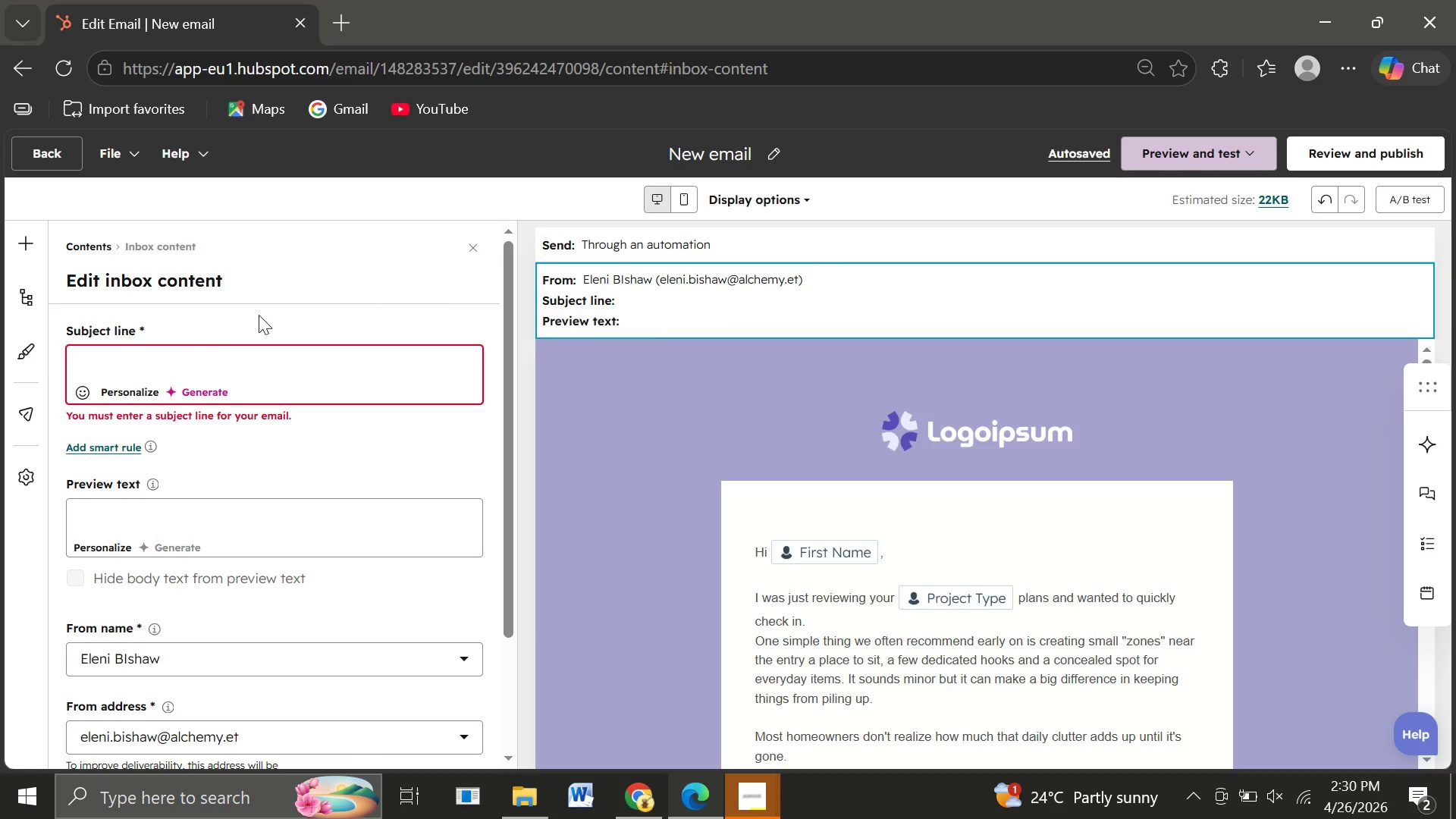 
left_click([118, 362])
 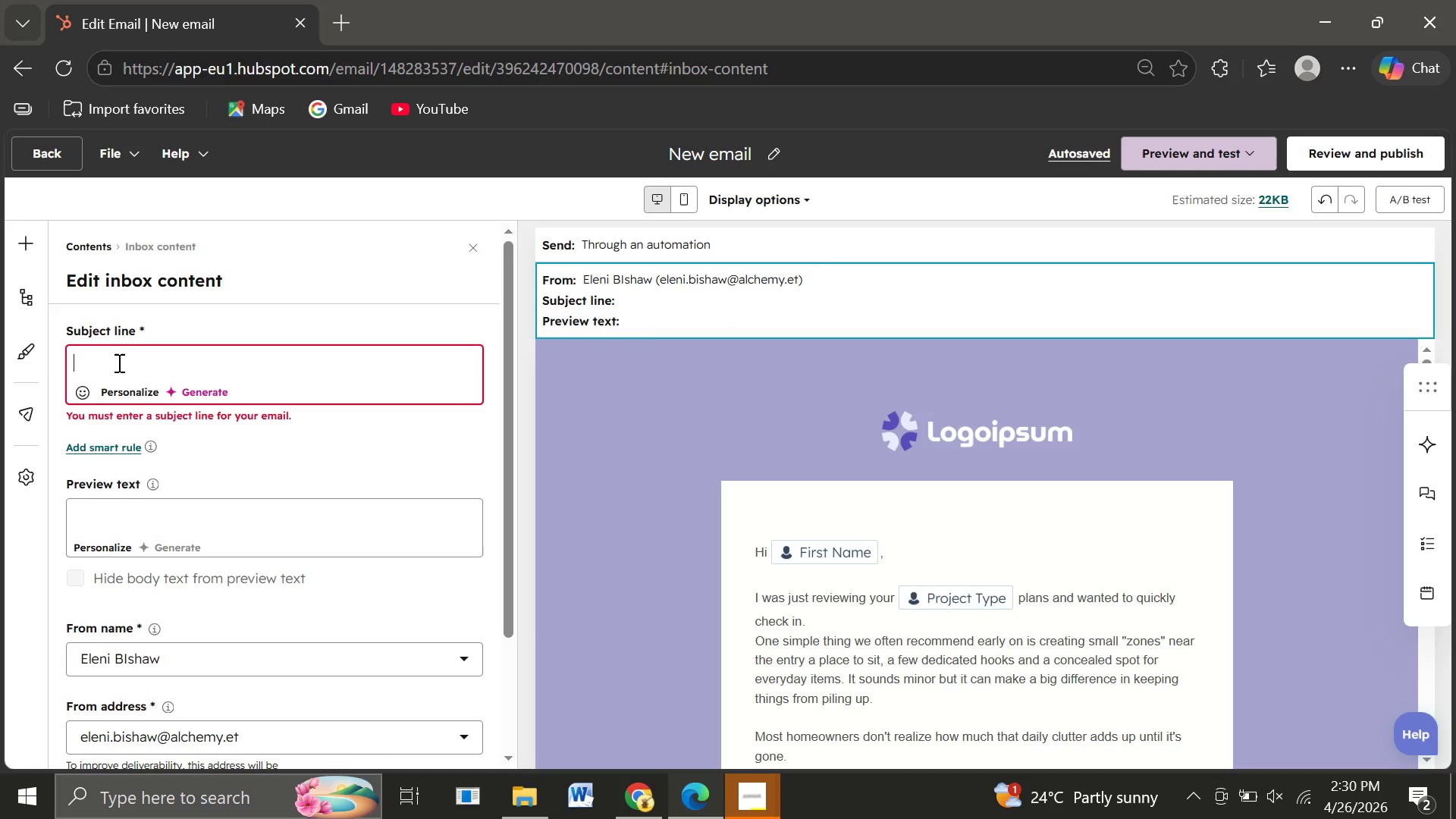 
type(I was )
key(Backspace)
key(Backspace)
key(Backspace)
key(Backspace)
type(was just reviewing your )
 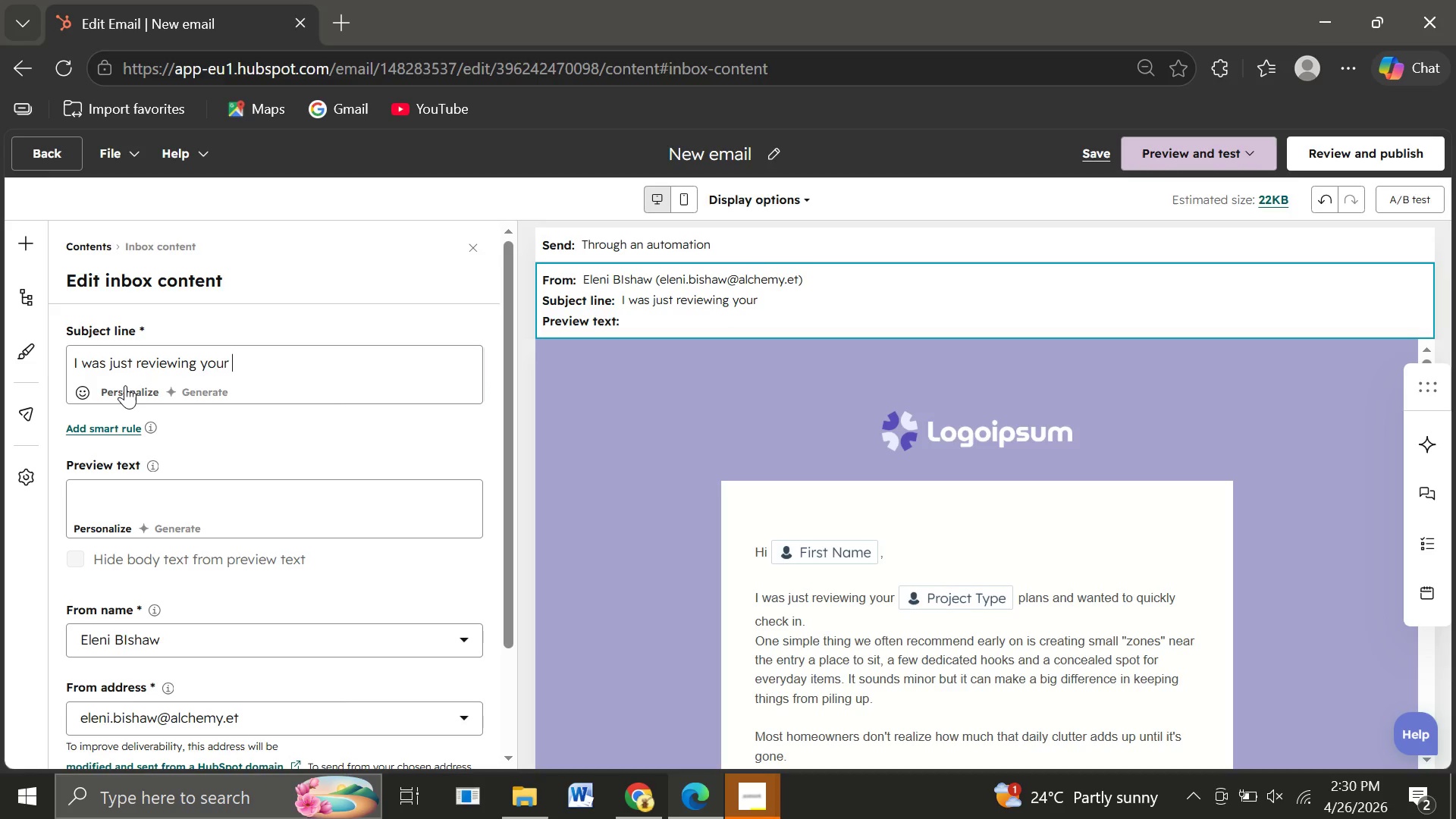 
left_click([125, 385])
 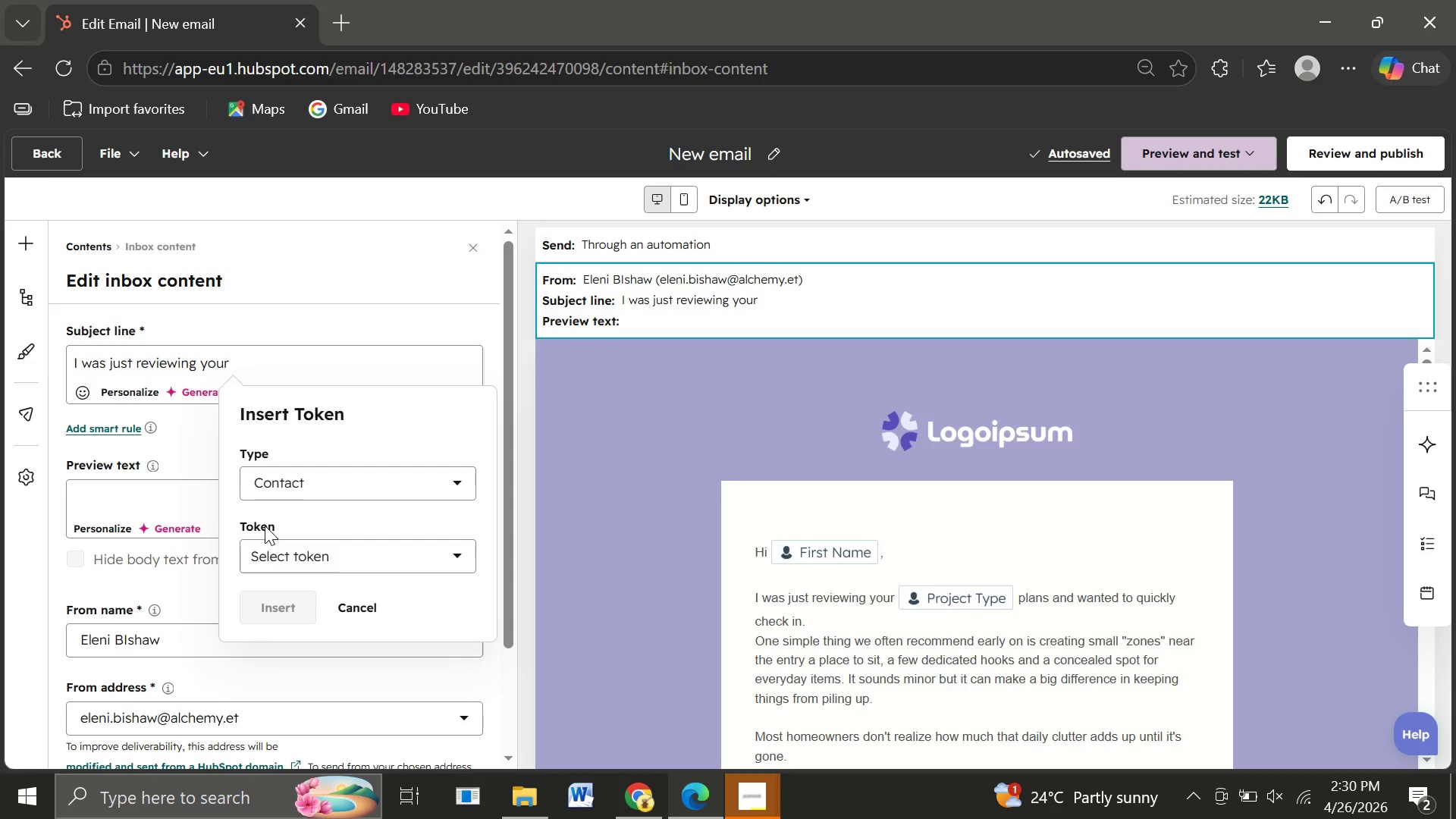 
left_click([281, 549])
 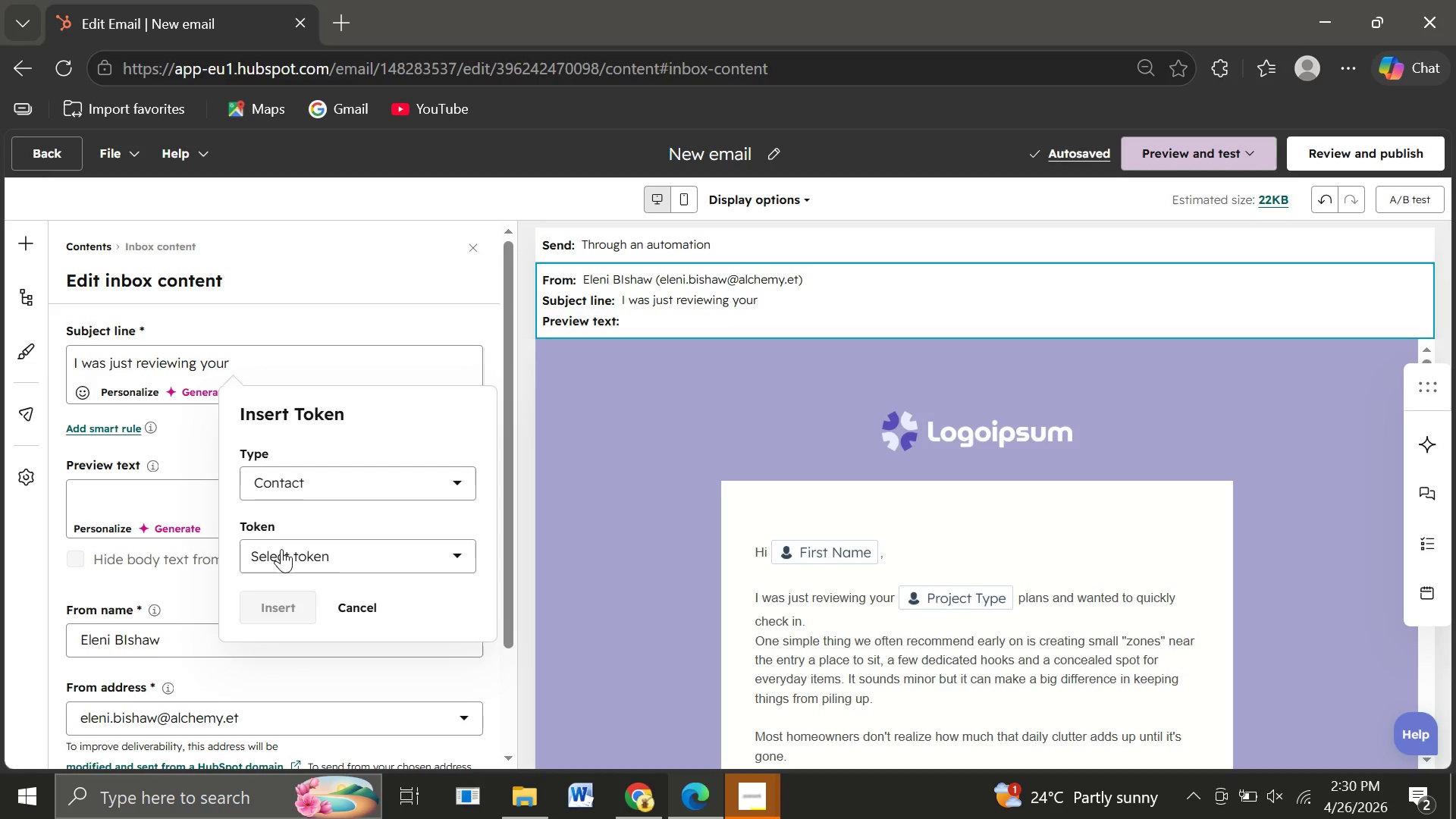 
type(proj)
 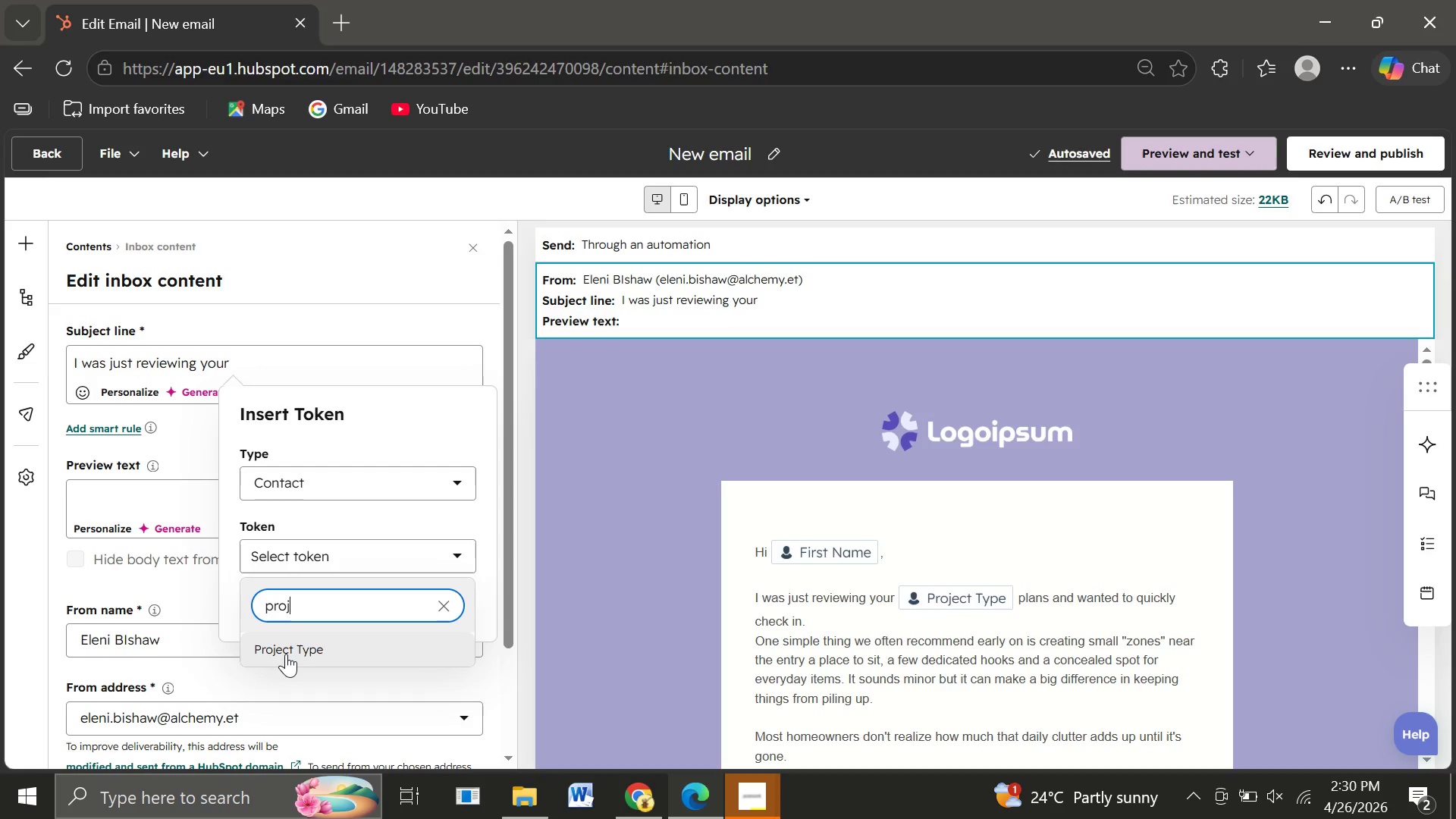 
left_click([286, 654])
 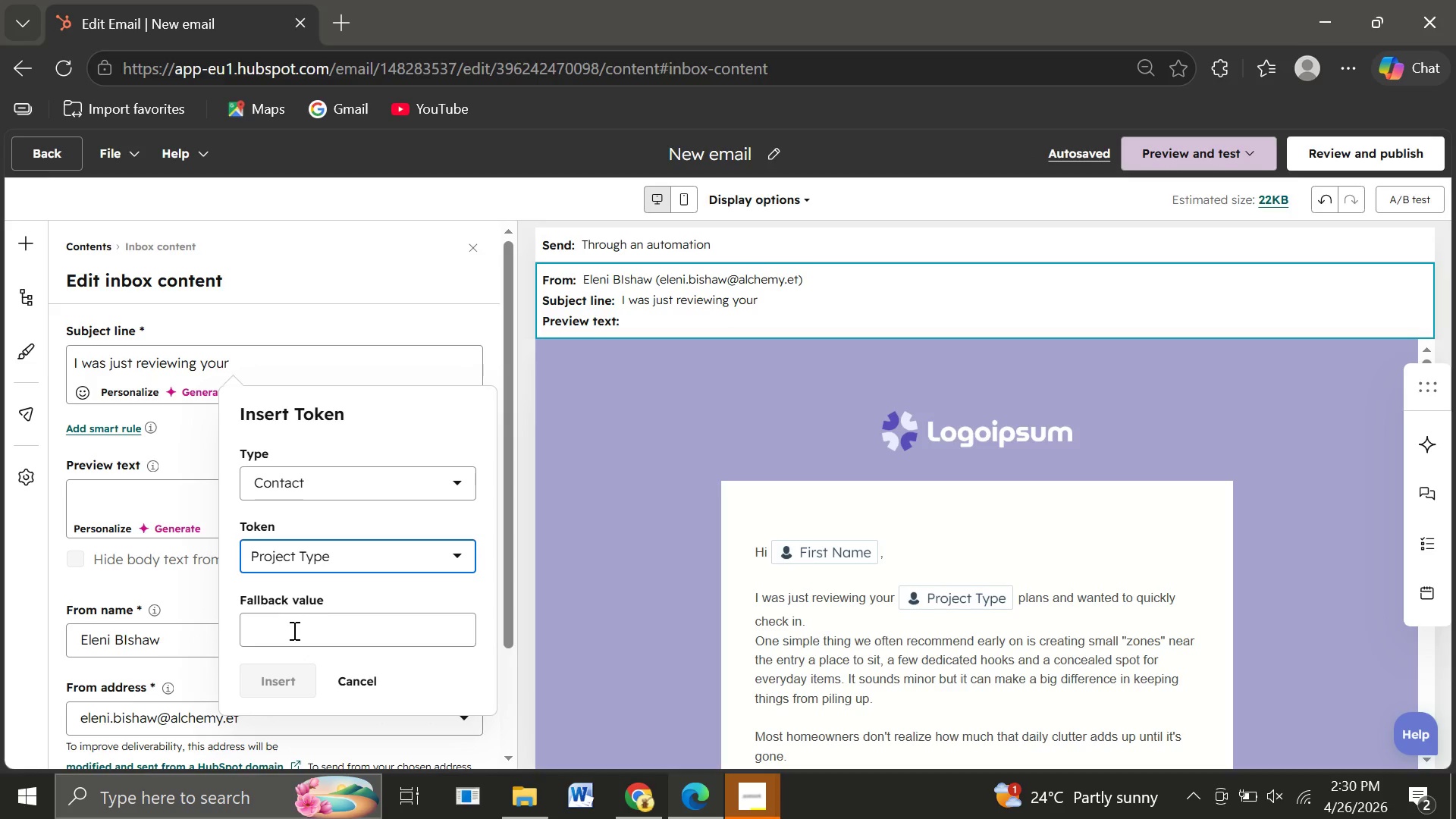 
left_click([288, 632])
 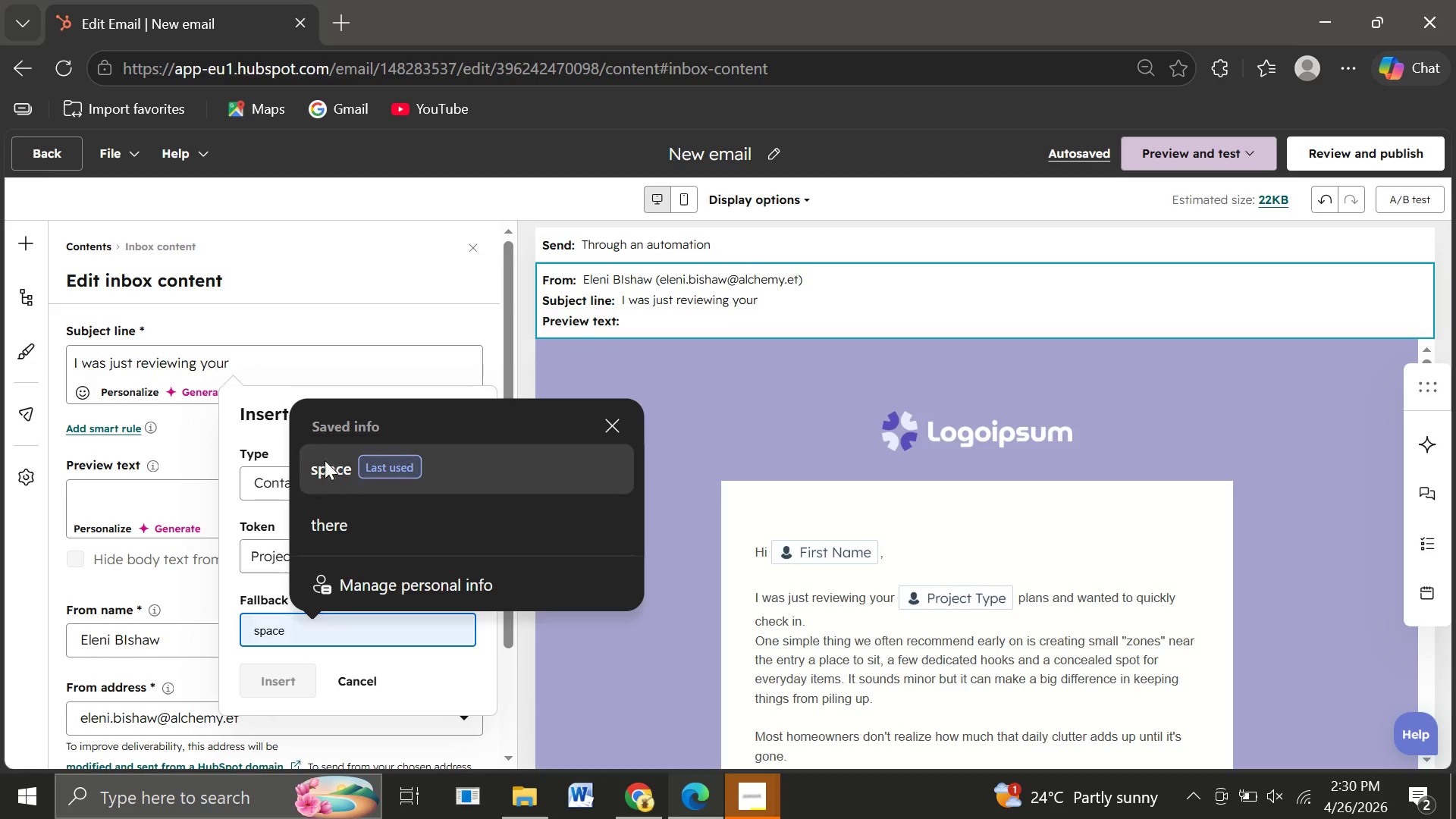 
left_click([325, 459])
 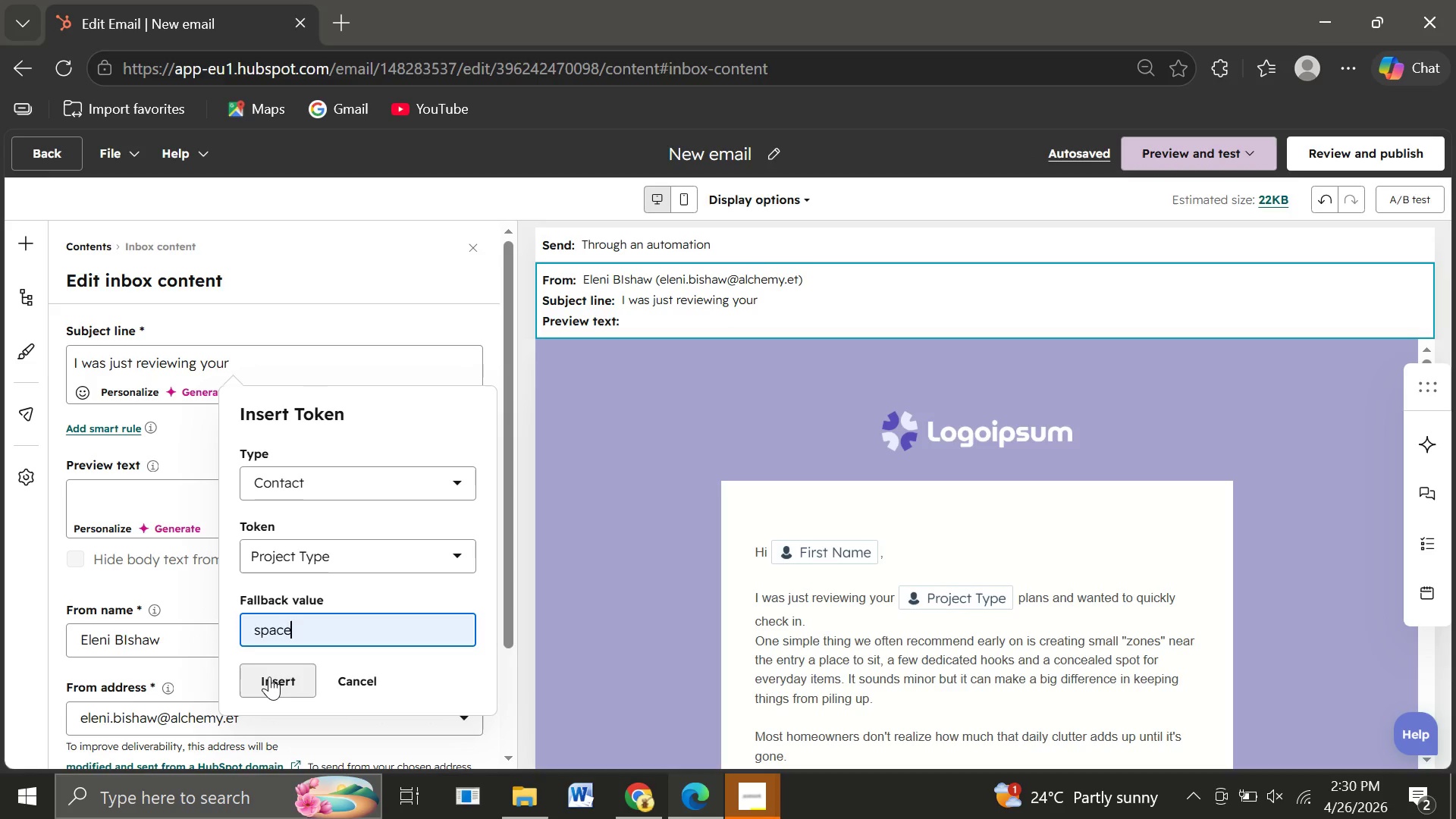 
left_click([269, 676])
 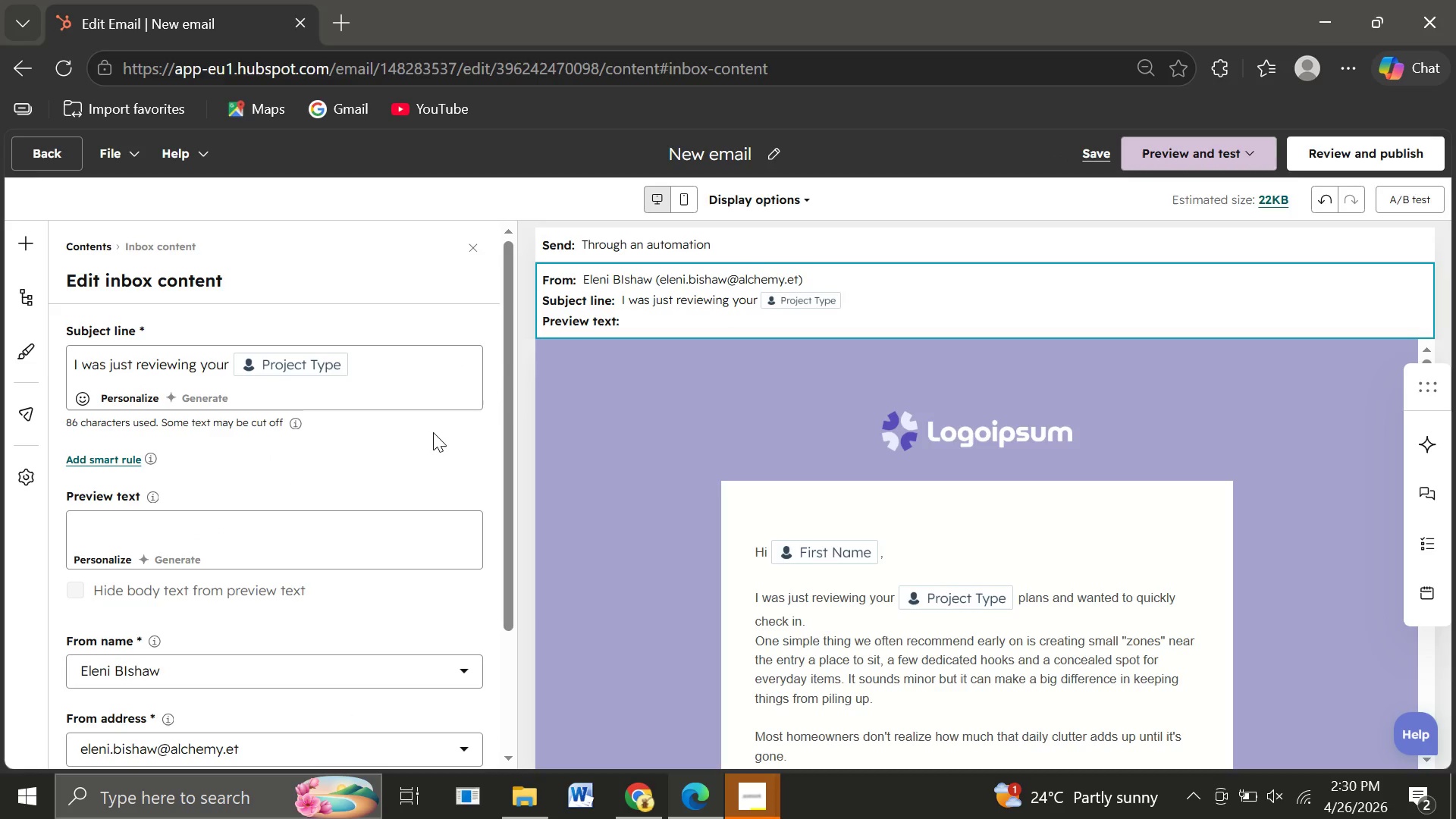 
key(Space)
 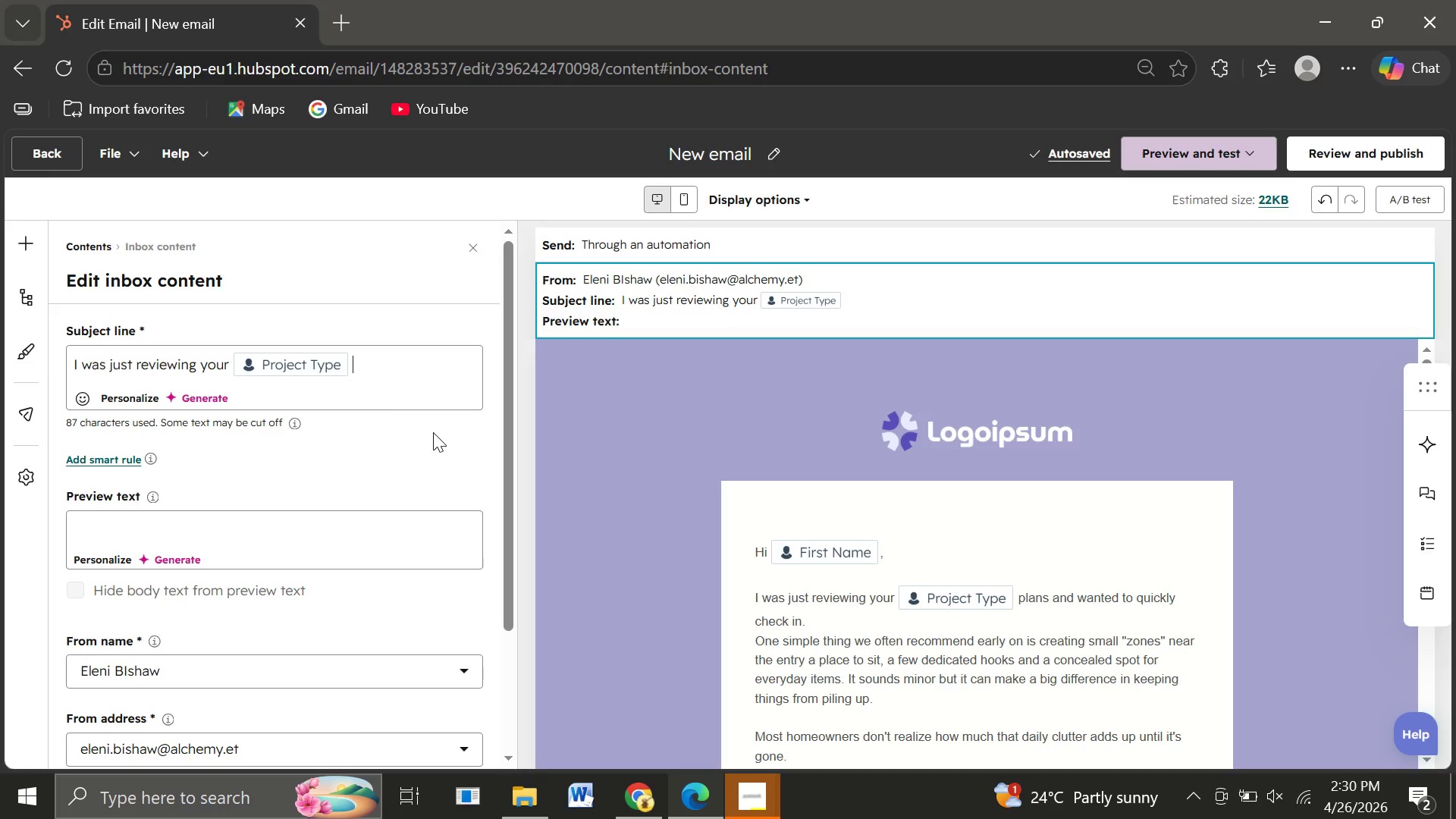 
wait(6.89)
 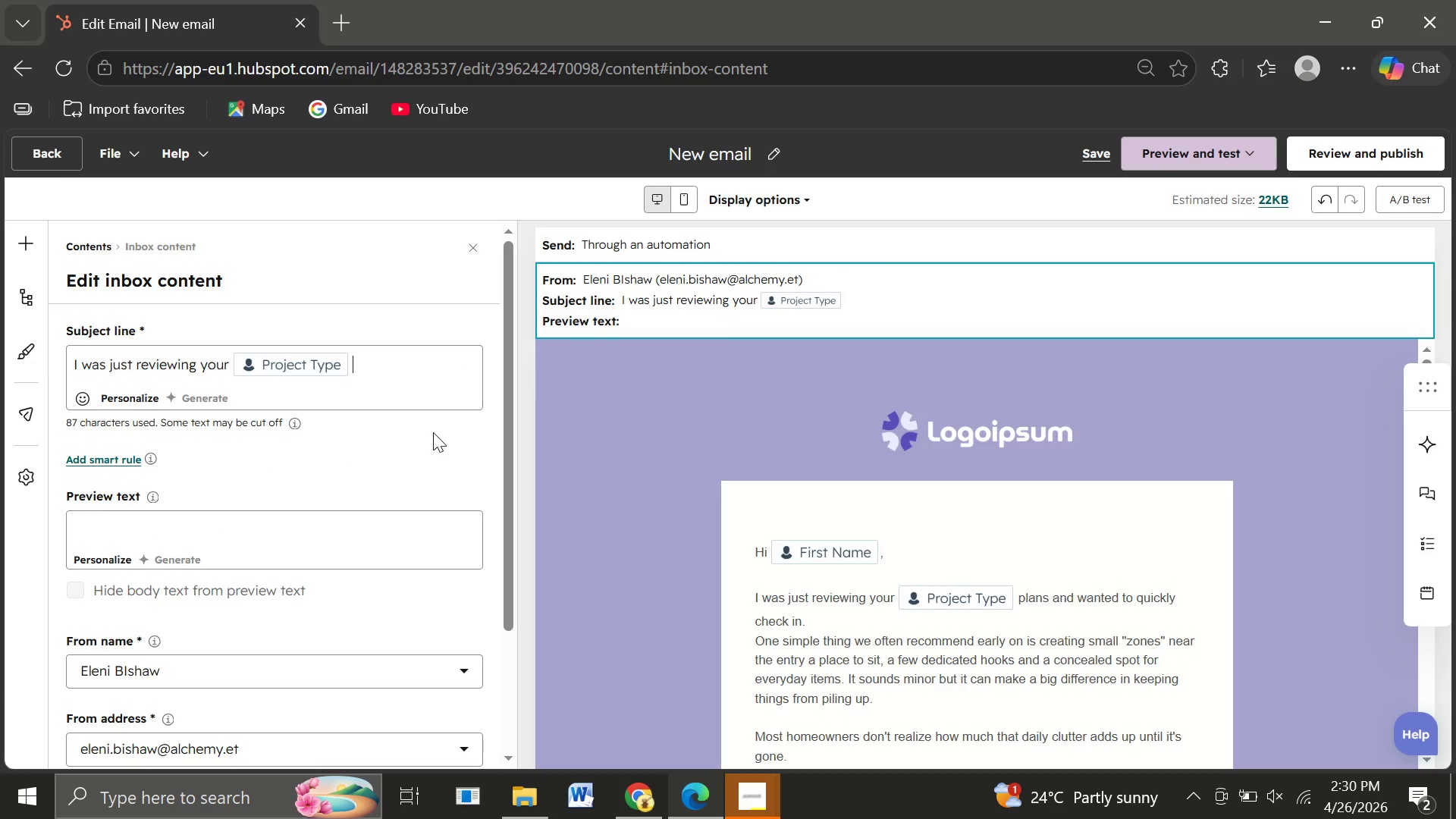 
hold_key(key=Backspace, duration=1.5)
 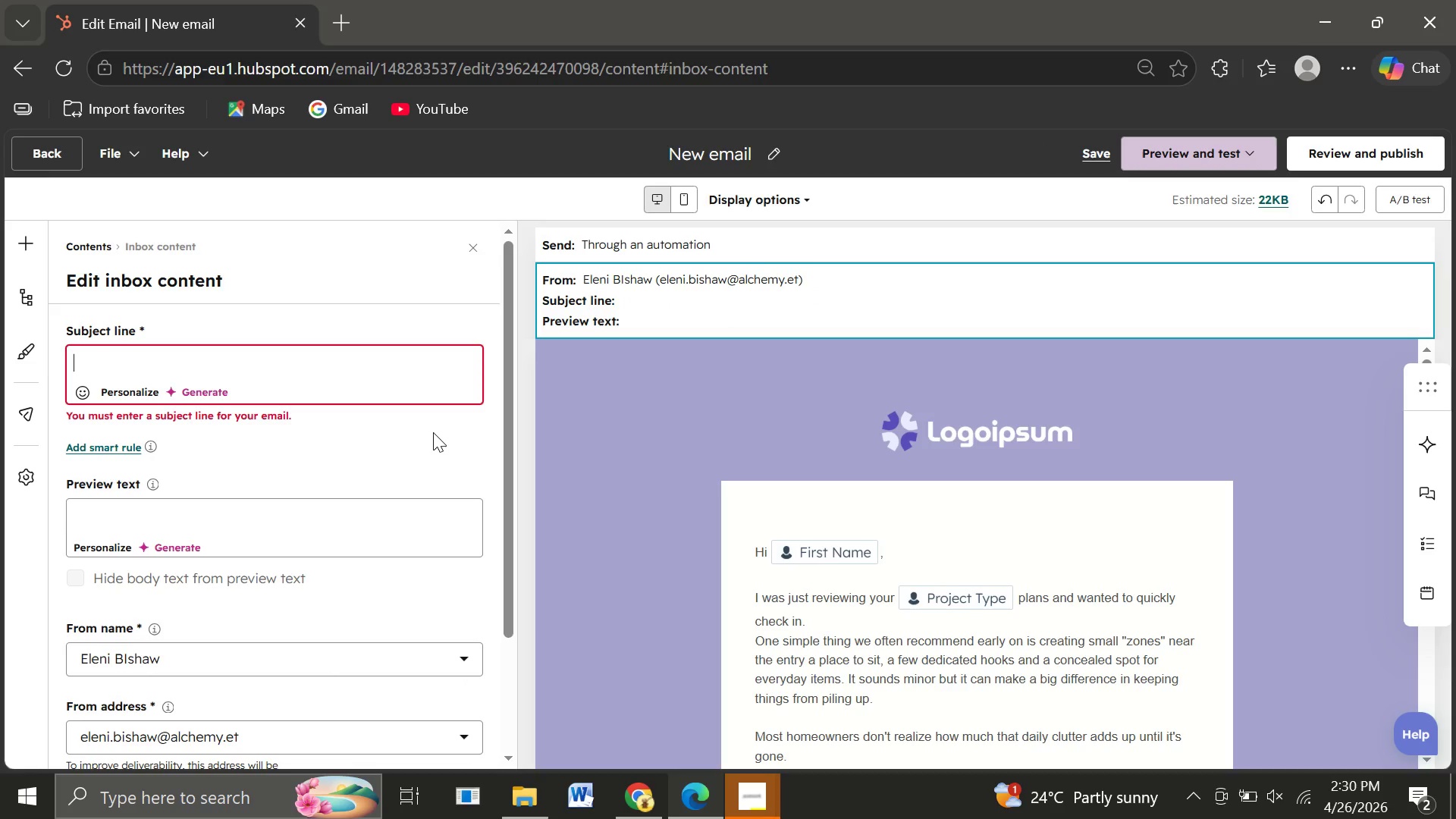 
key(Backspace)
key(Backspace)
key(Backspace)
key(Backspace)
key(Backspace)
type(Quick idea for your )
 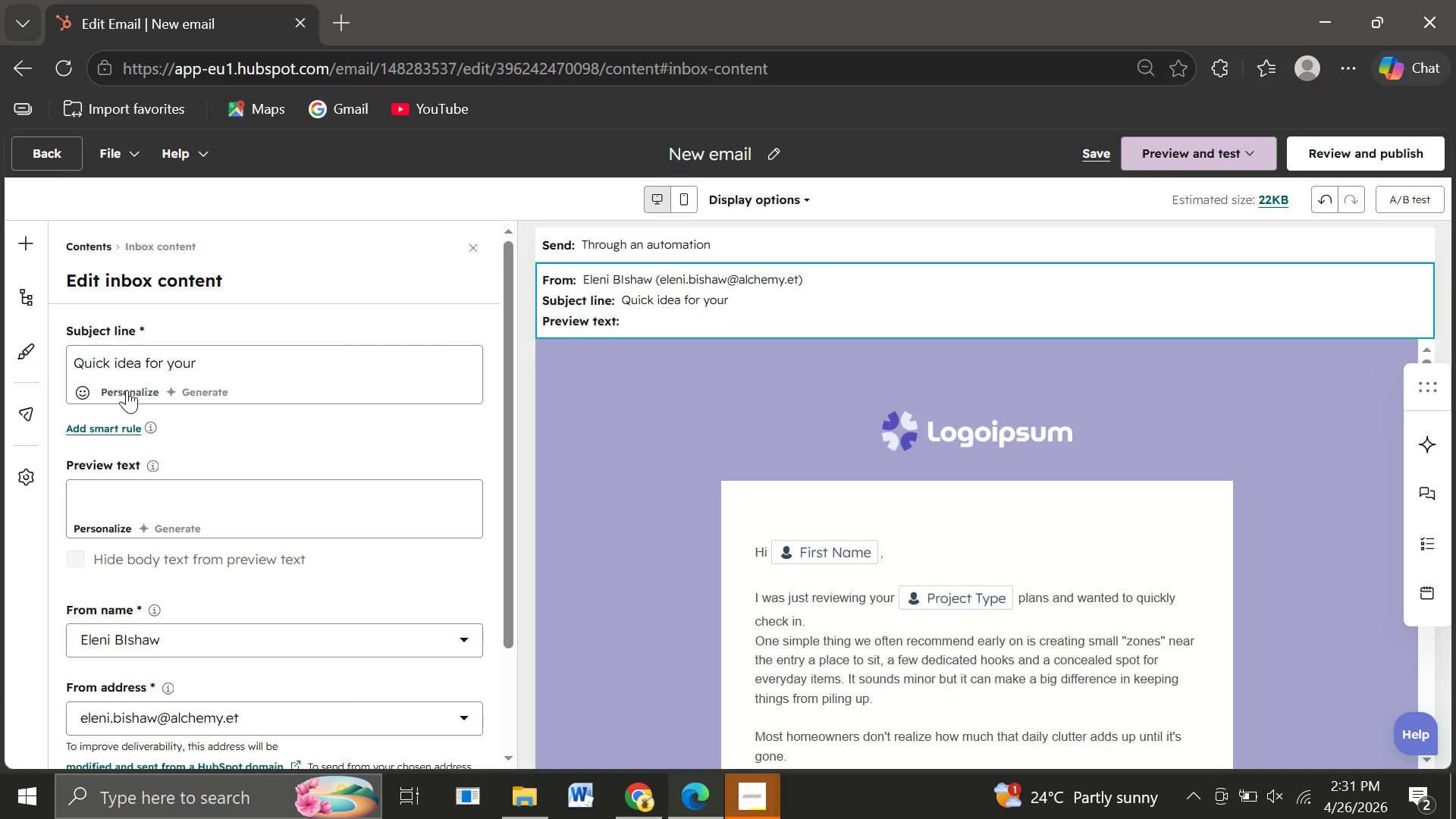 
left_click([127, 390])
 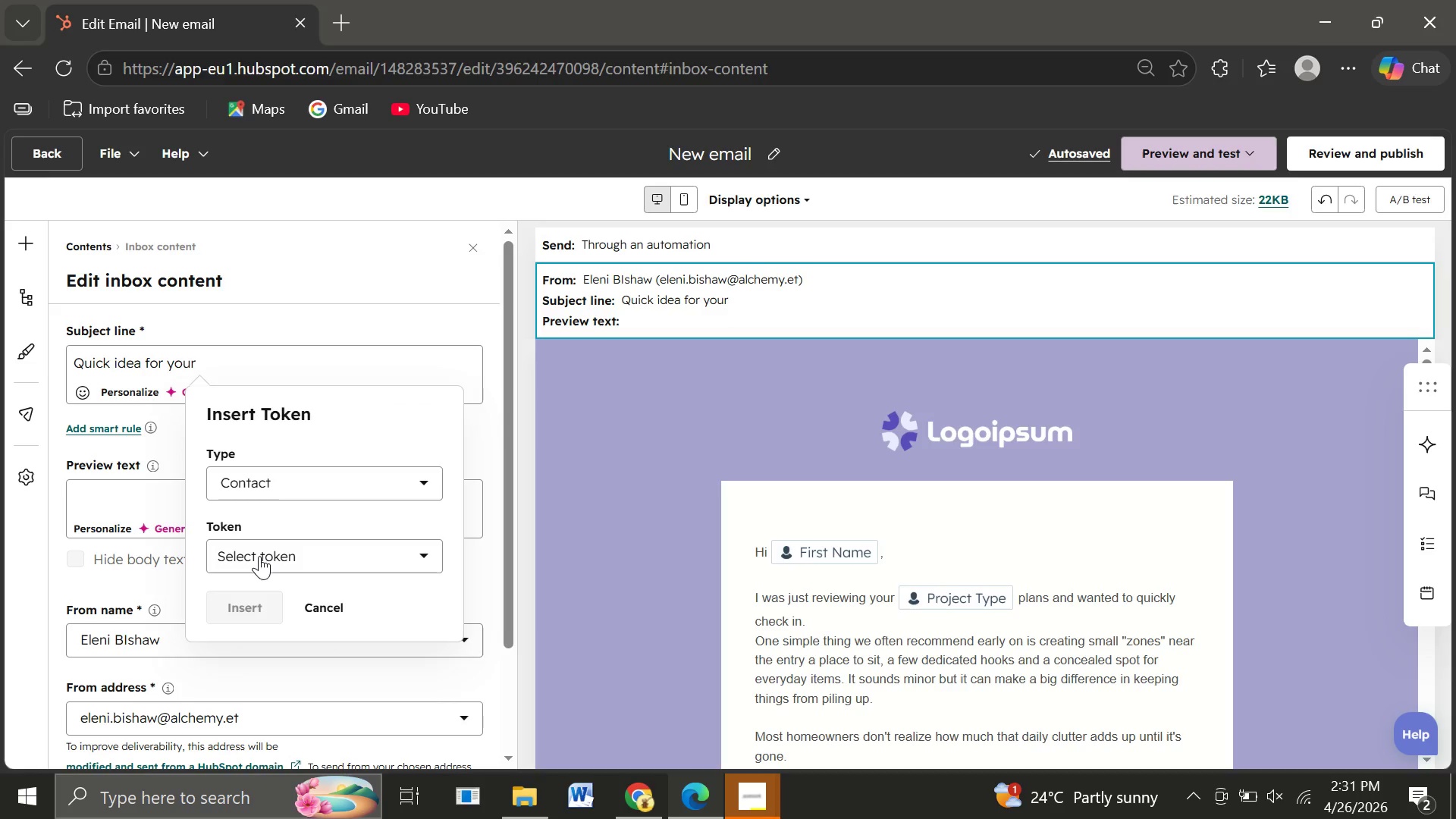 
left_click([259, 556])
 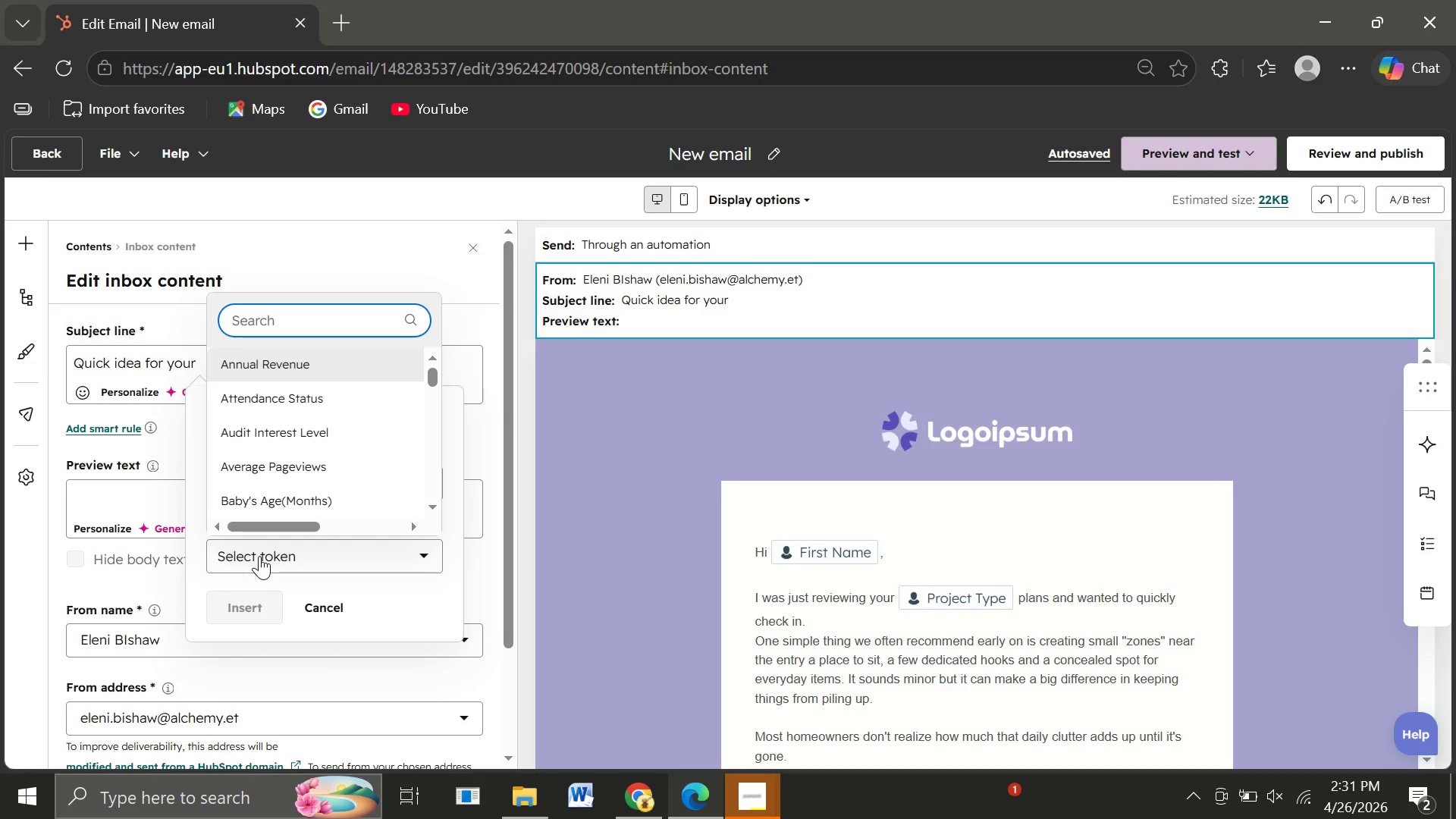 
wait(5.5)
 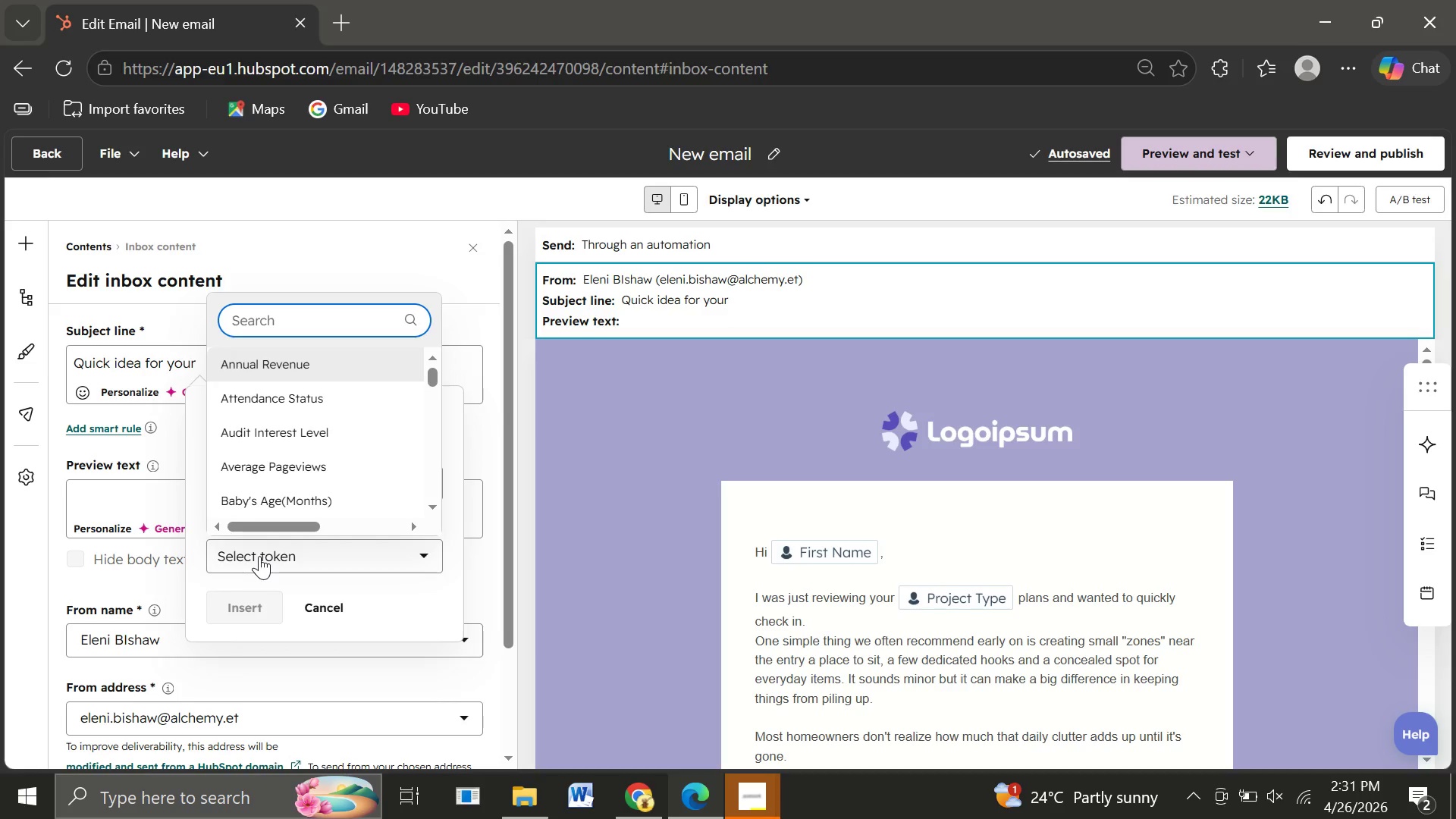 
type(proj)
 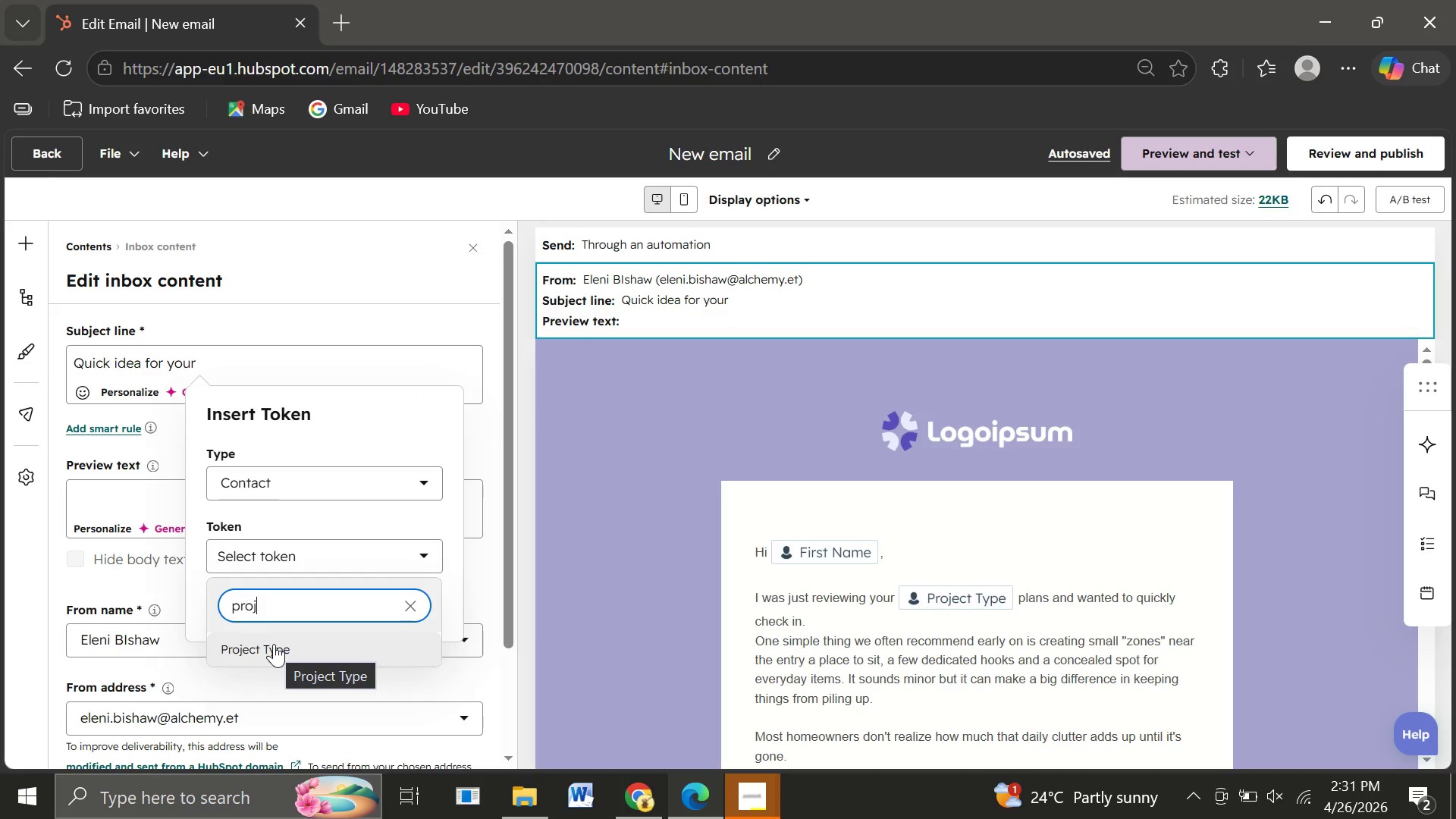 
wait(6.92)
 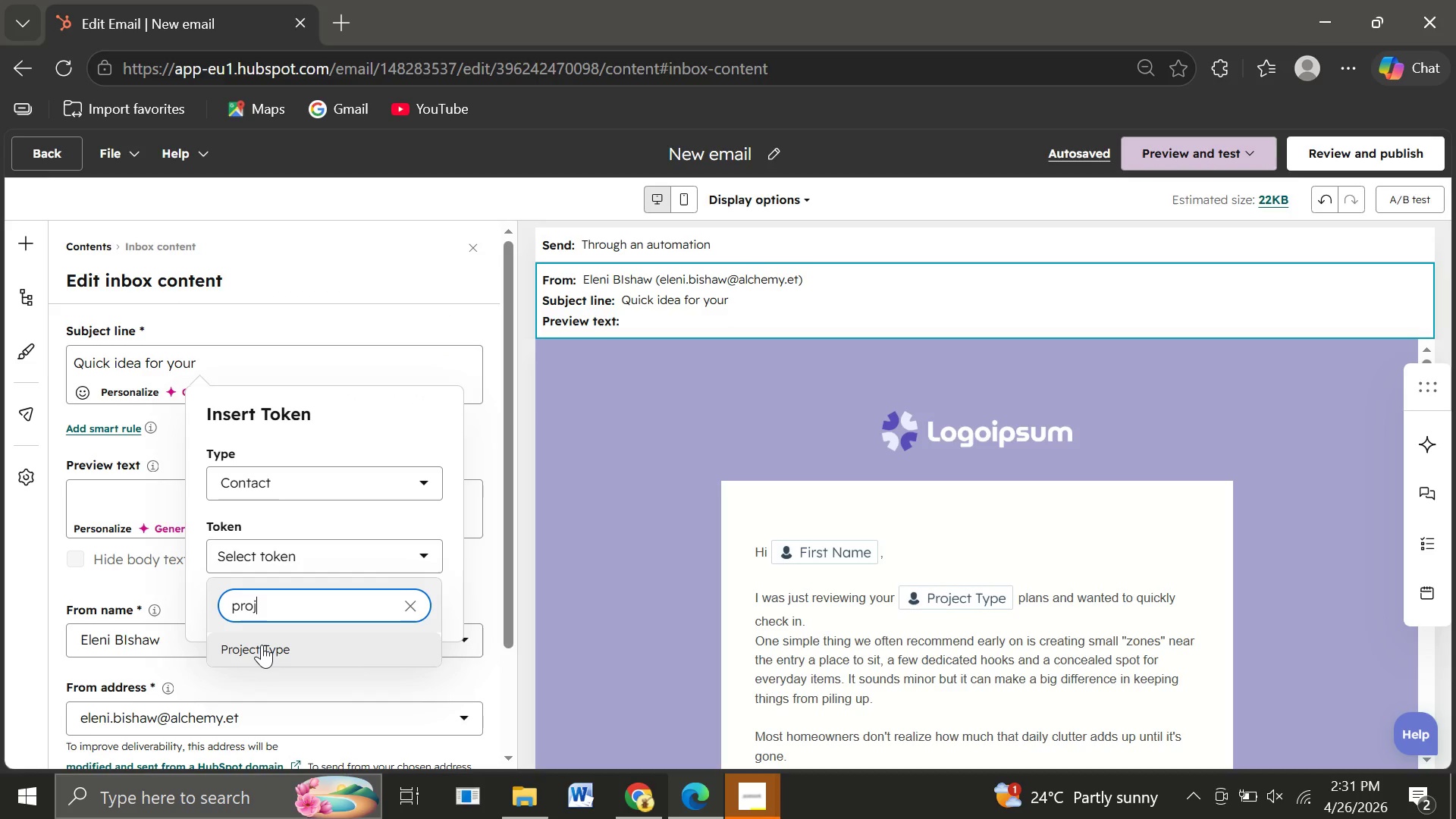 
left_click([237, 644])
 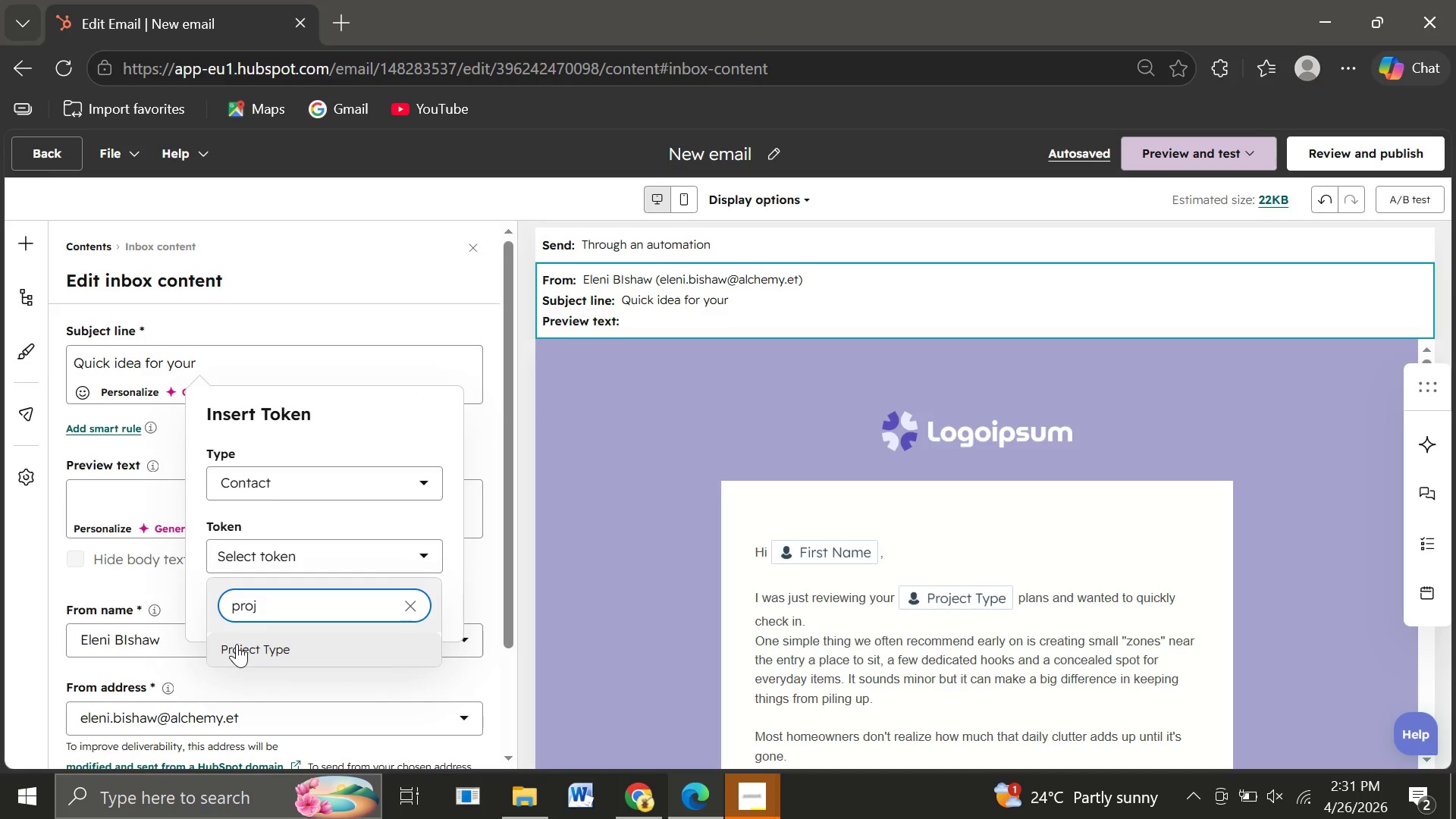 
double_click([237, 644])
 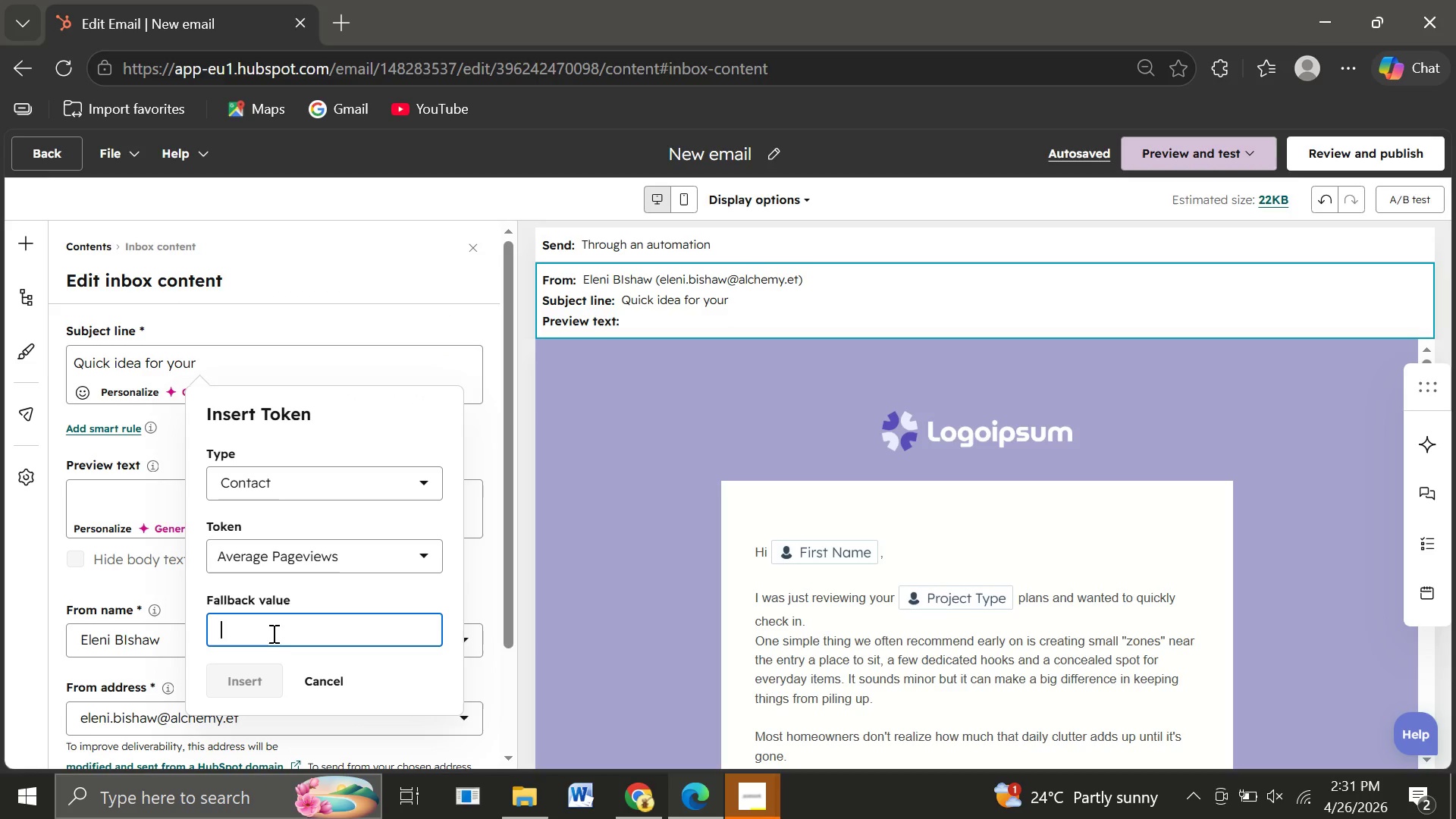 
type(space)
 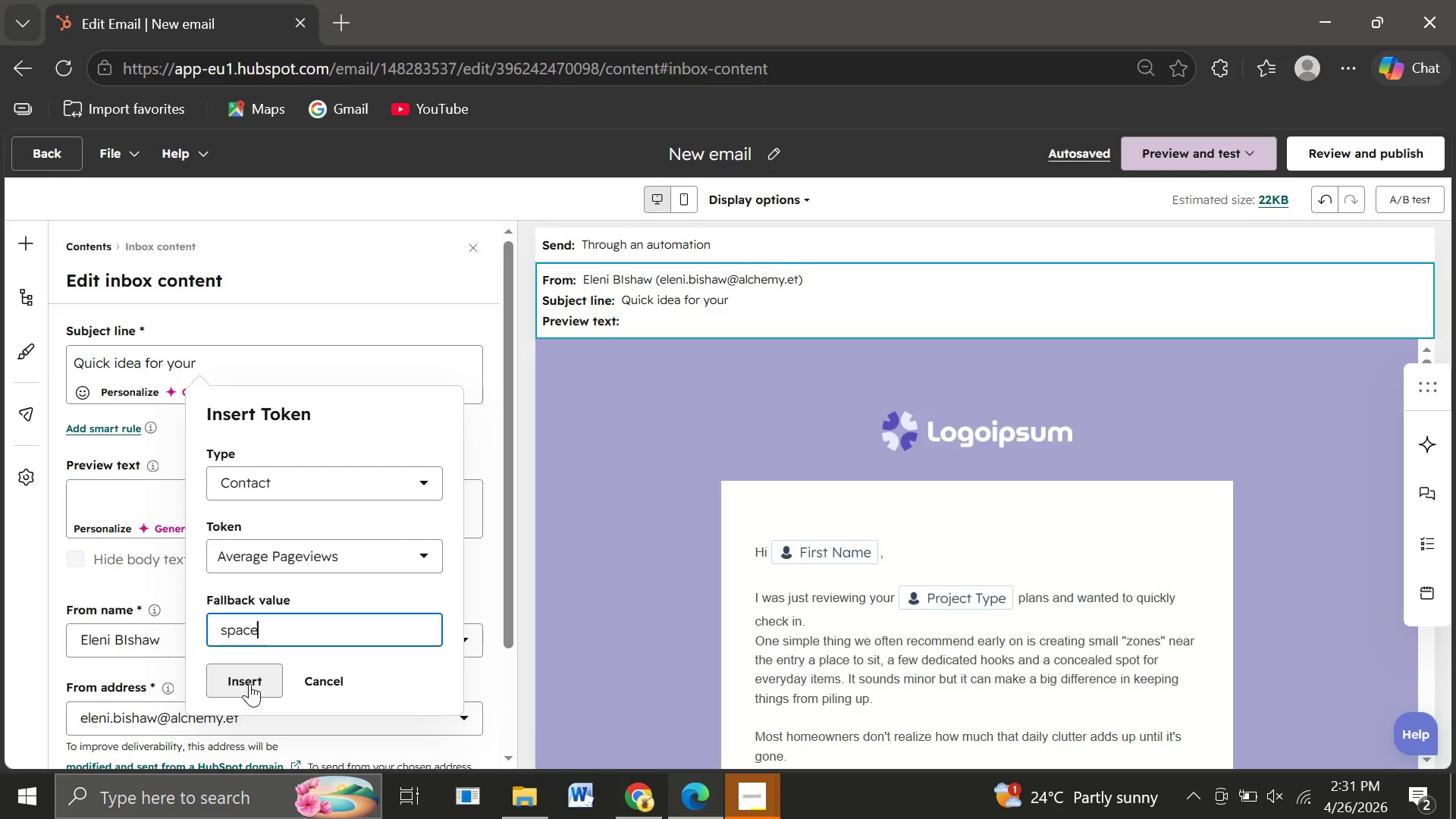 
left_click([249, 683])
 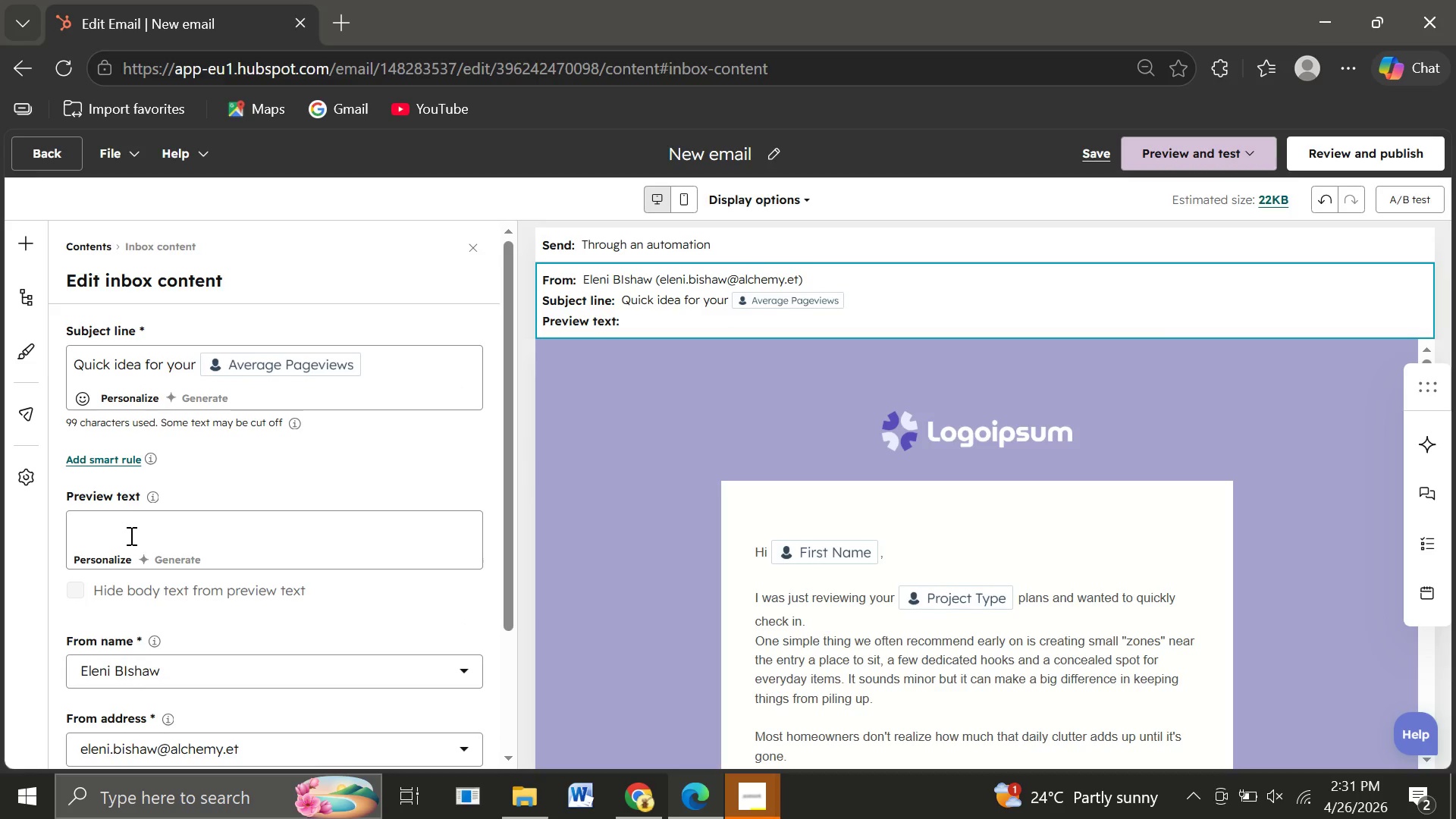 
left_click([108, 535])
 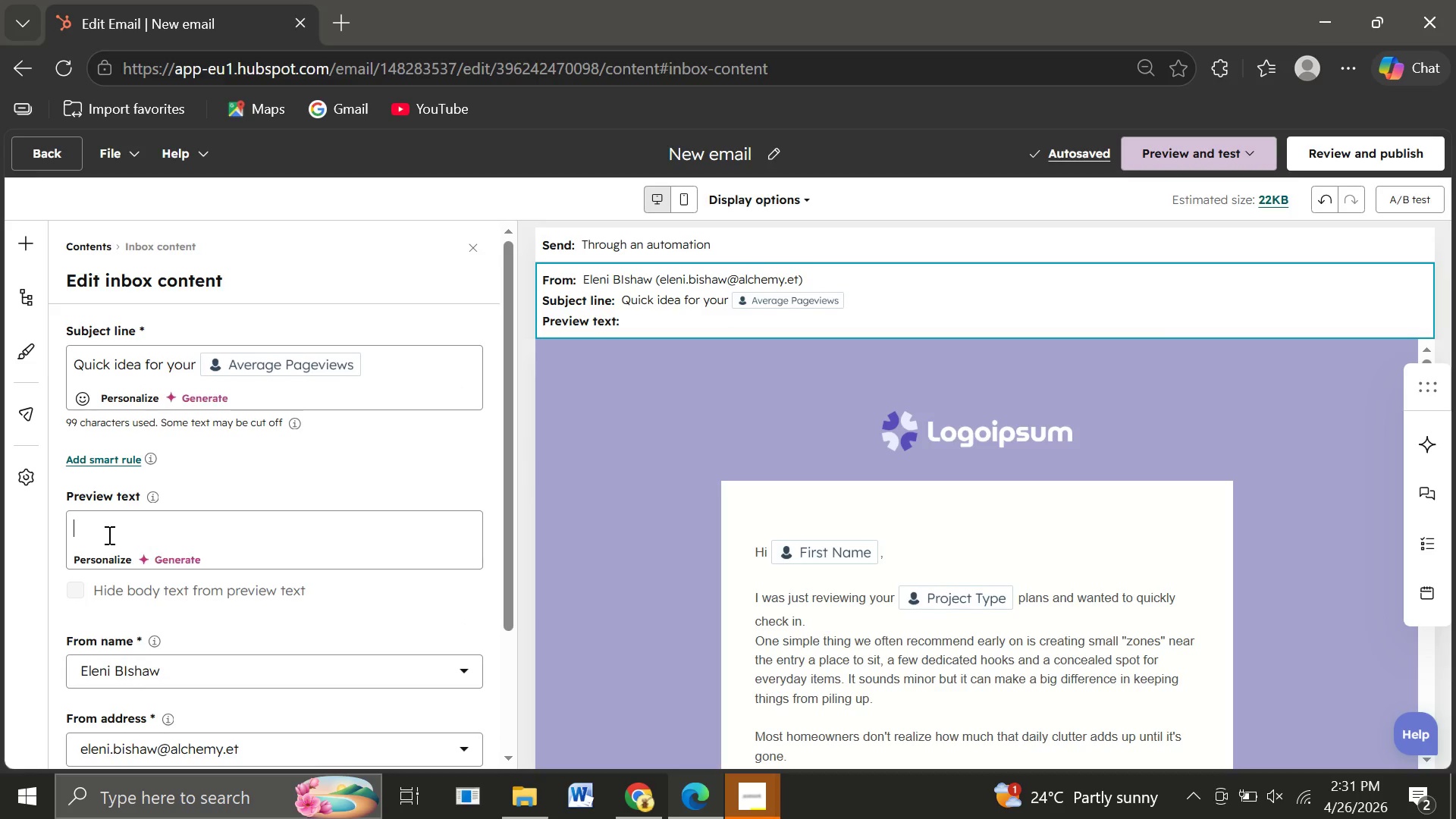 
type(A simple way to reduce hallway clutter instantly)
 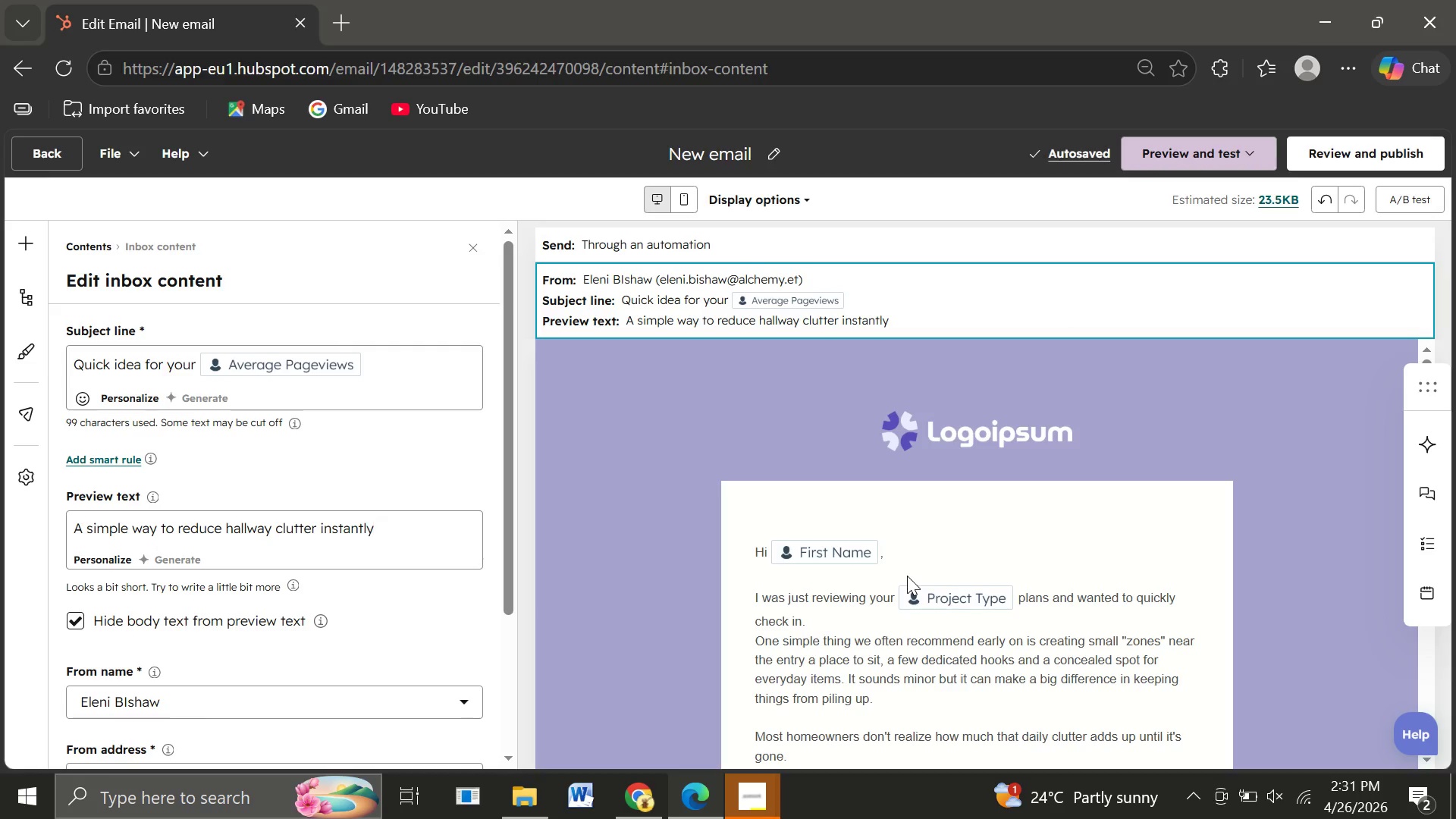 
wait(8.59)
 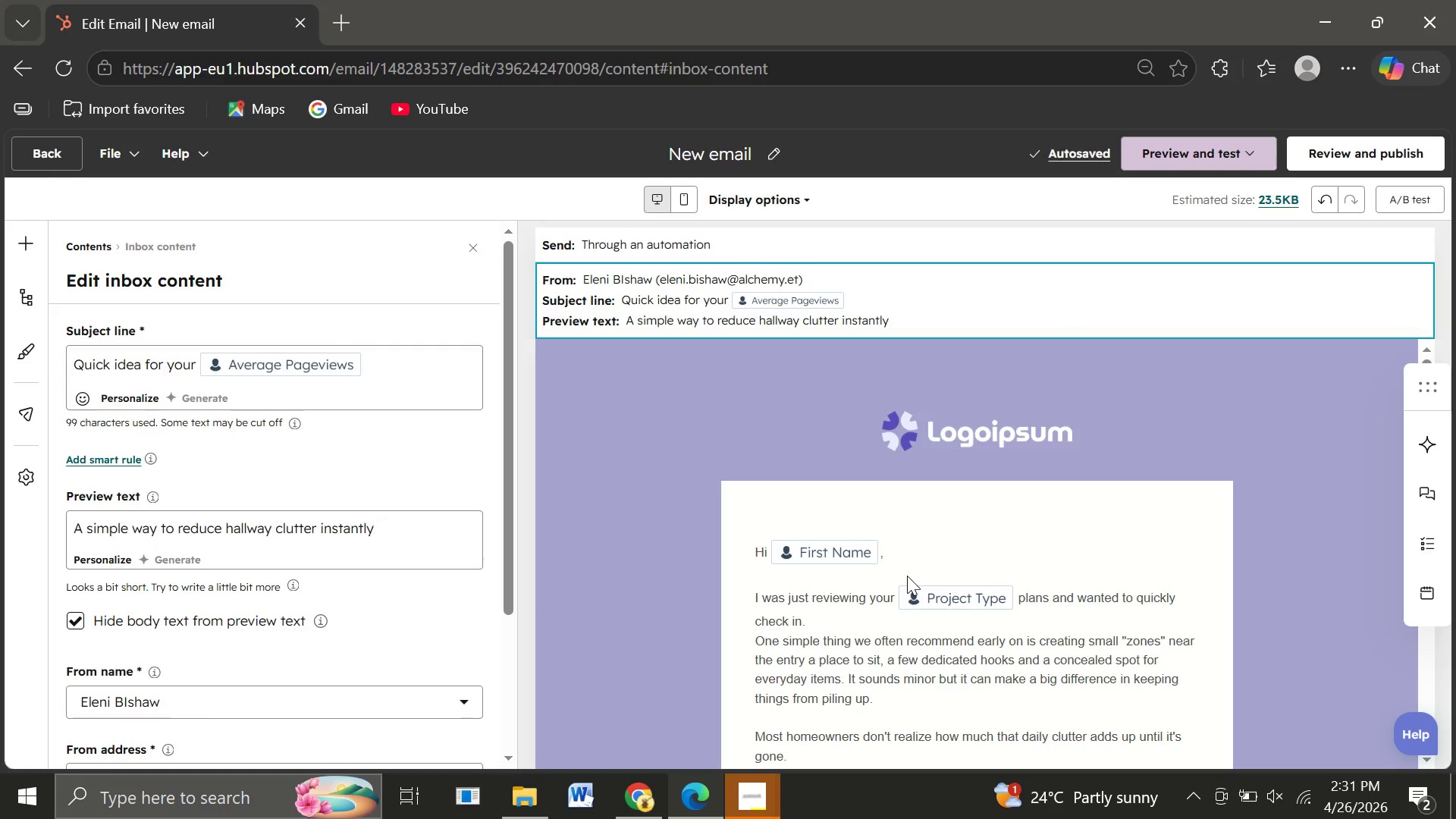 
left_click([965, 538])
 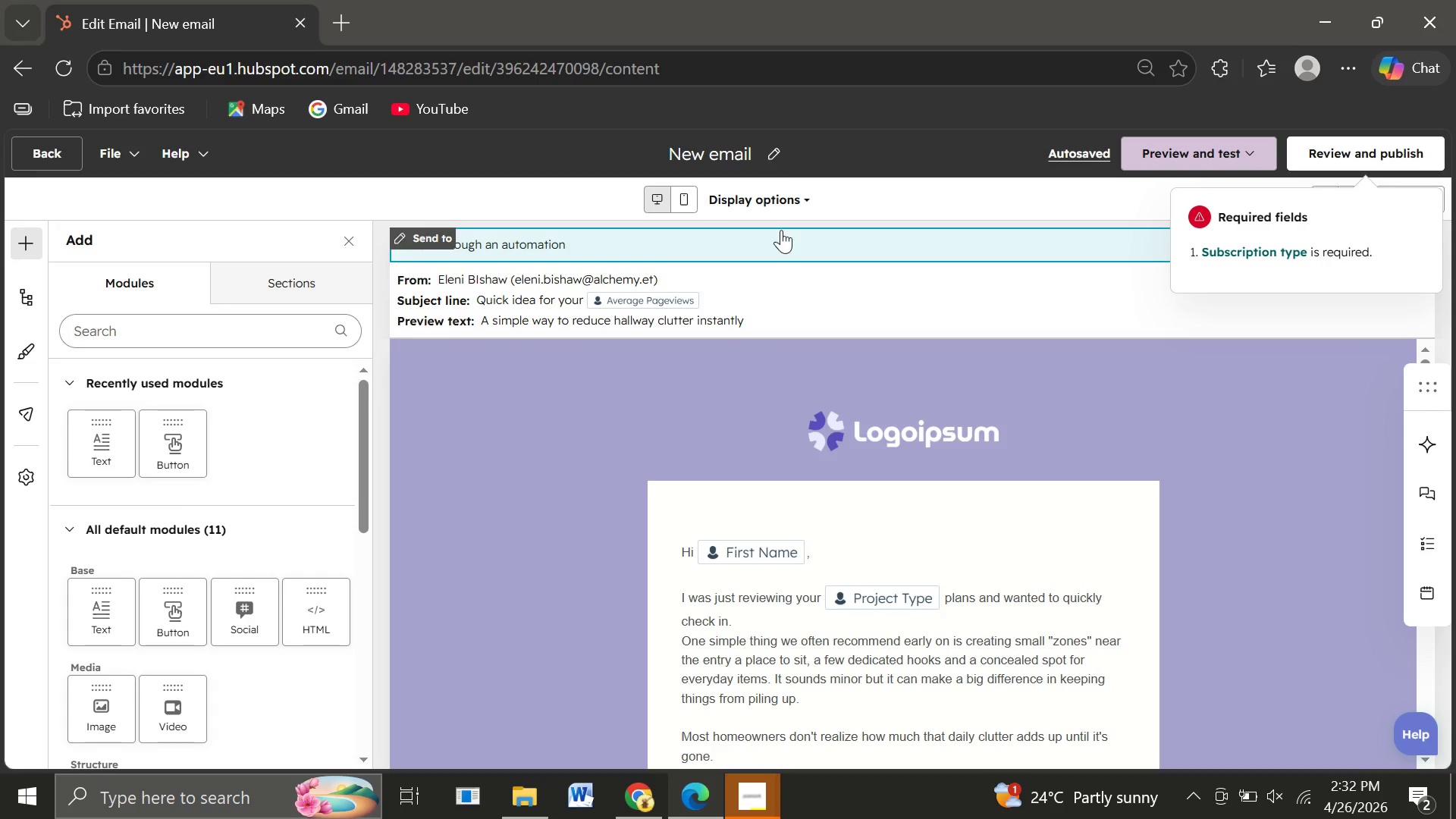 
wait(5.22)
 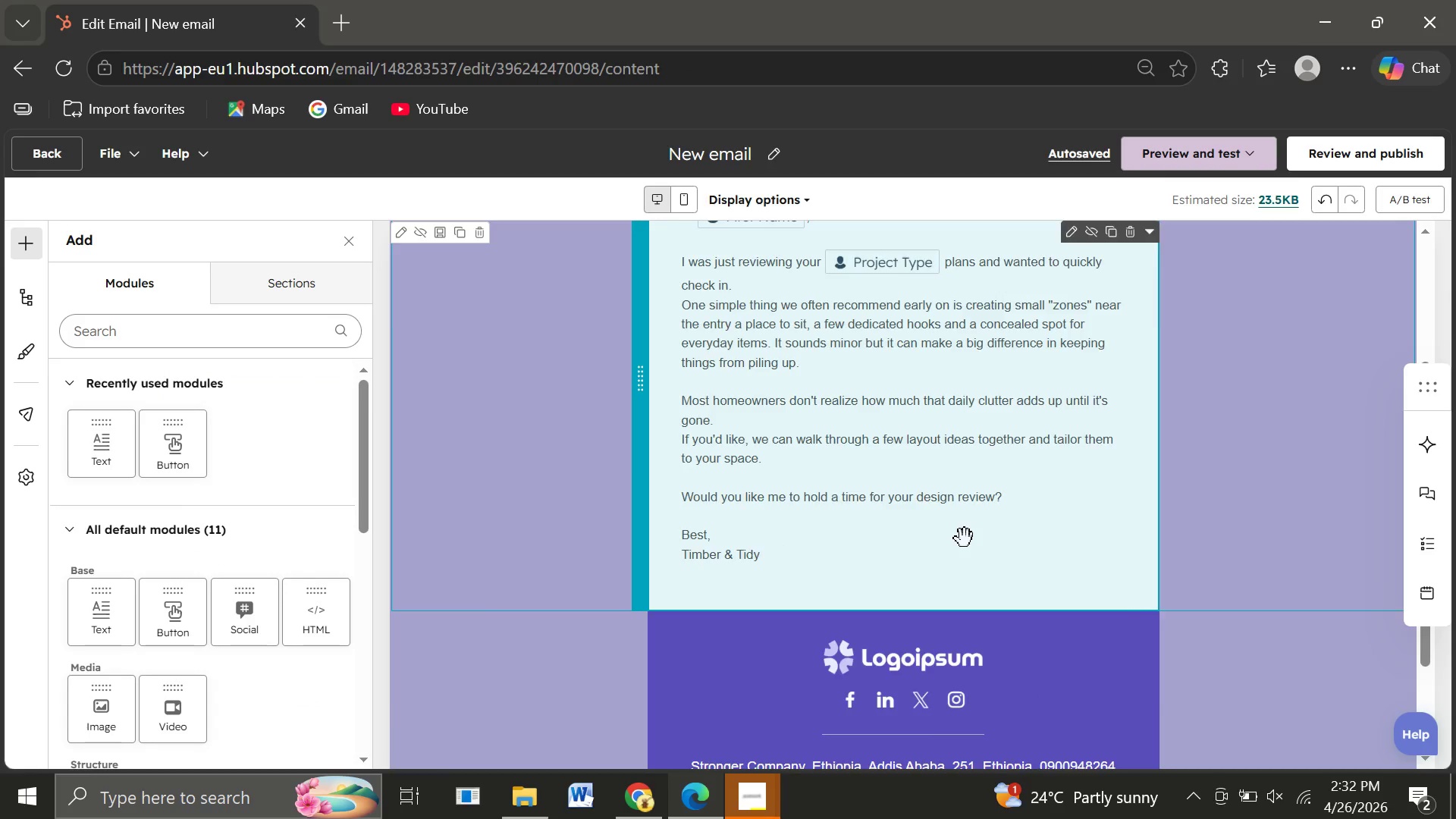 
left_click([773, 152])
 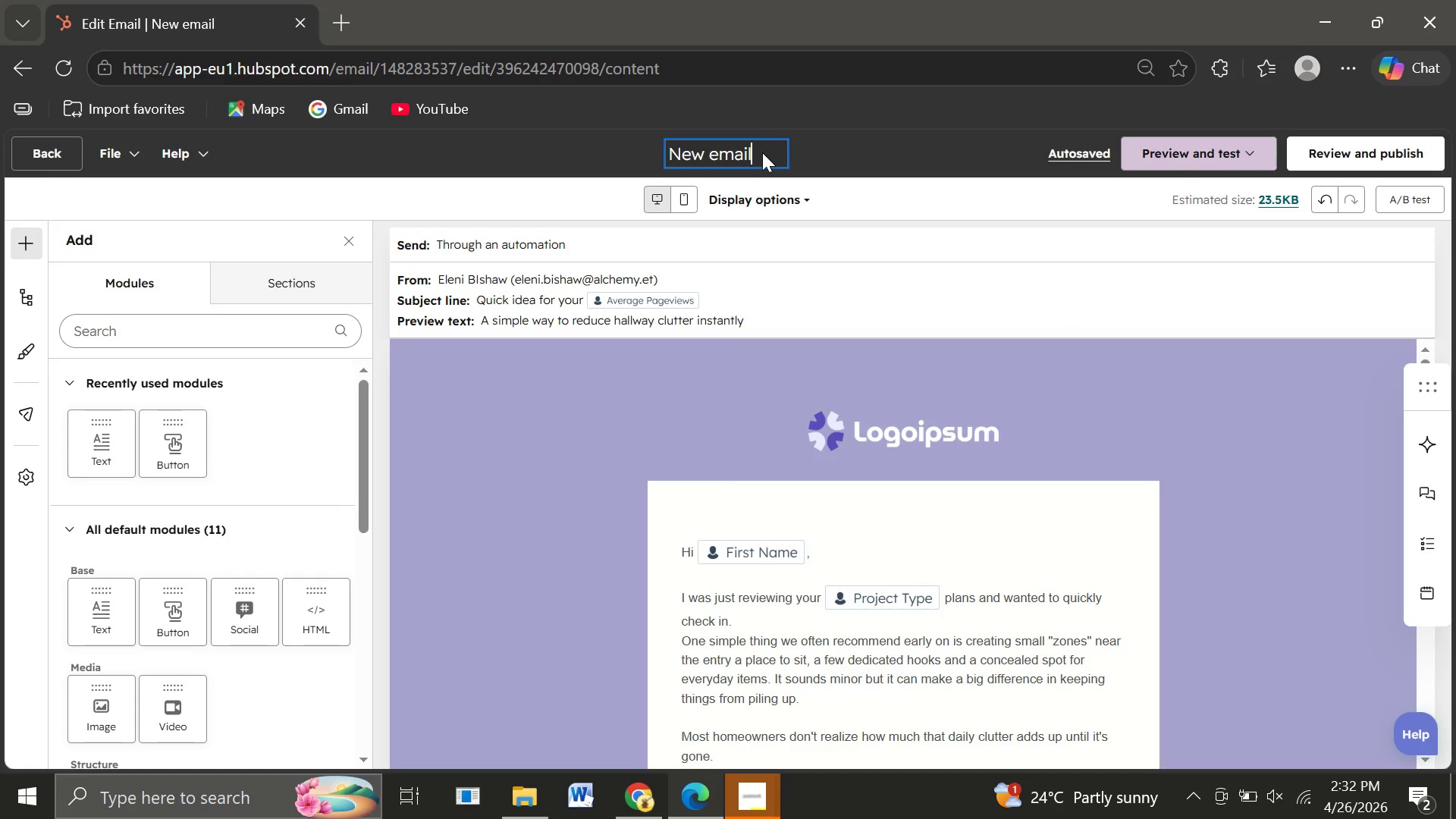 
left_click_drag(start_coordinate=[756, 151], to_coordinate=[623, 149])
 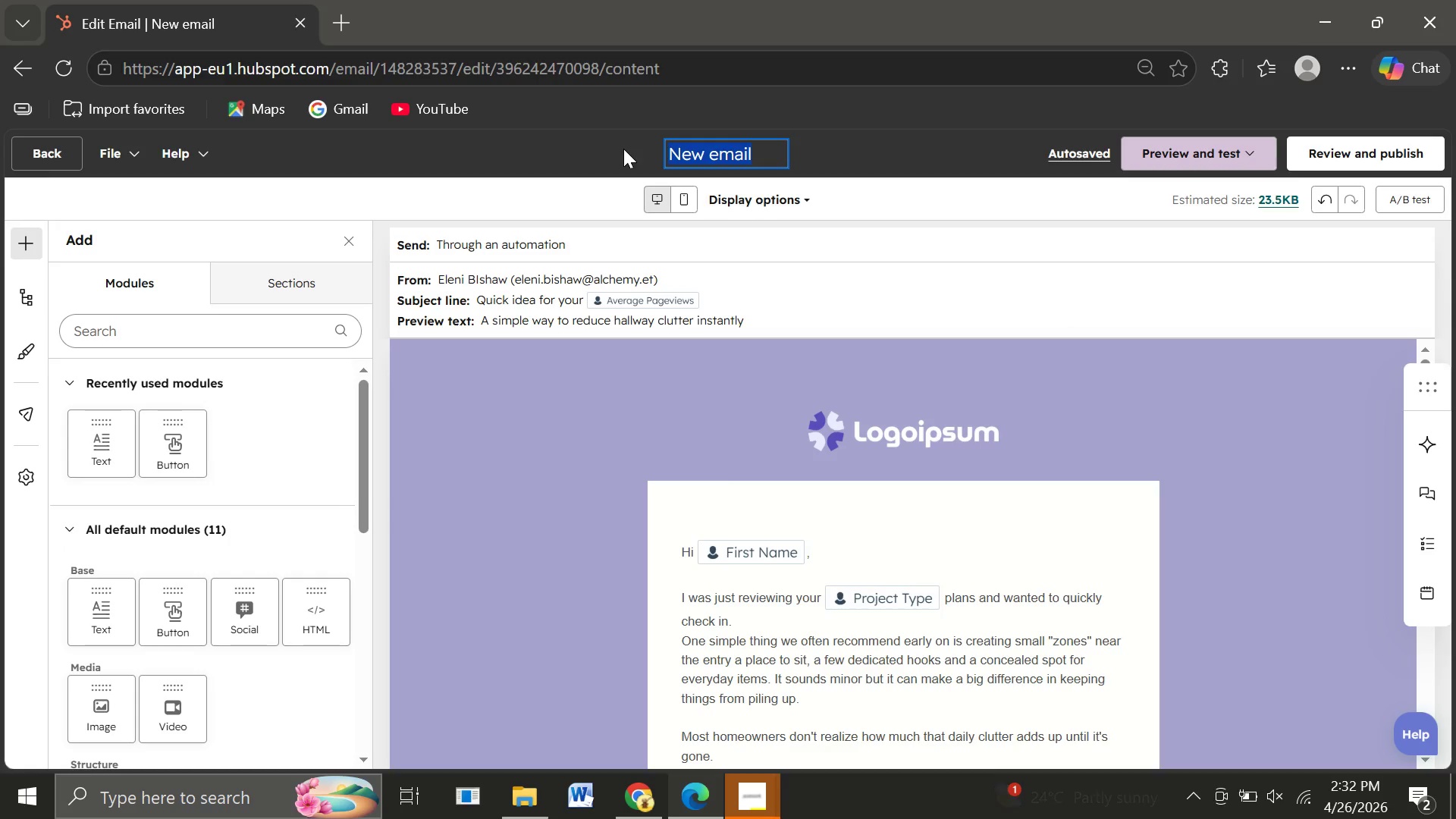 
key(Shift+W)
 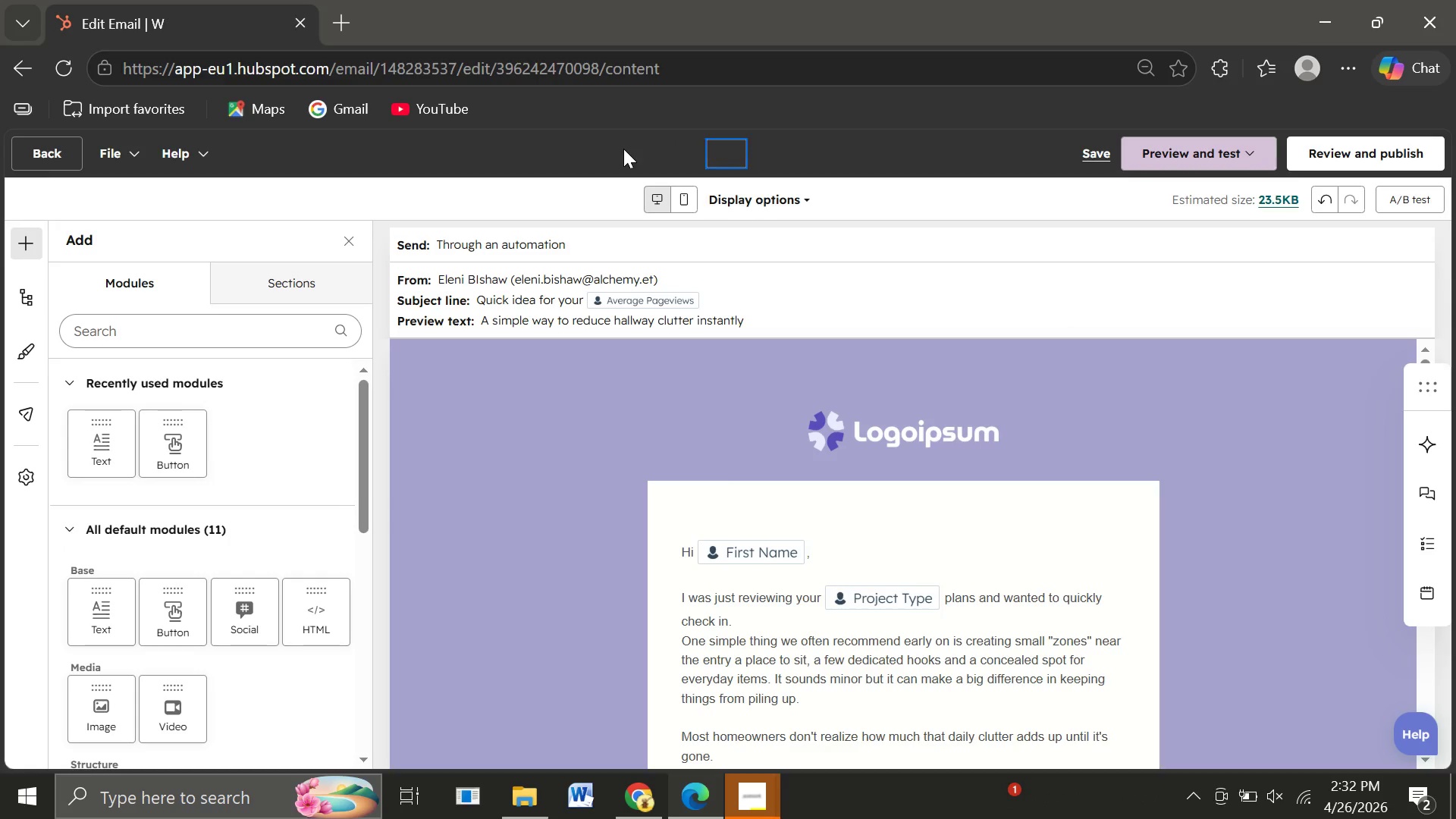 
key(Backspace)
 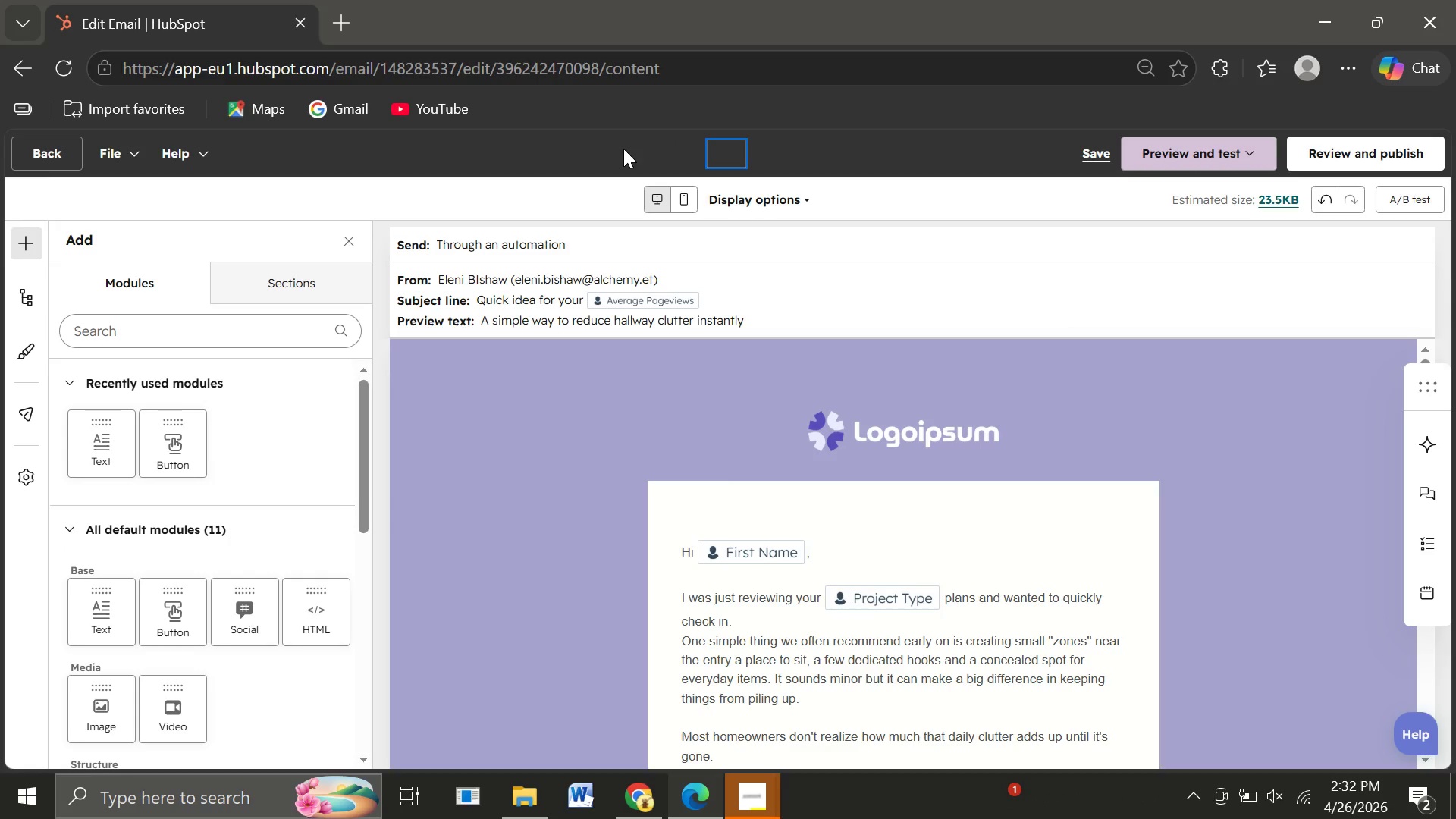 
hold_key(key=ShiftLeft, duration=0.89)
 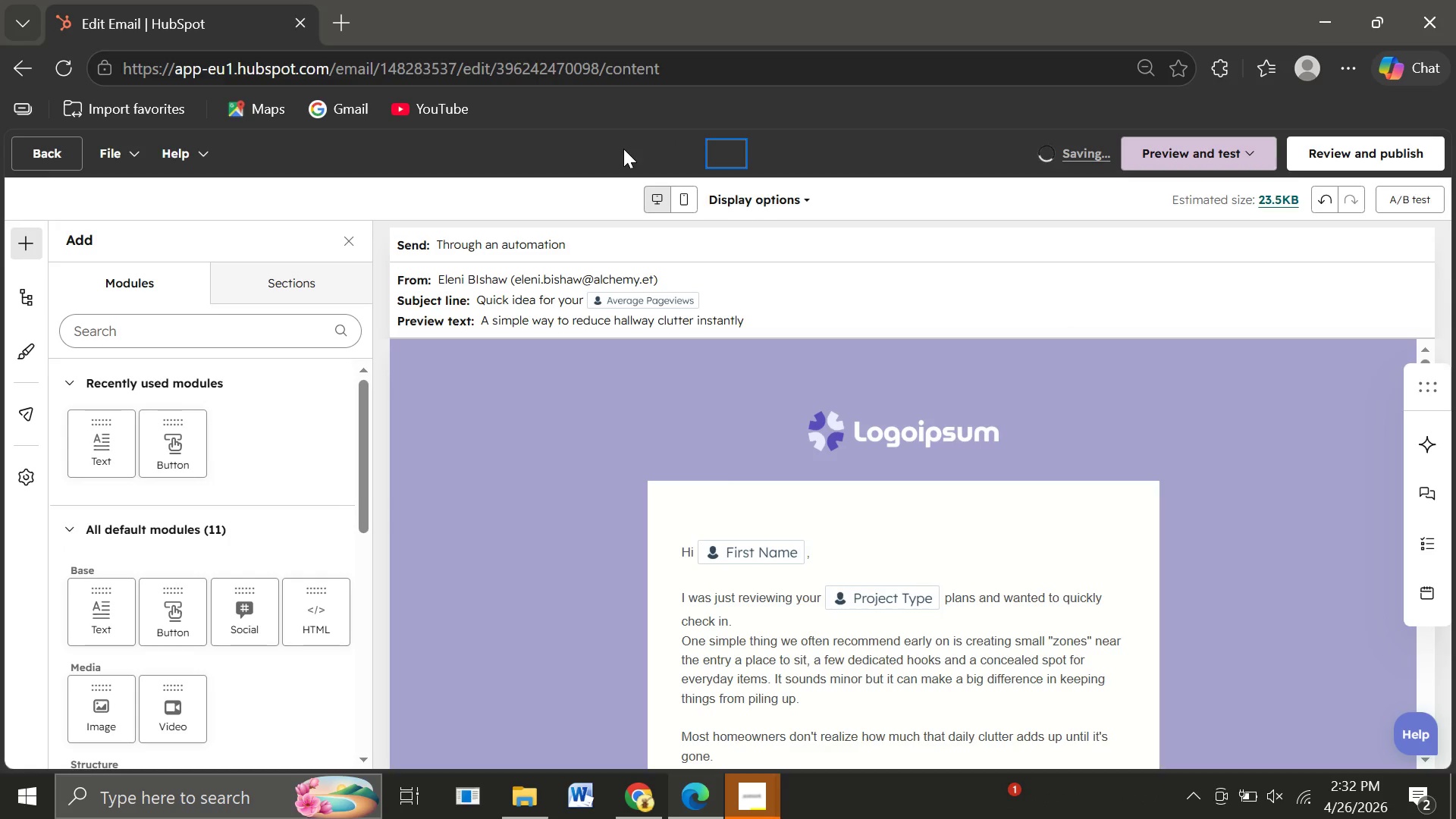 
type(Ck)
key(Backspace)
type(heck-in Design Tip)
 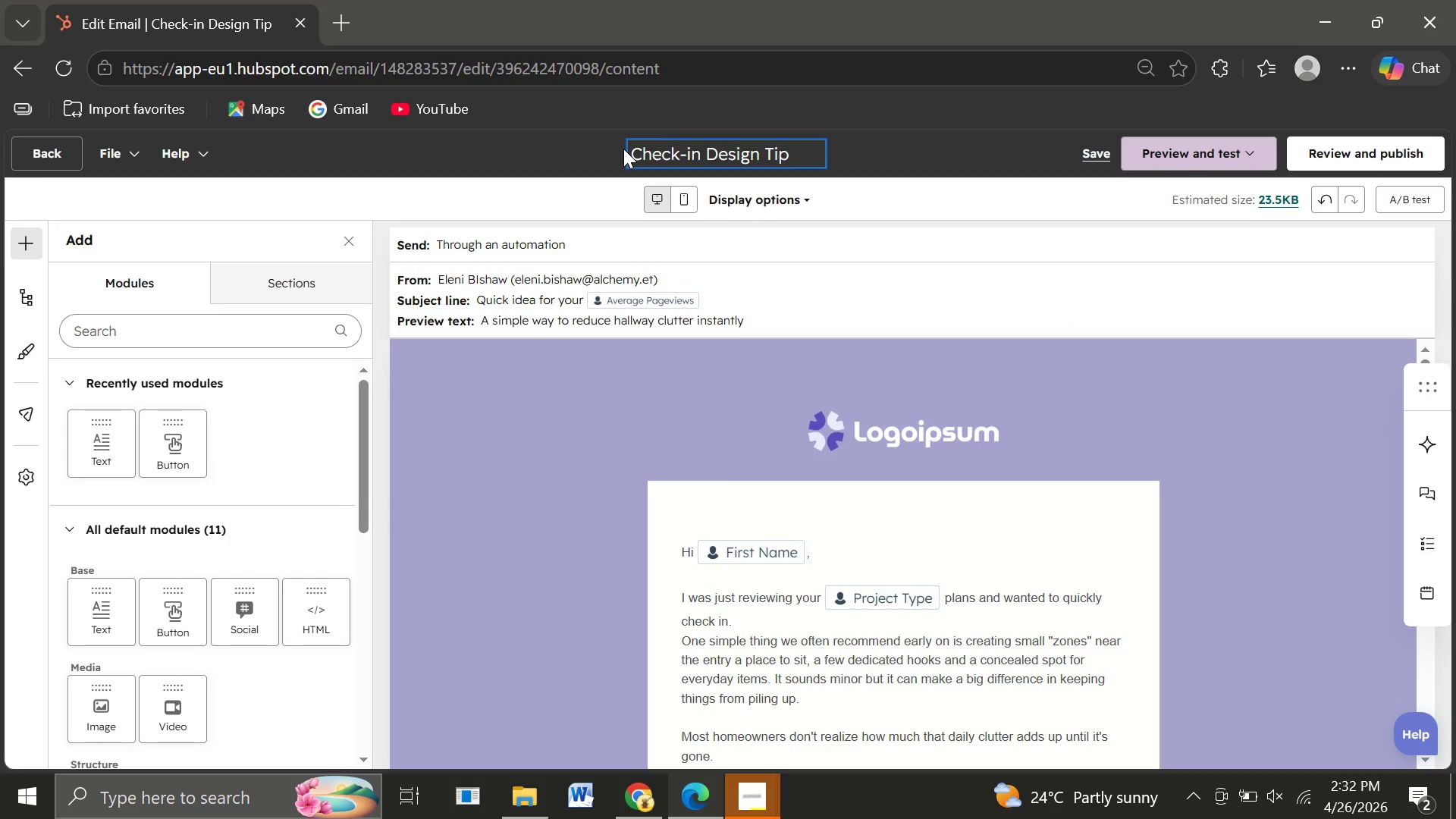 
wait(5.33)
 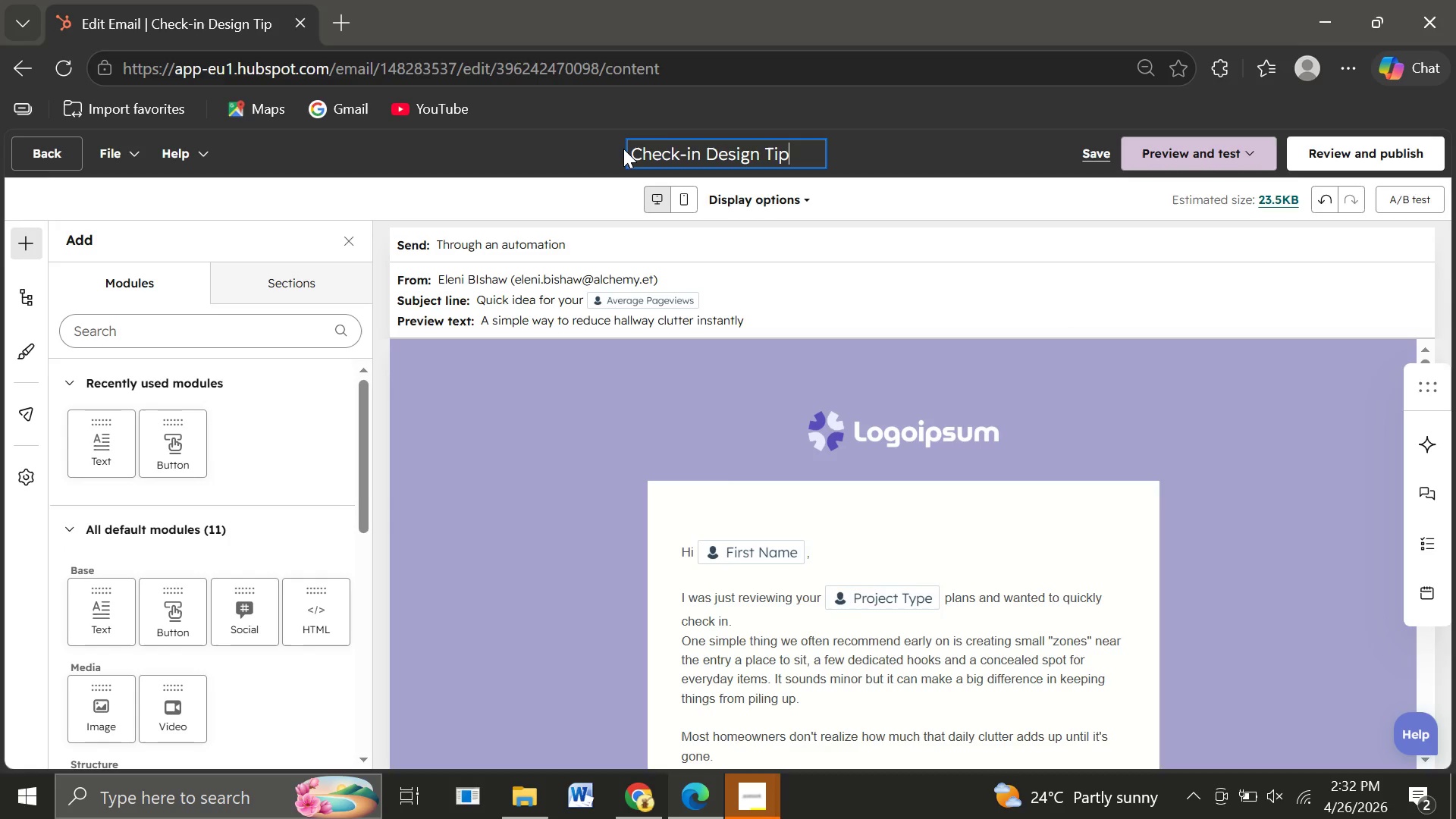 
left_click([1260, 252])
 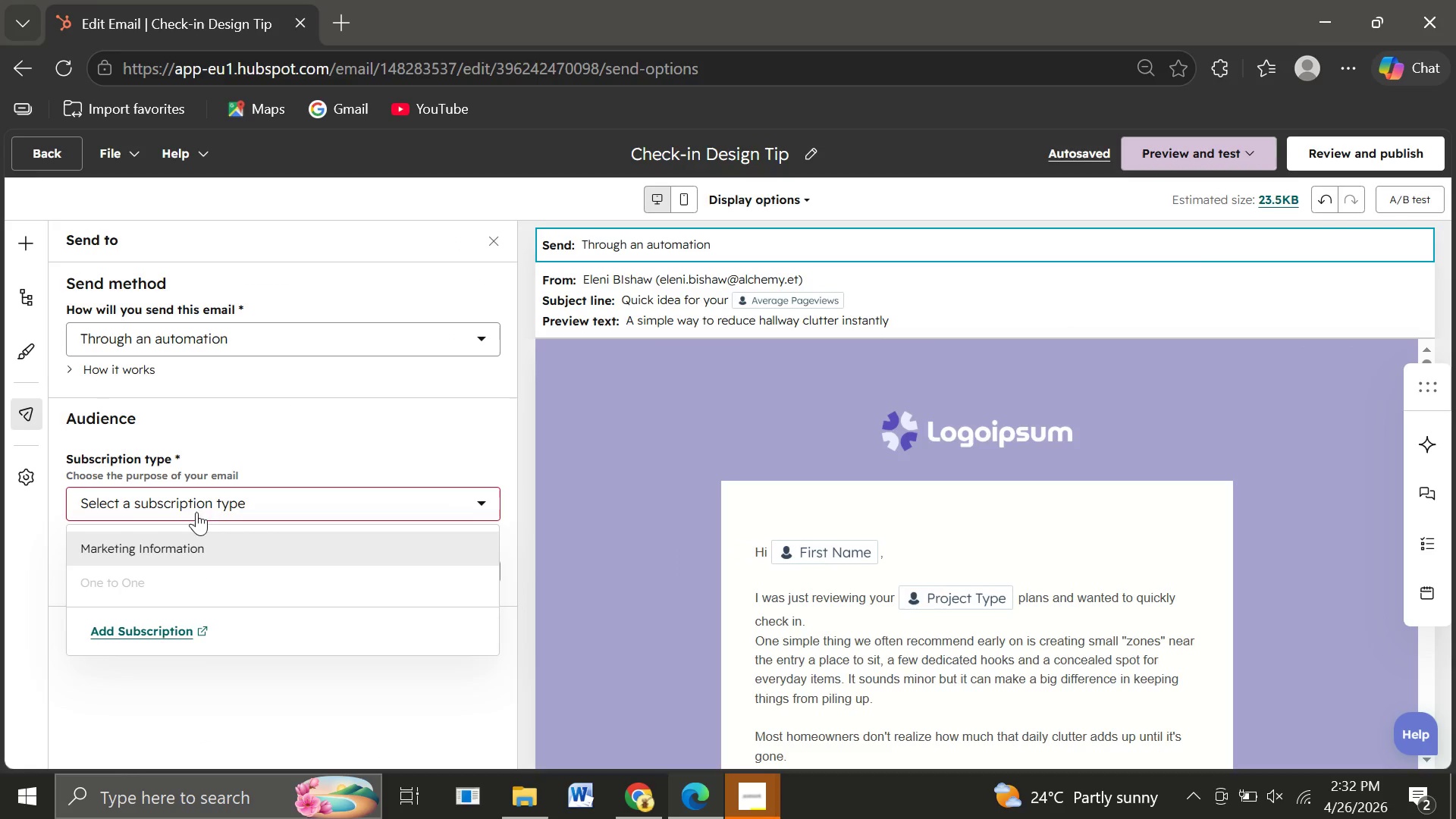 
left_click([171, 544])
 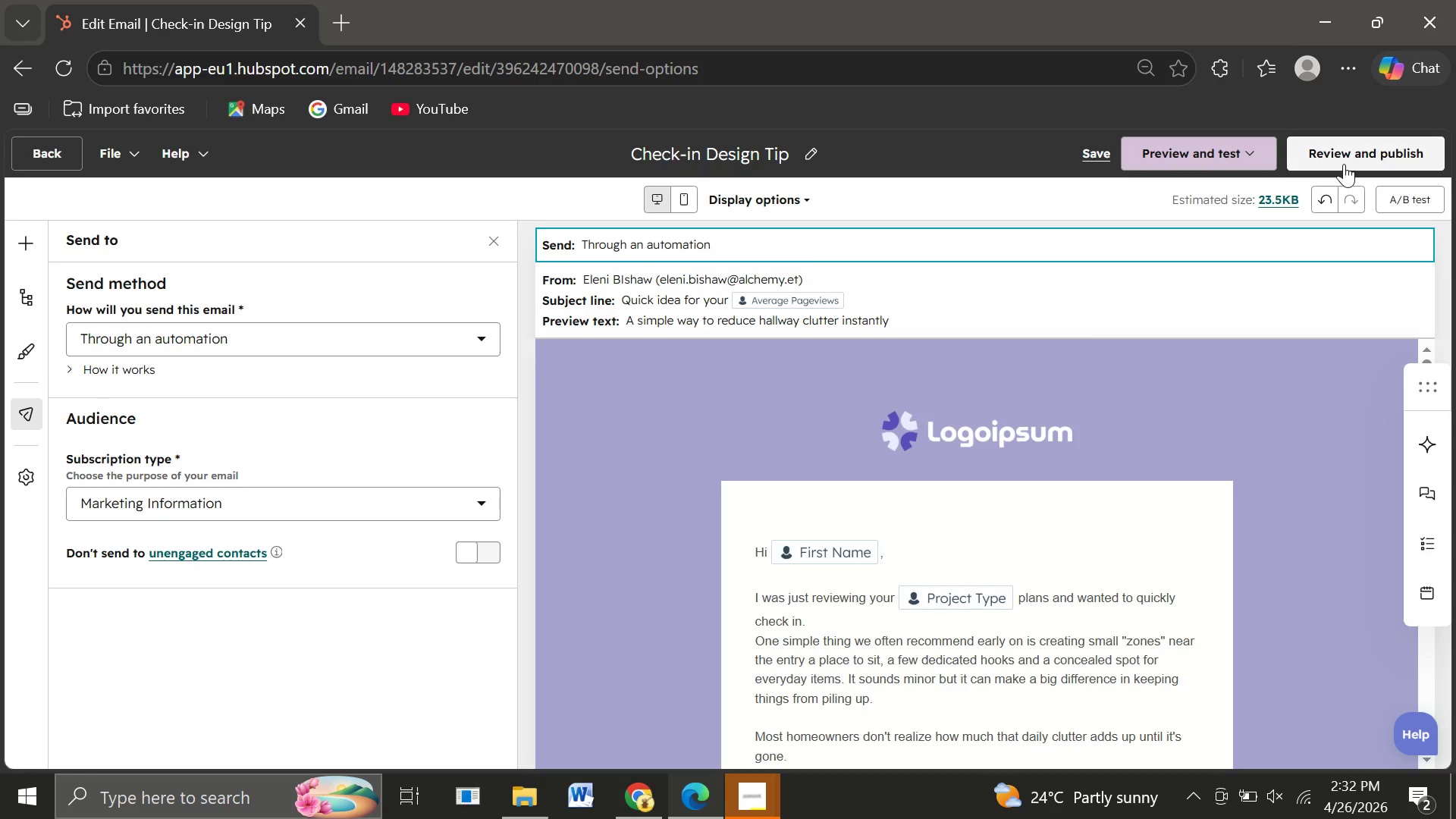 
left_click([1344, 160])
 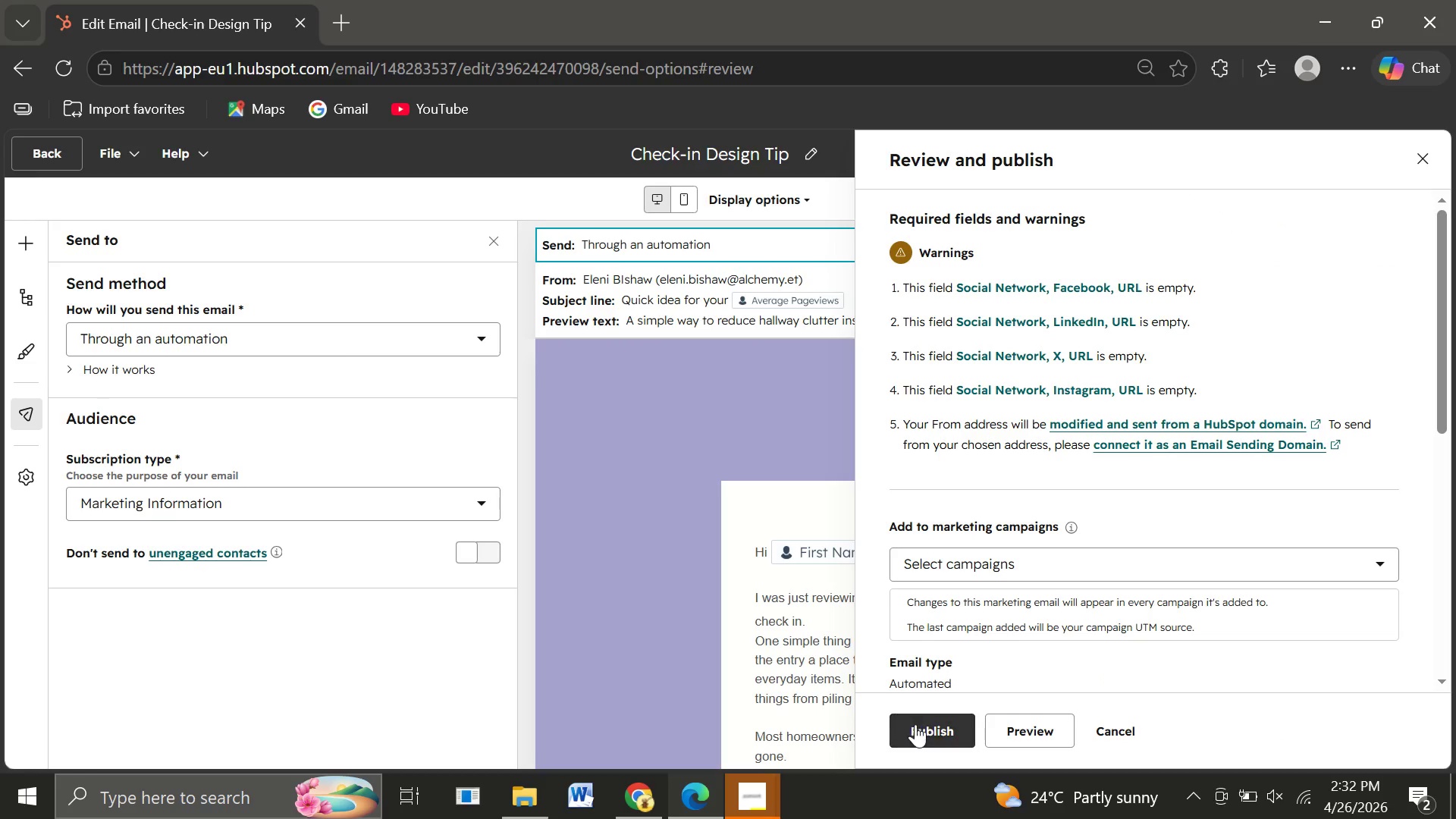 
left_click([916, 724])
 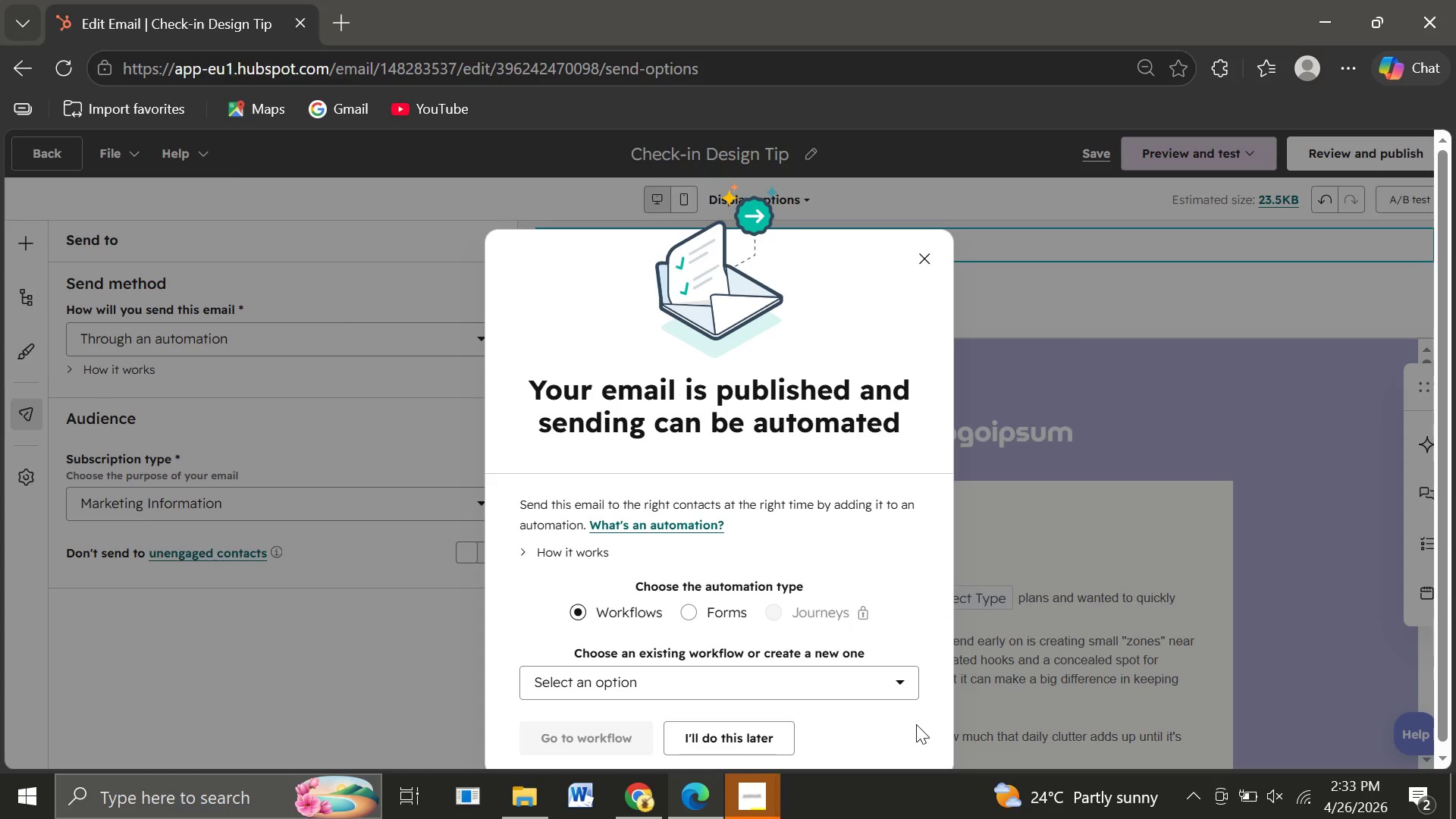 
wait(32.67)
 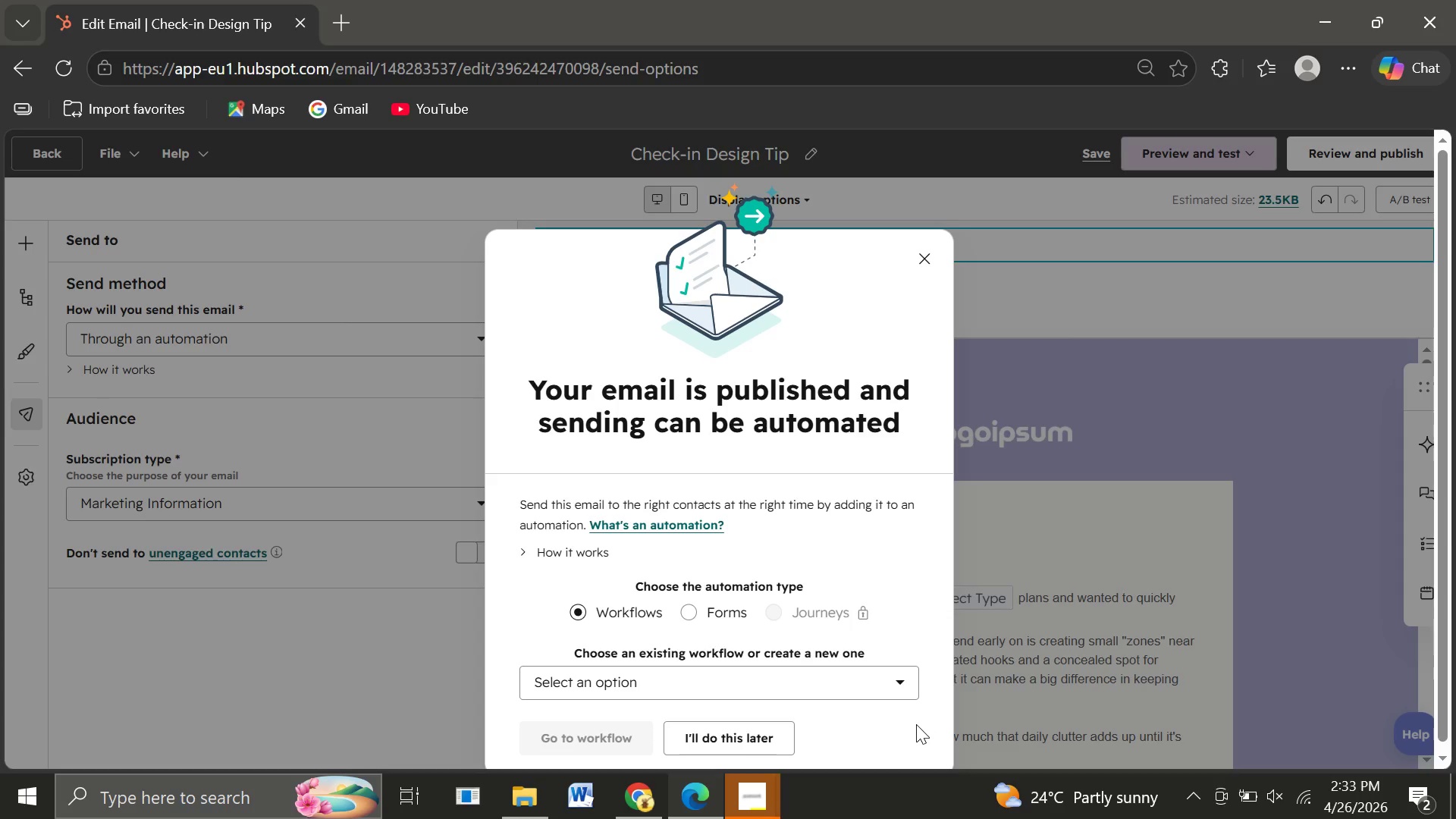 
left_click([677, 672])
 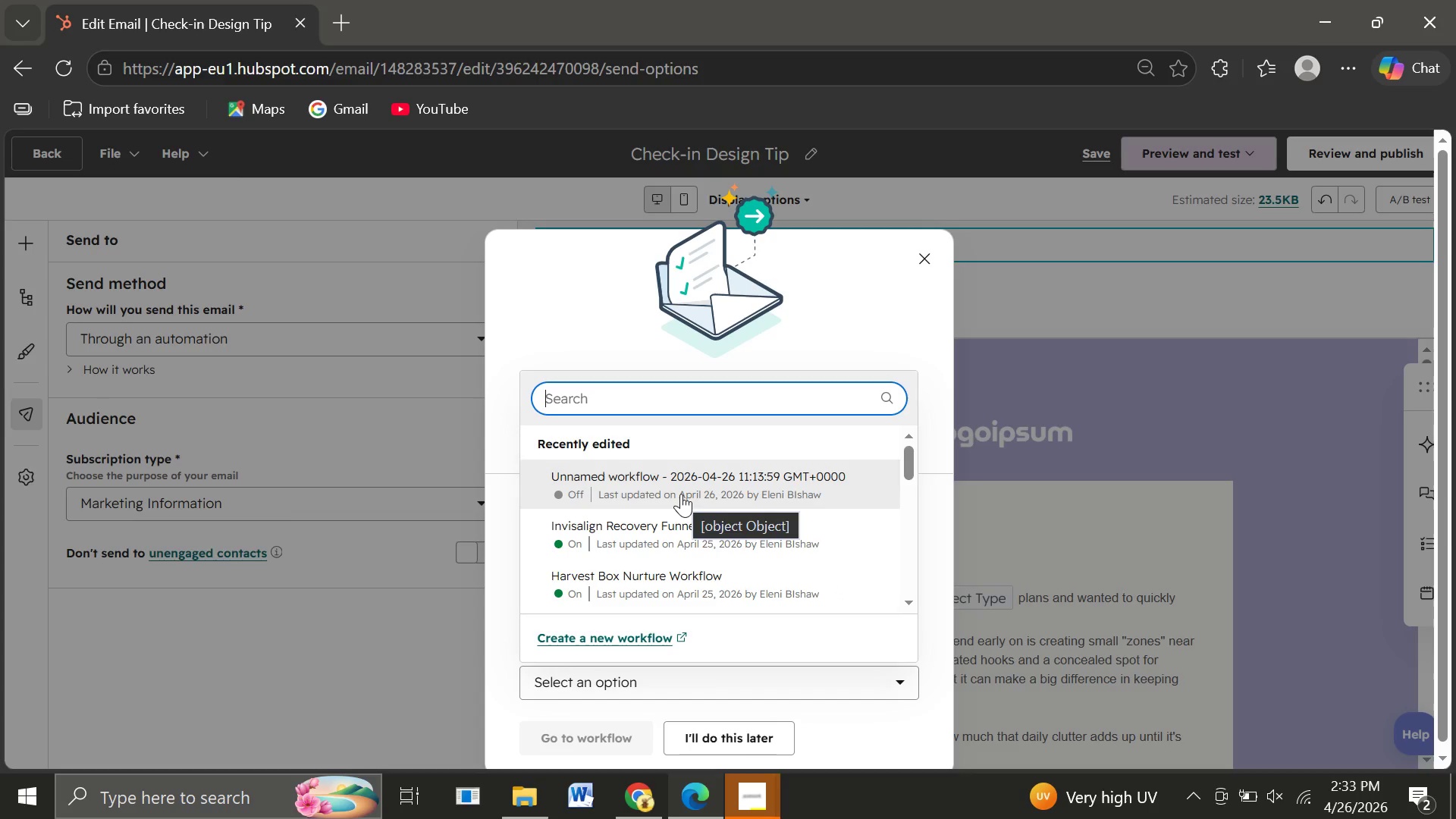 
left_click([681, 494])
 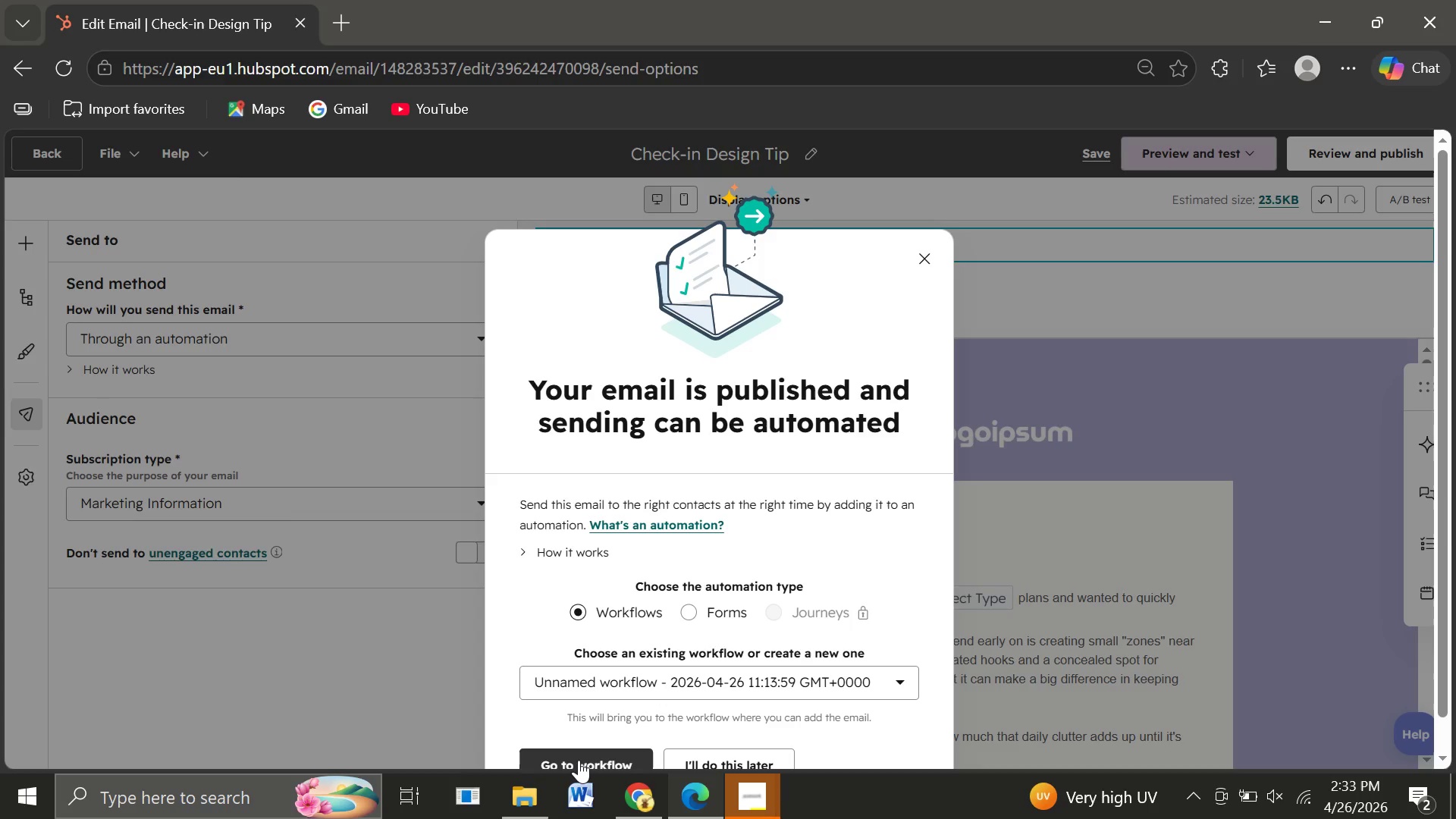 
left_click([579, 760])
 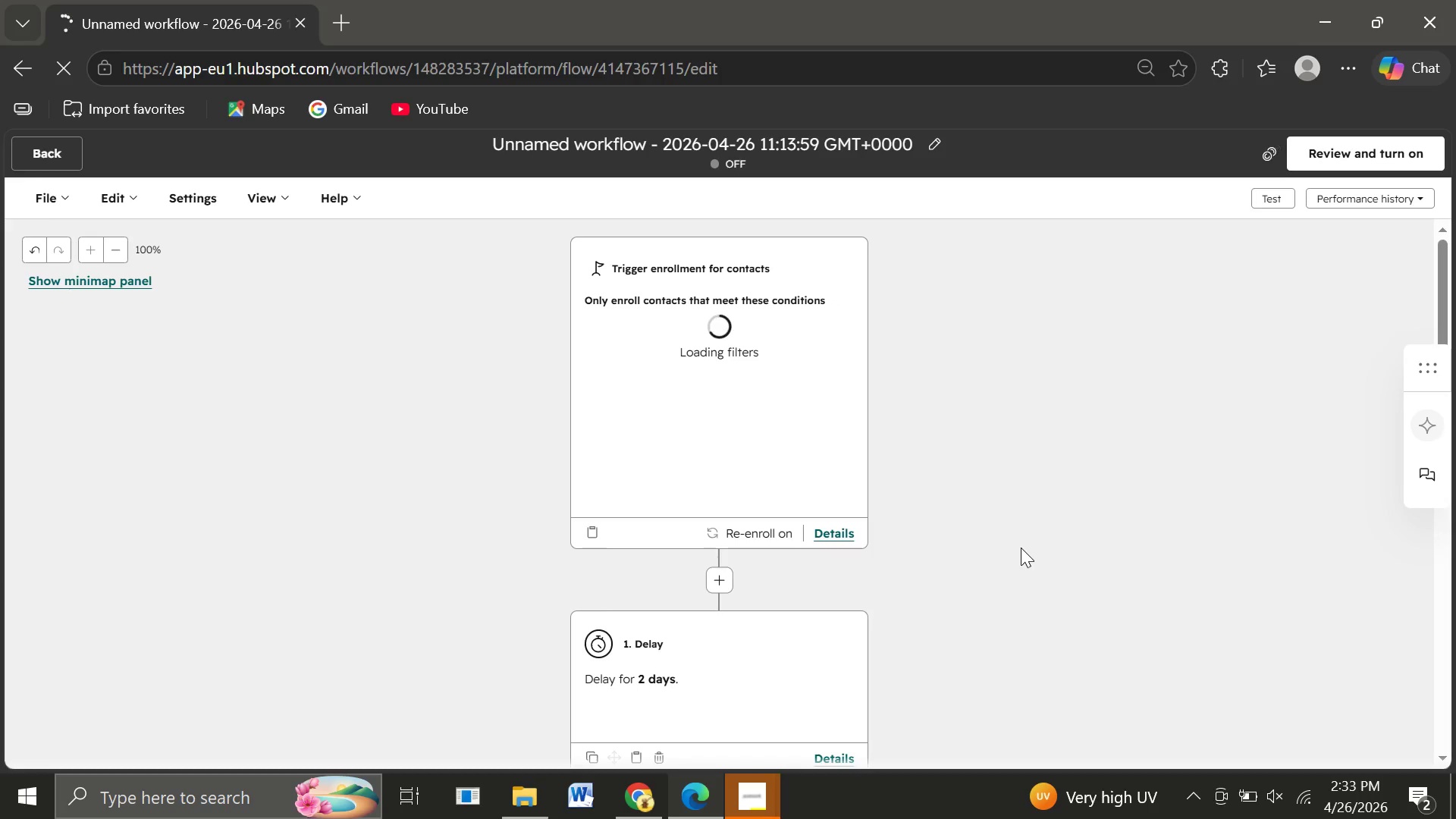 
wait(7.96)
 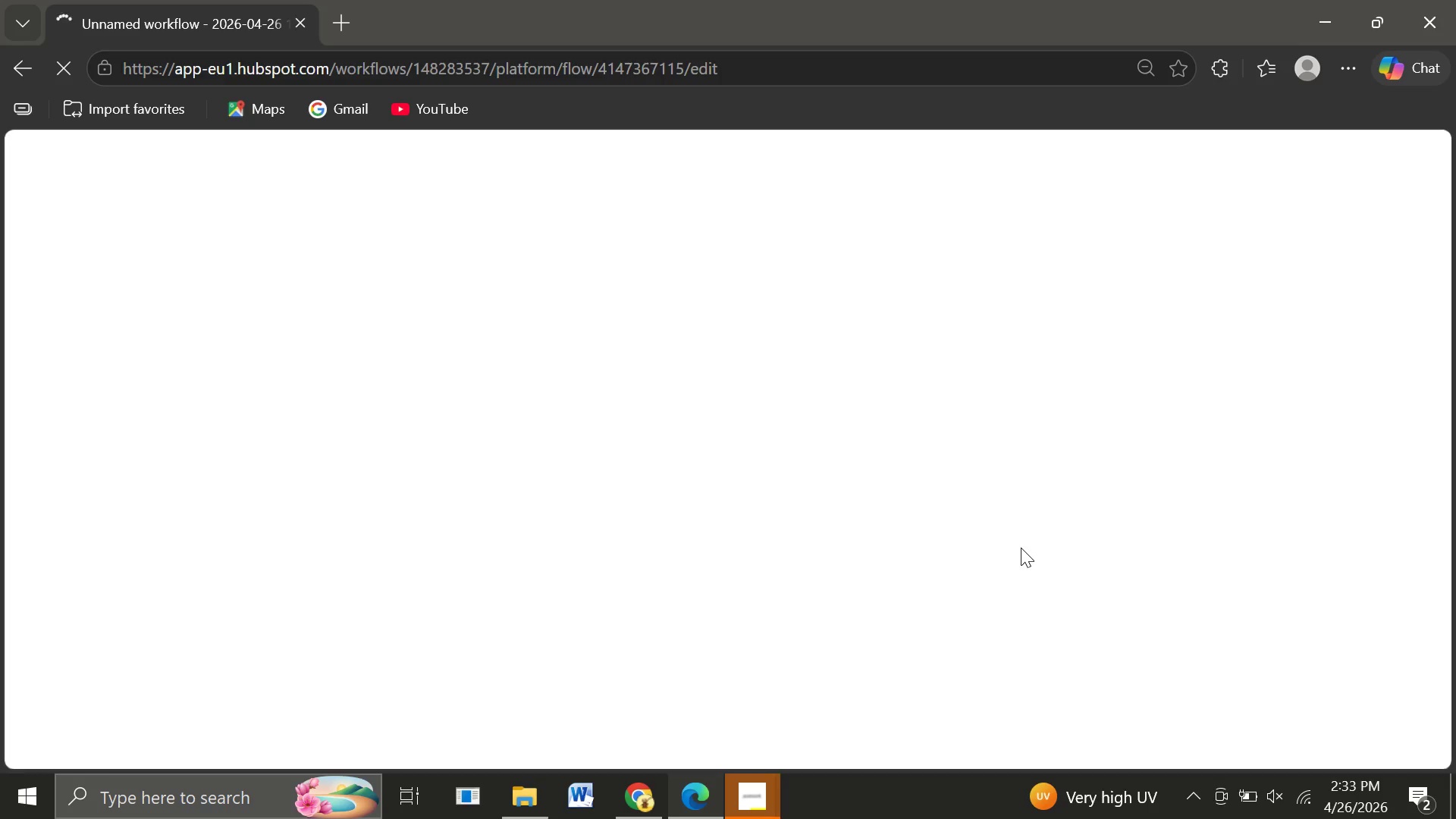 
mouse_move([679, 510])
 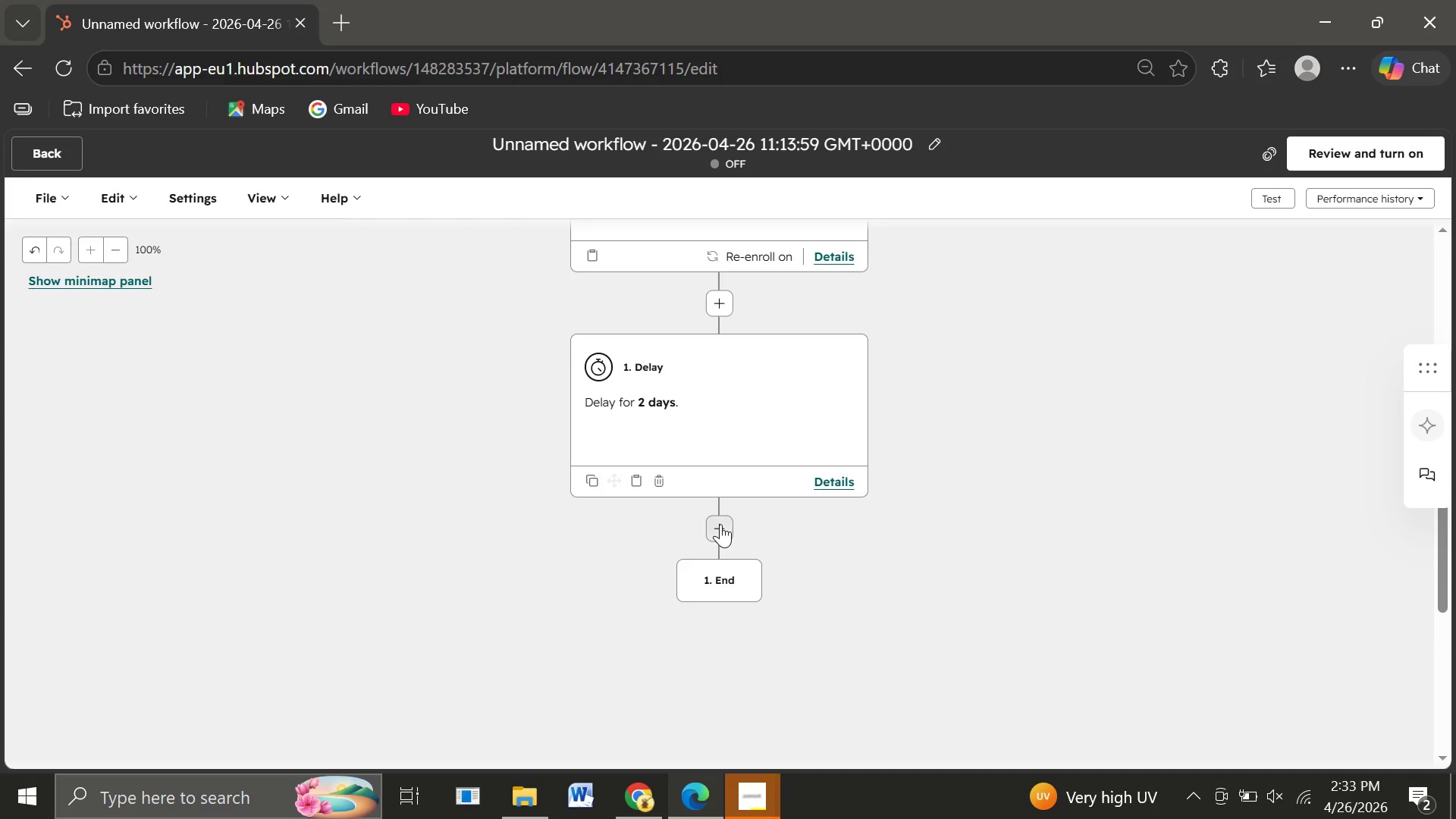 
left_click([720, 524])
 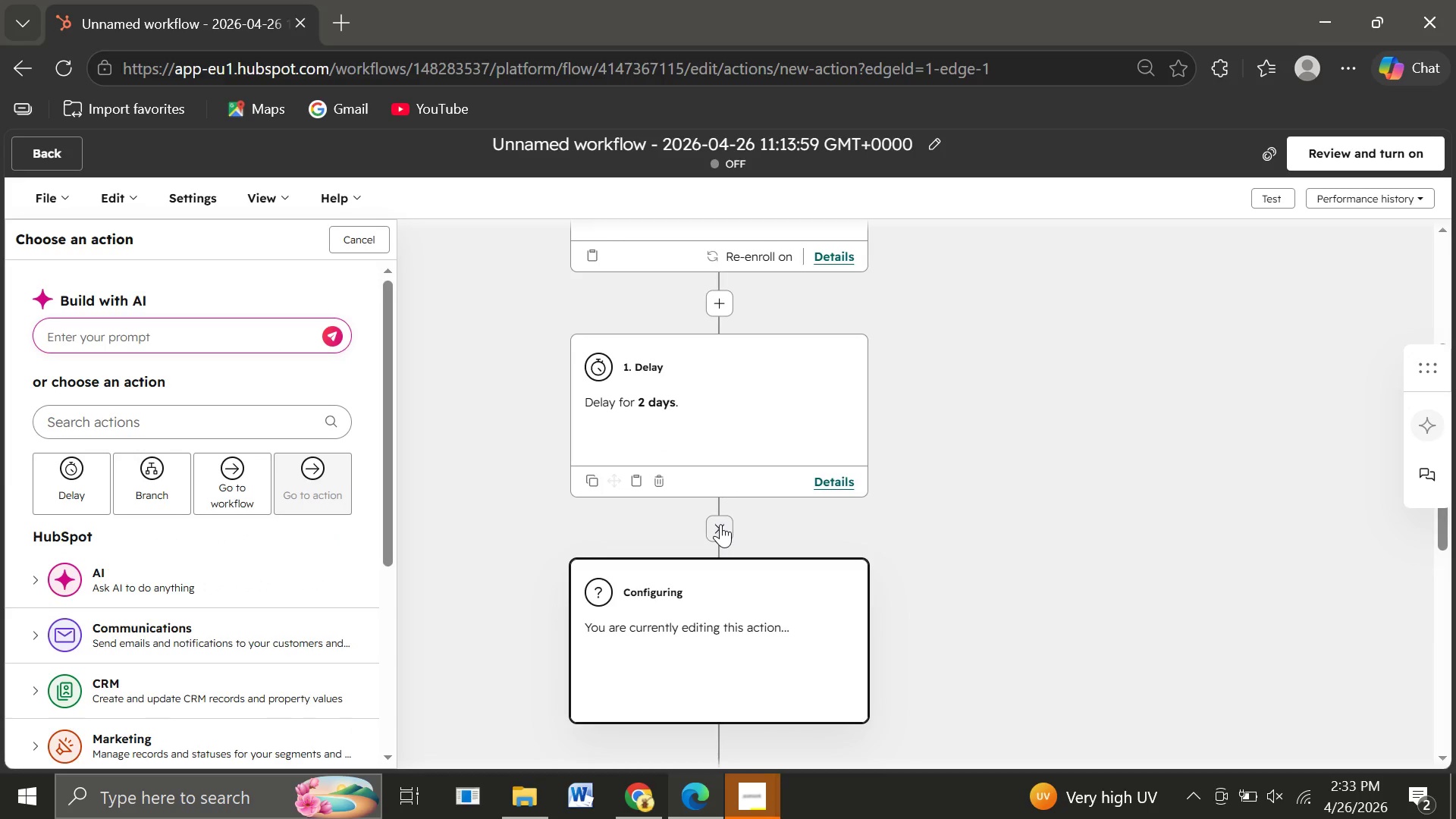 
wait(5.66)
 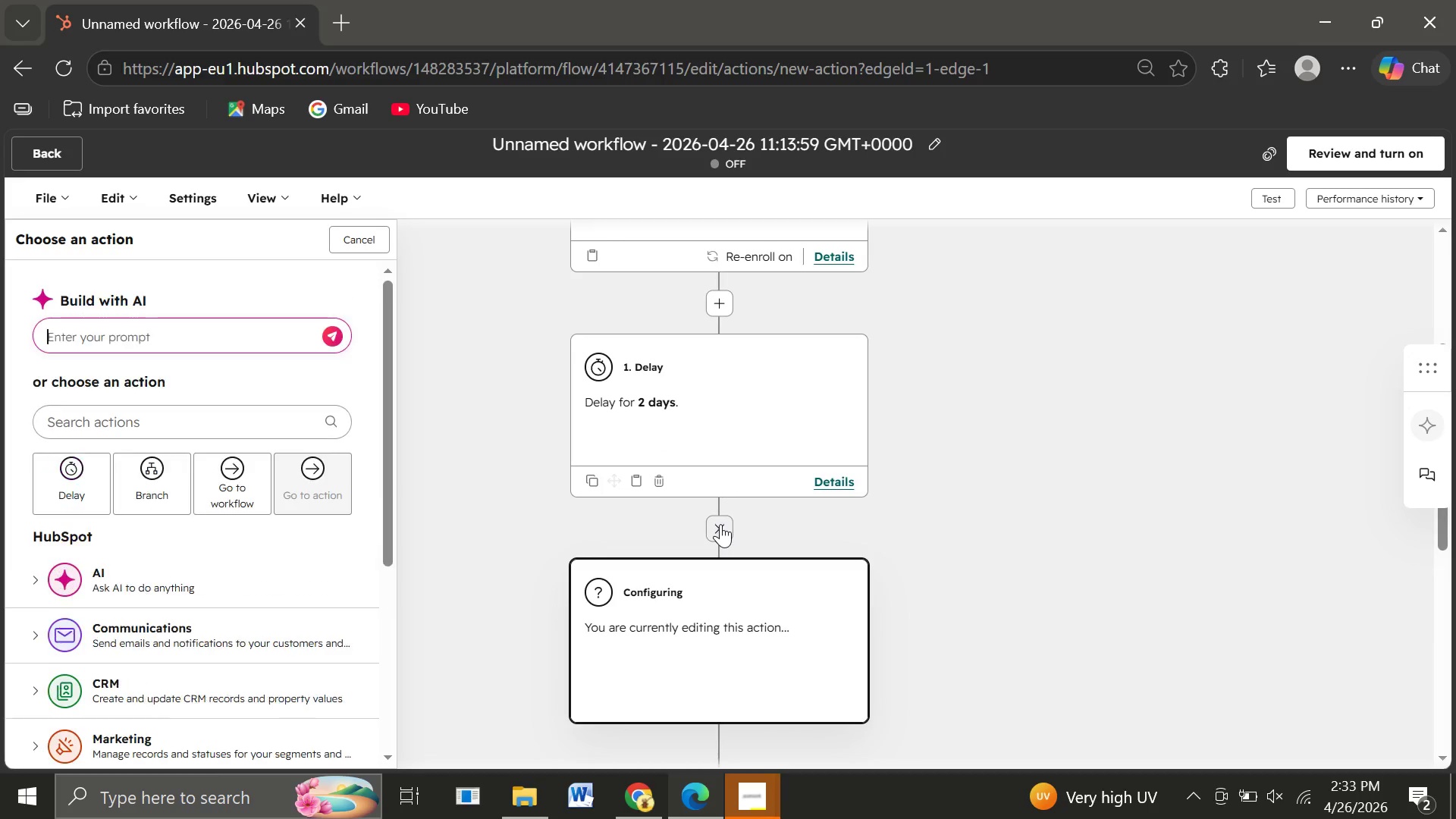 
left_click([182, 635])
 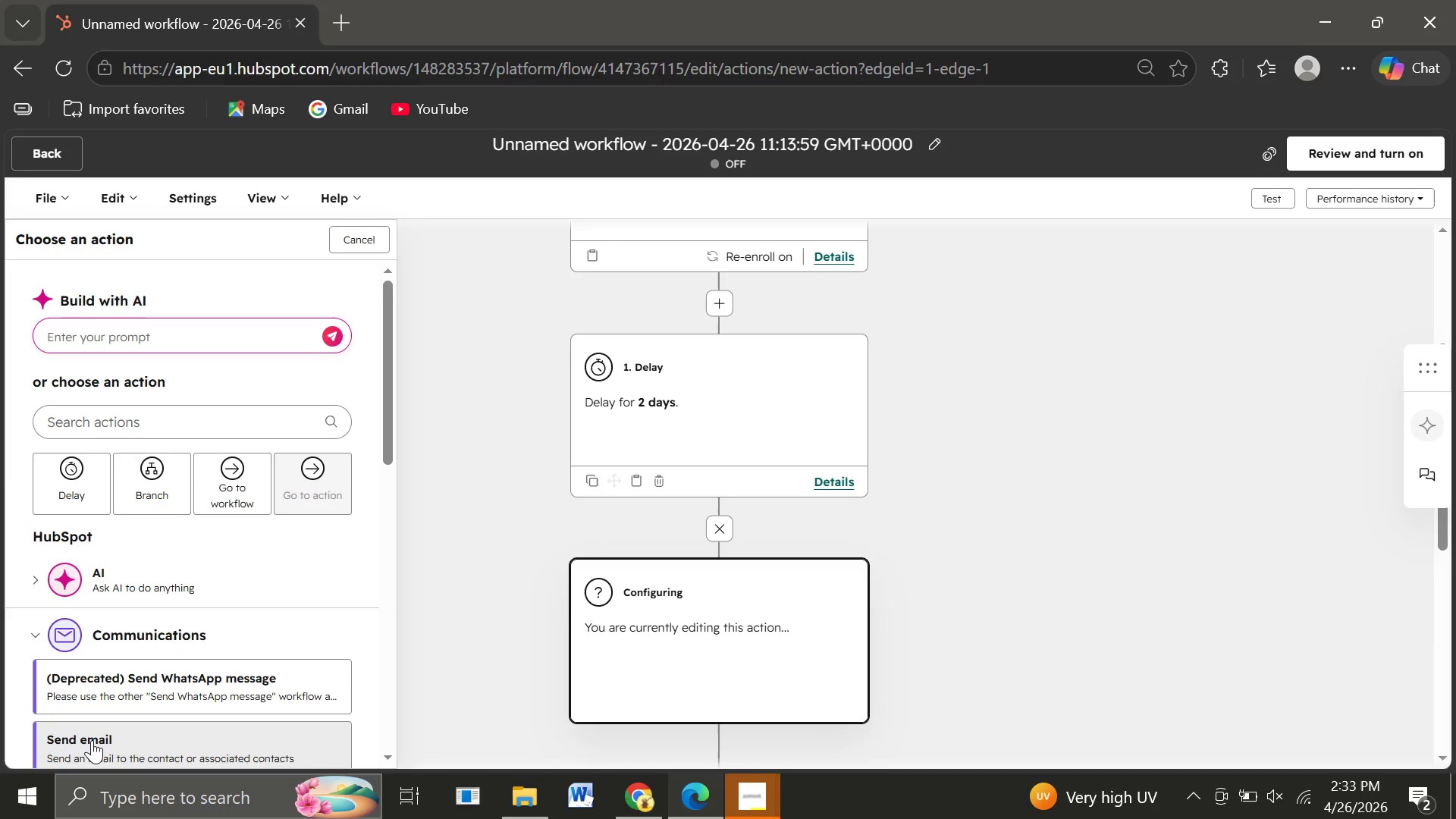 
left_click([92, 740])
 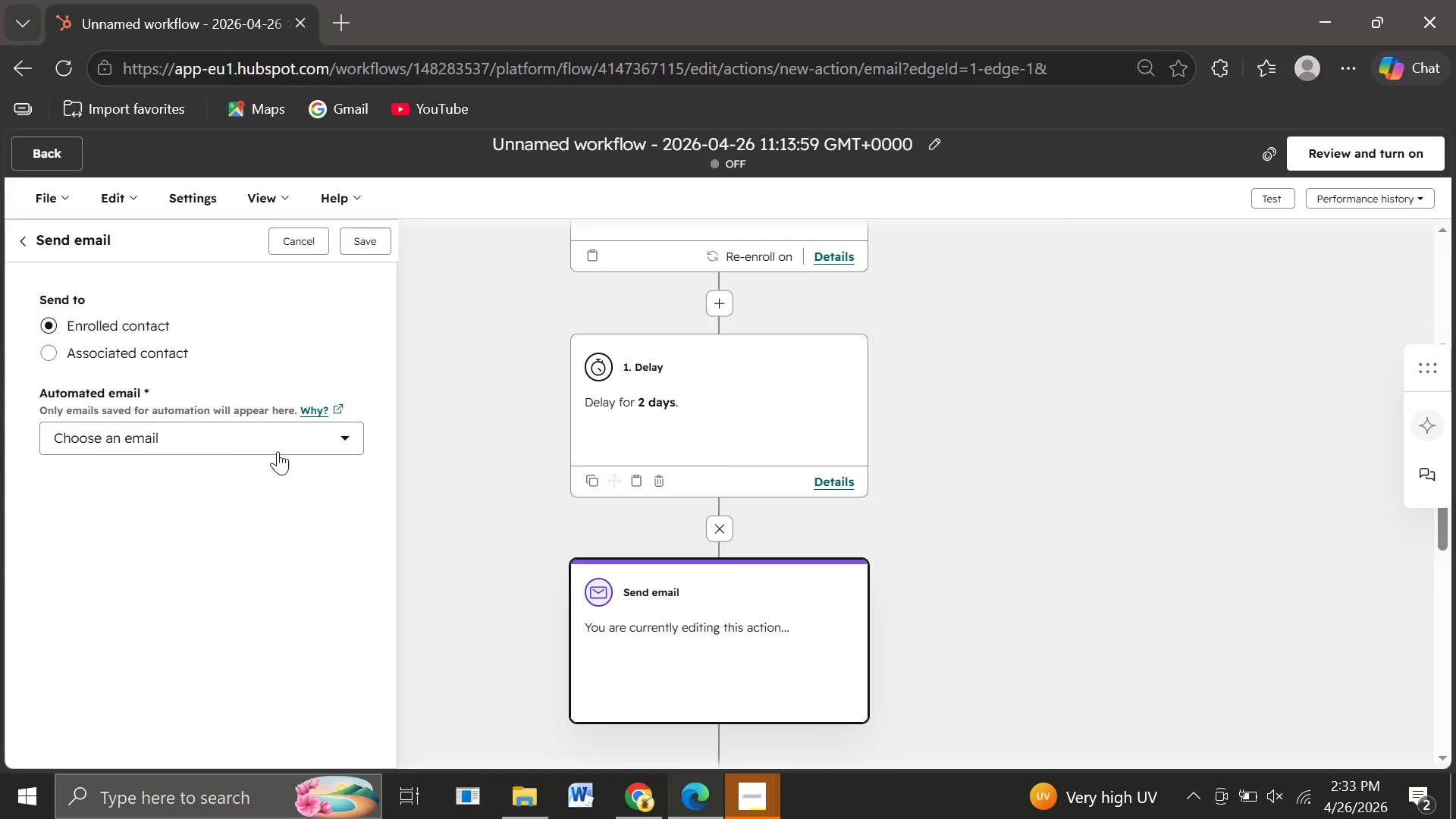 
left_click([303, 444])
 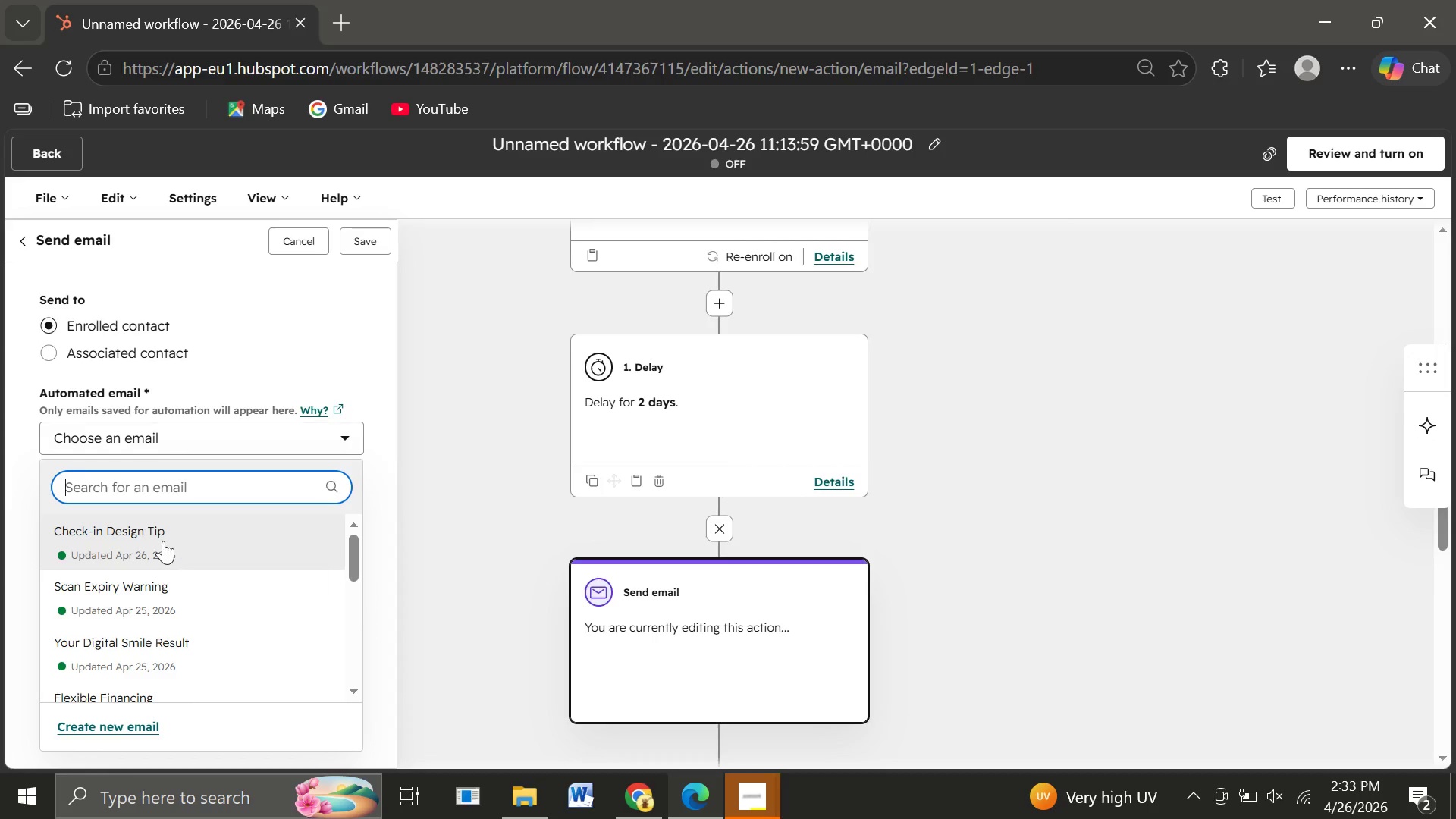 
left_click([163, 541])
 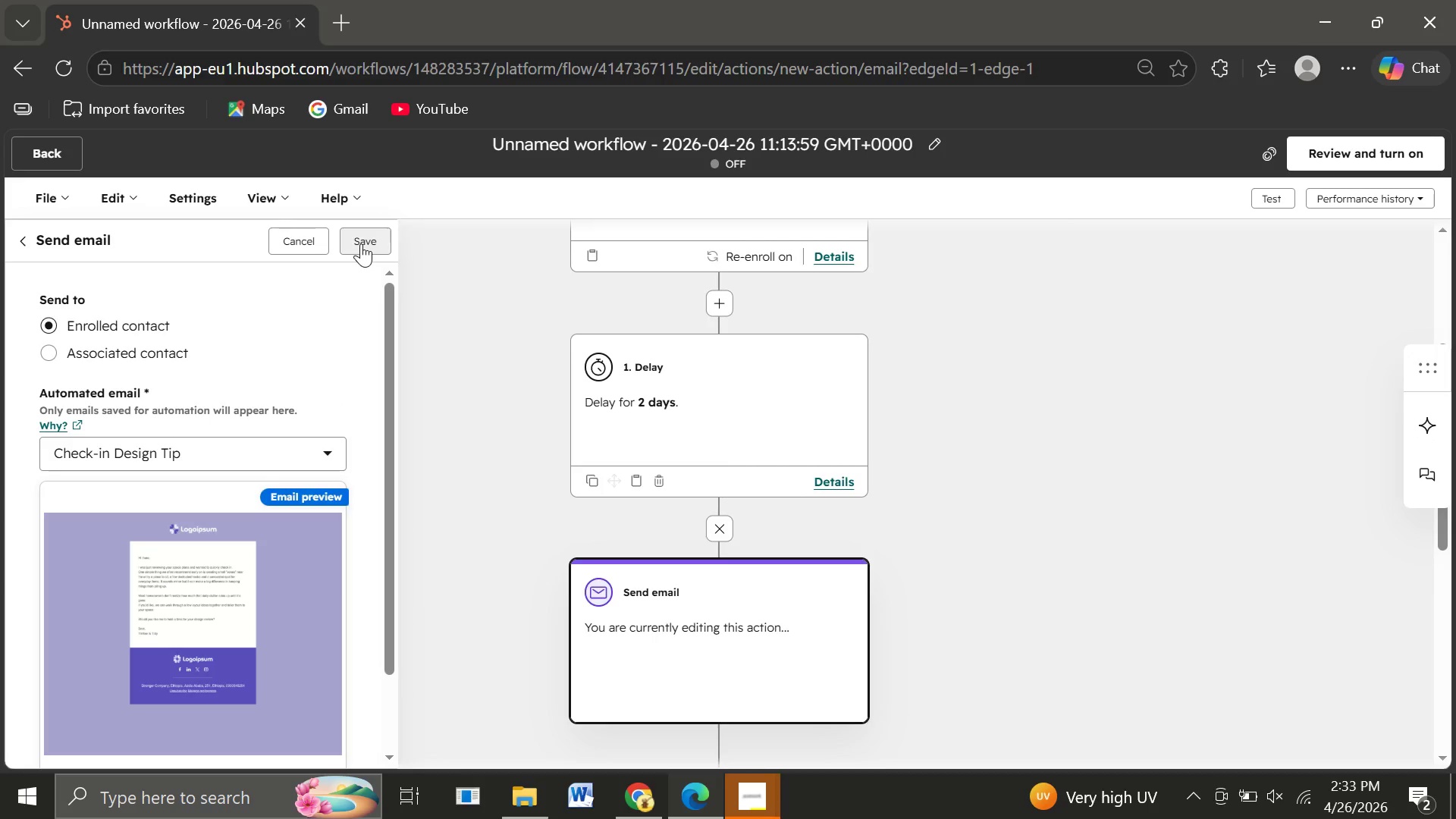 
wait(6.86)
 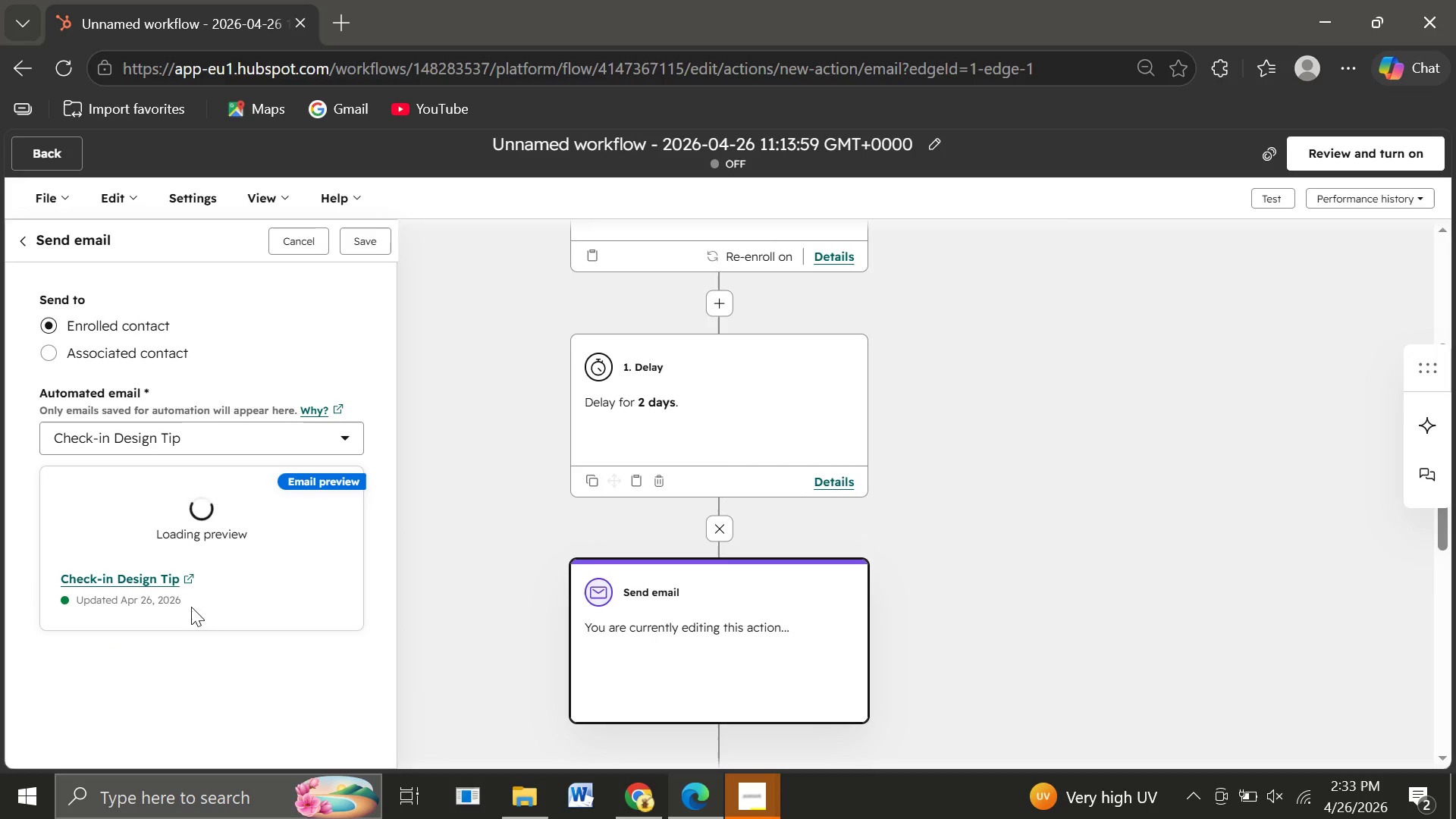 
left_click([361, 243])
 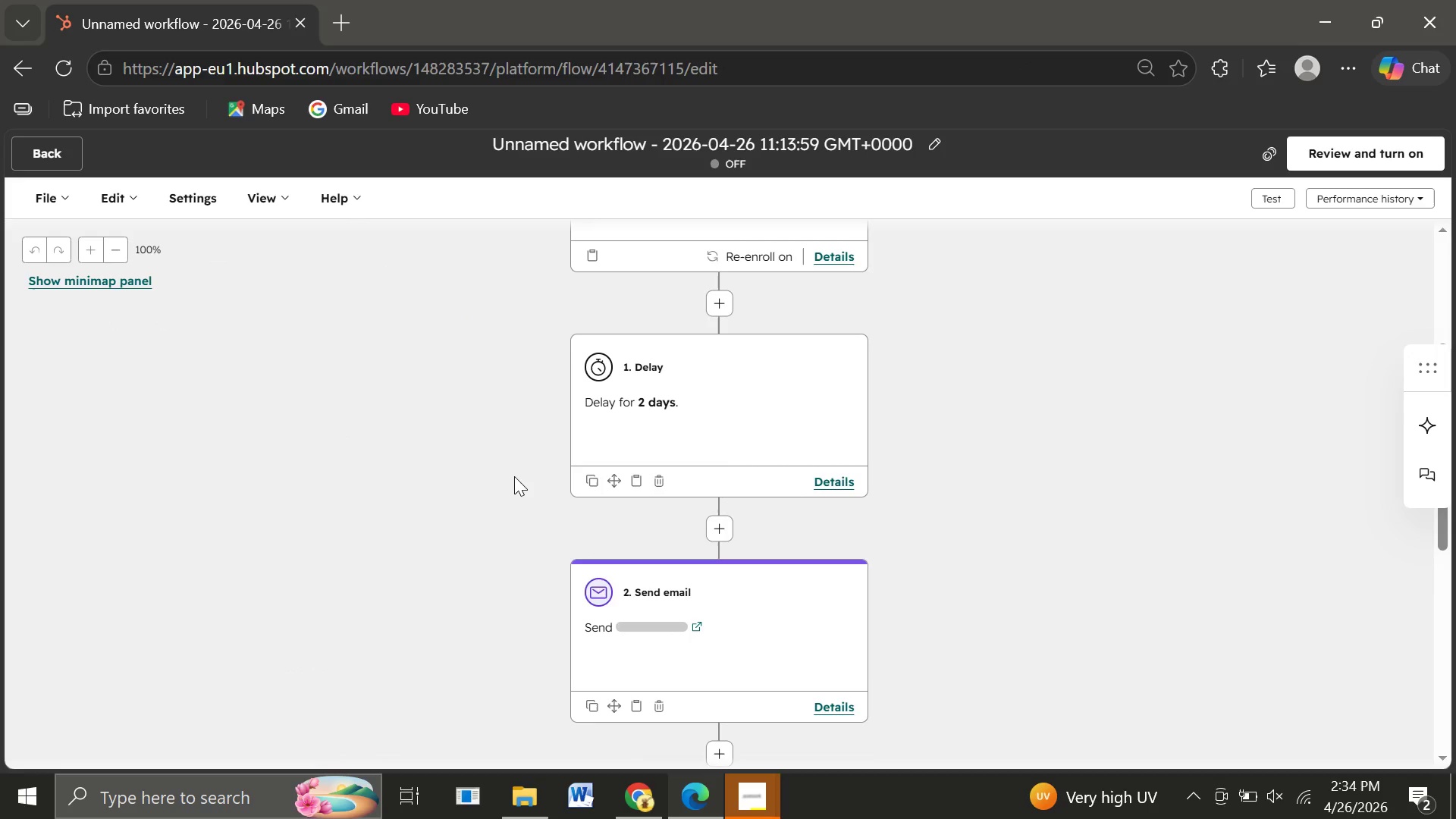 
wait(9.02)
 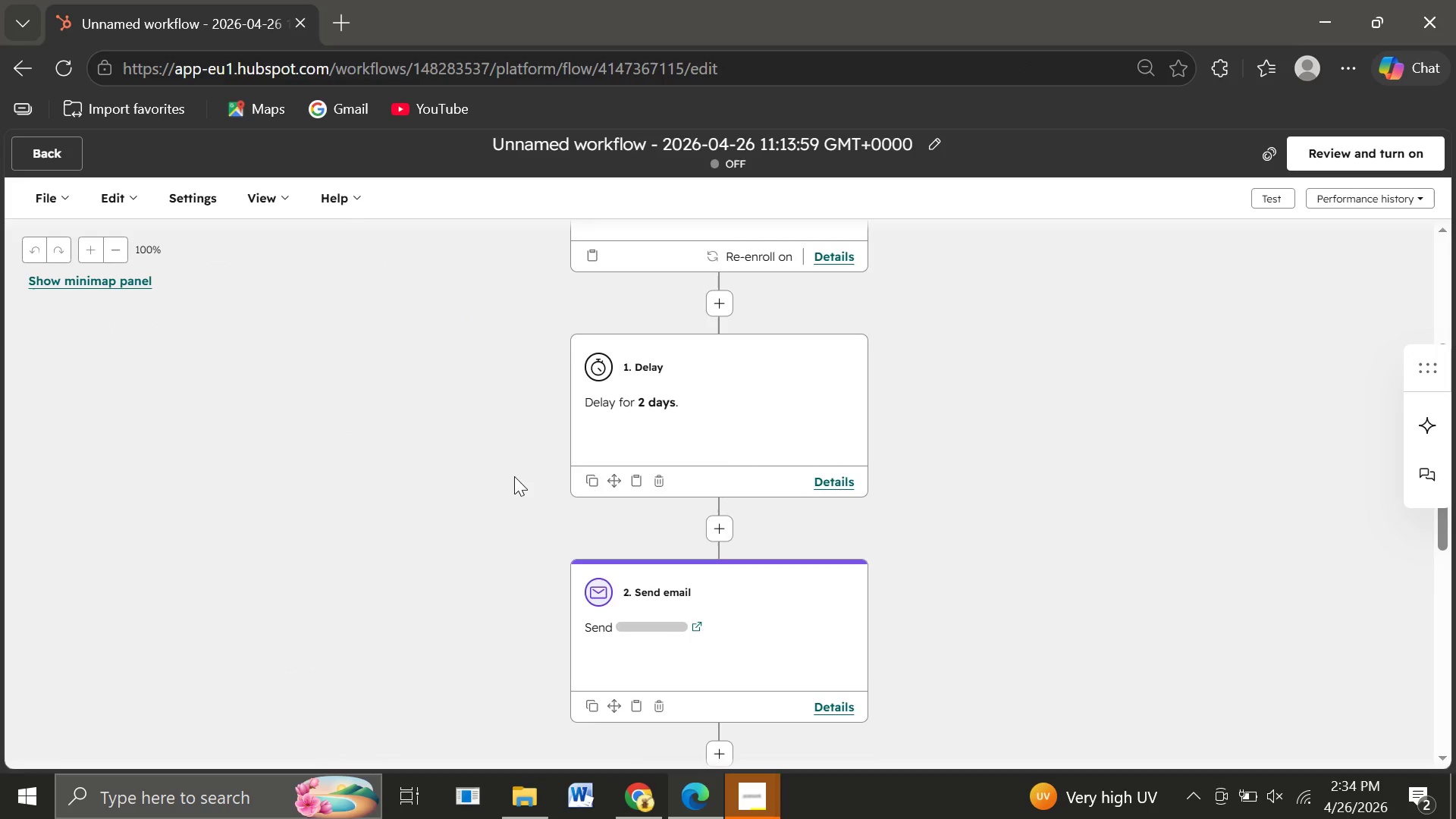 
left_click([36, 155])
 